 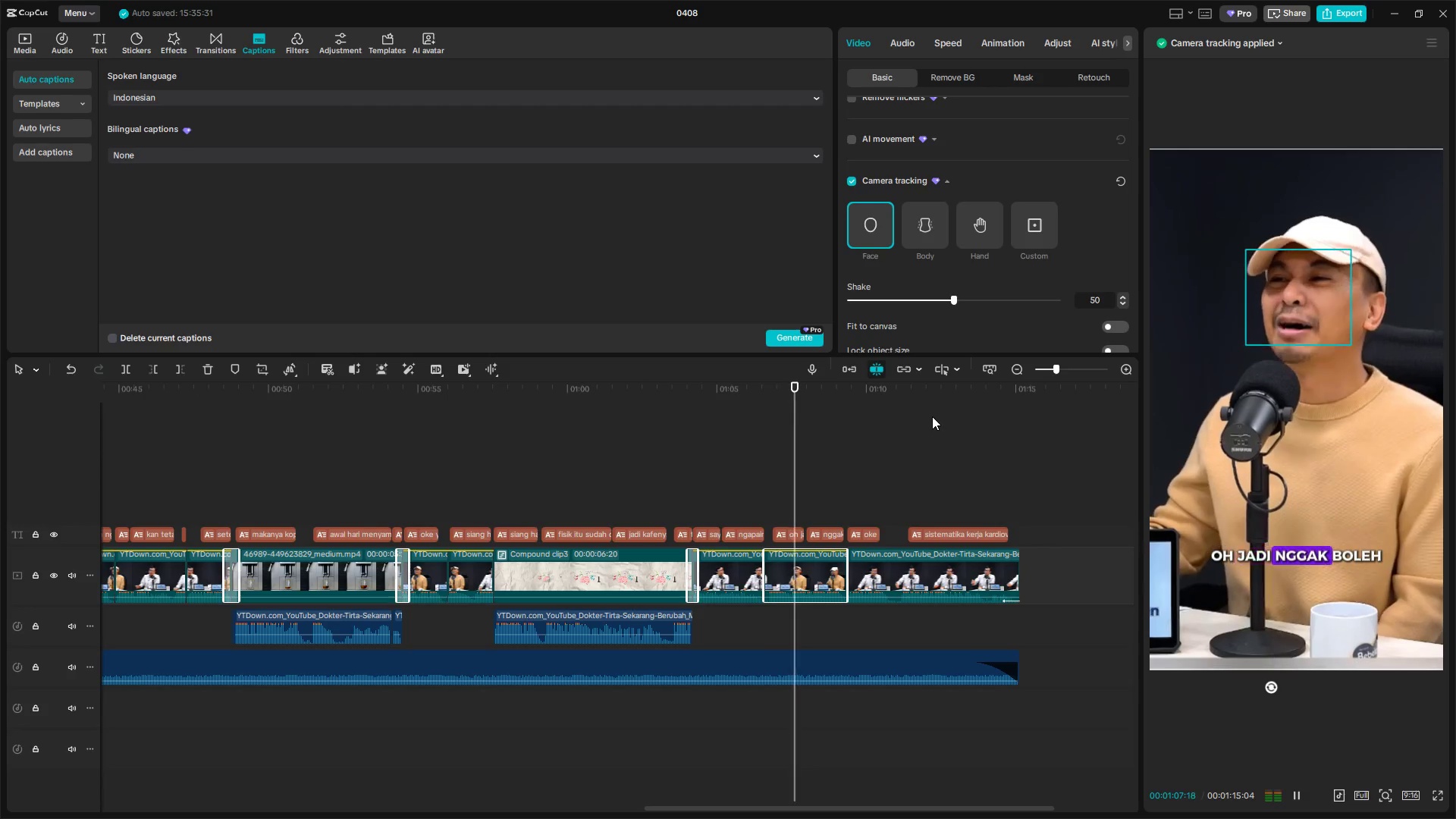 
key(Space)
 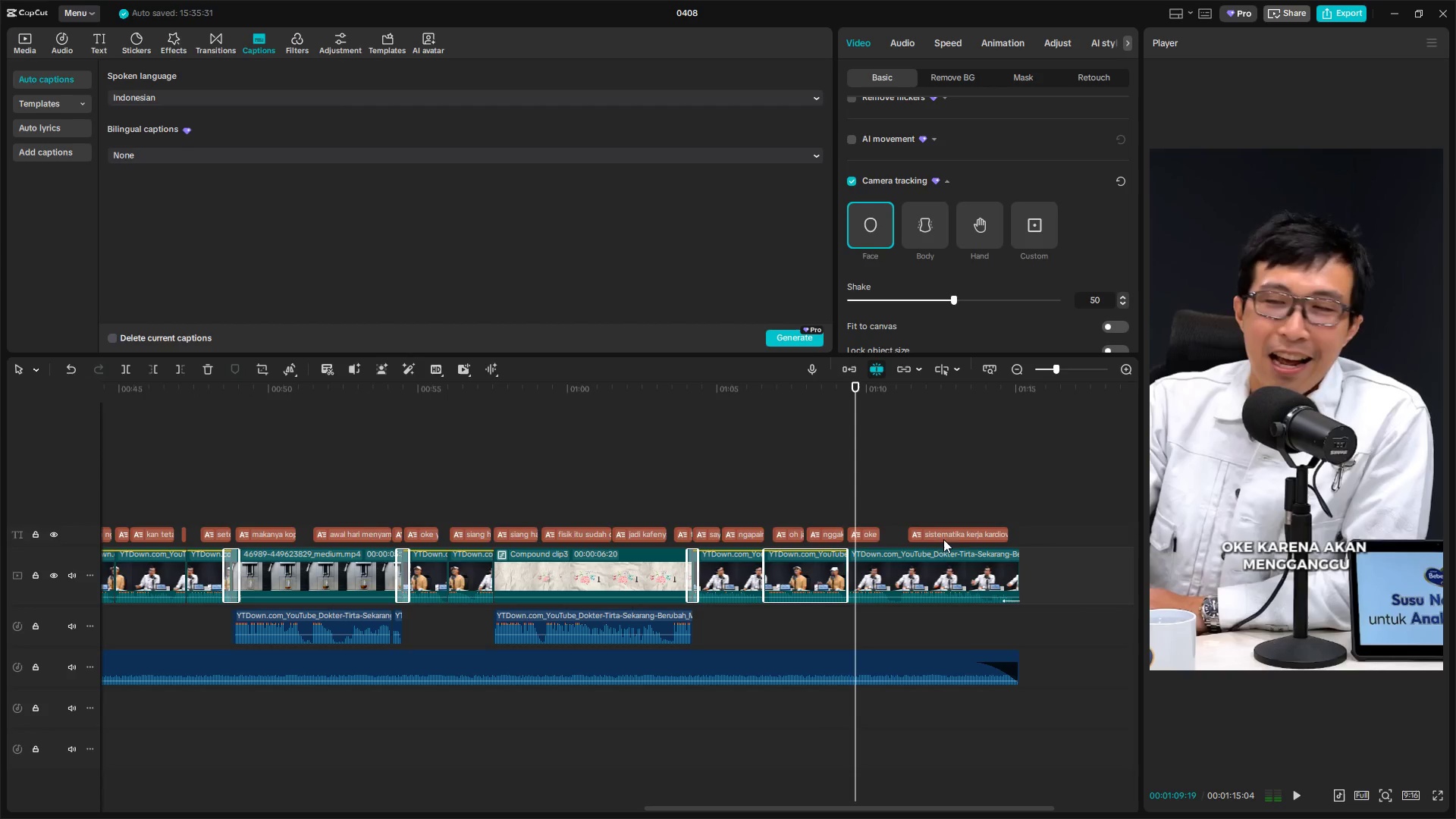 
left_click([935, 573])
 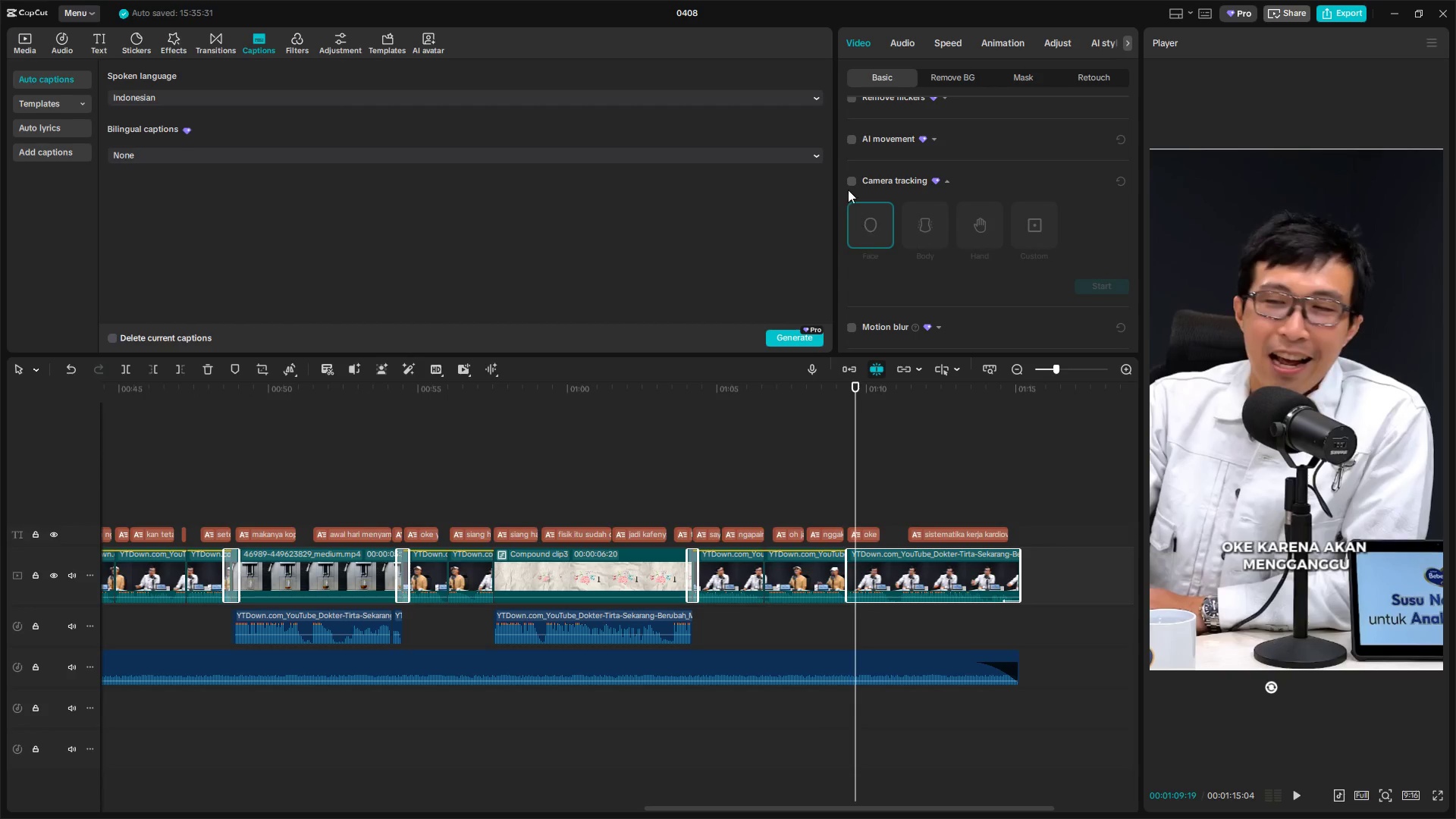 
left_click([848, 184])
 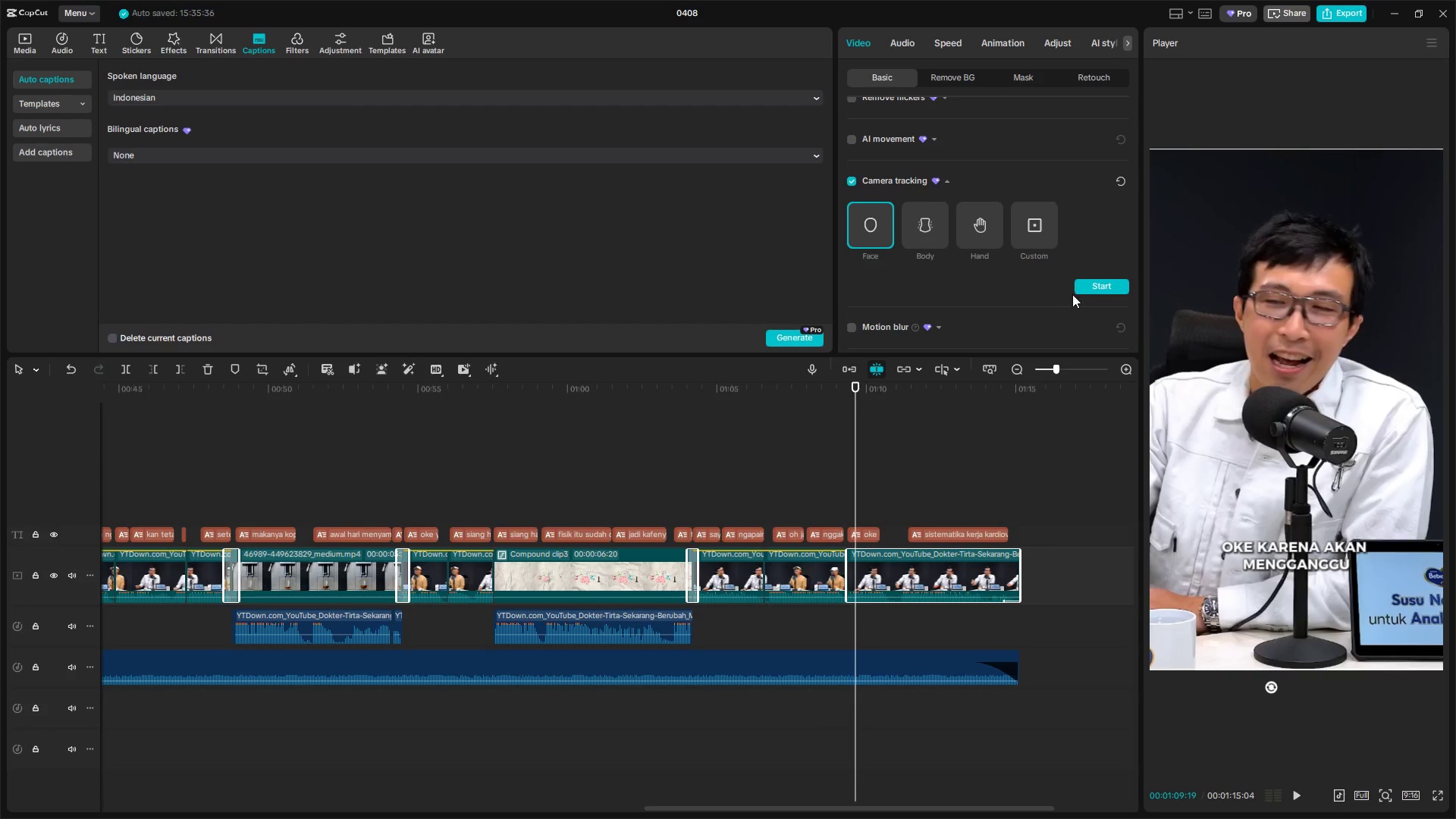 
left_click([1079, 282])
 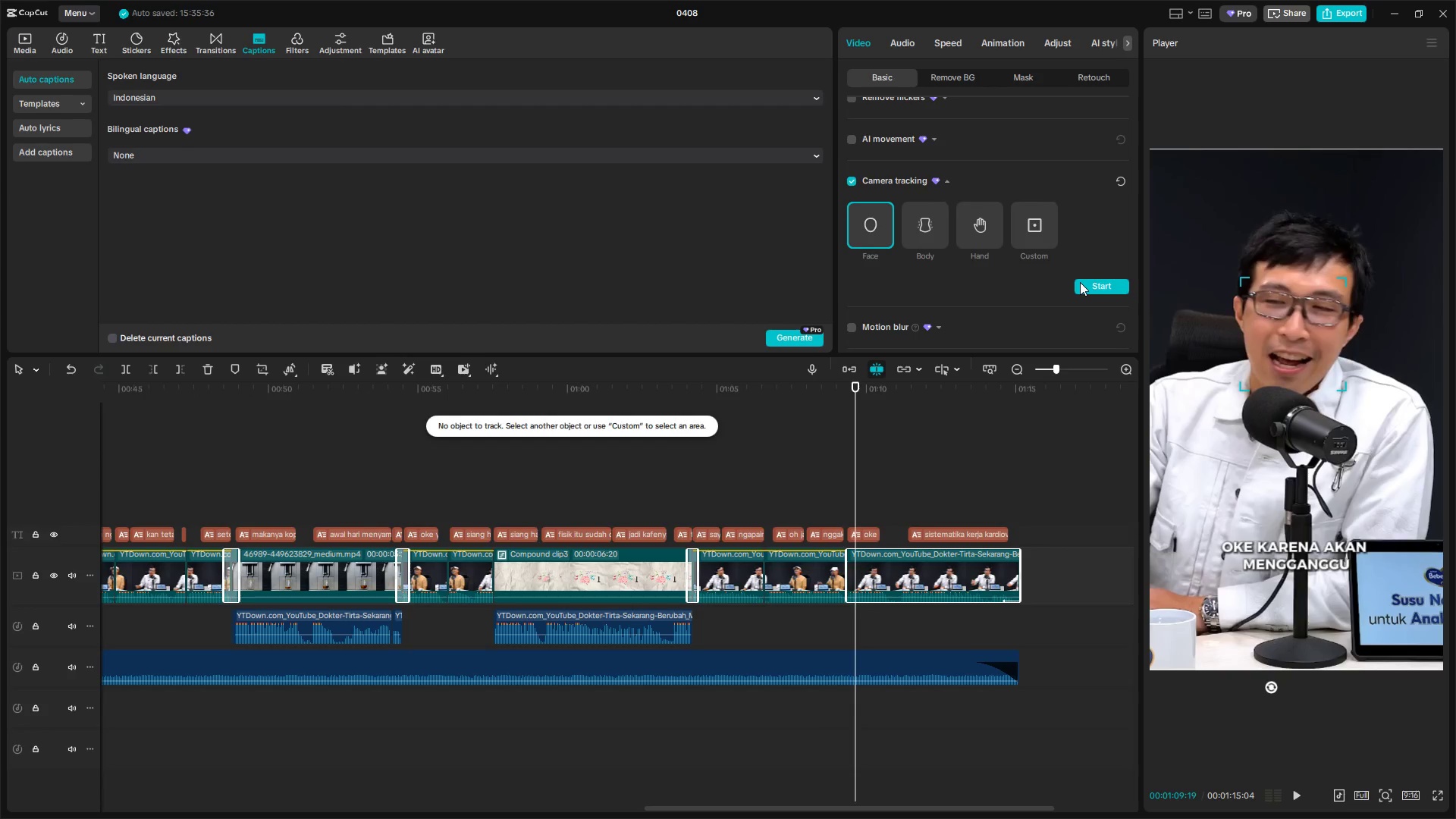 
left_click([1081, 282])
 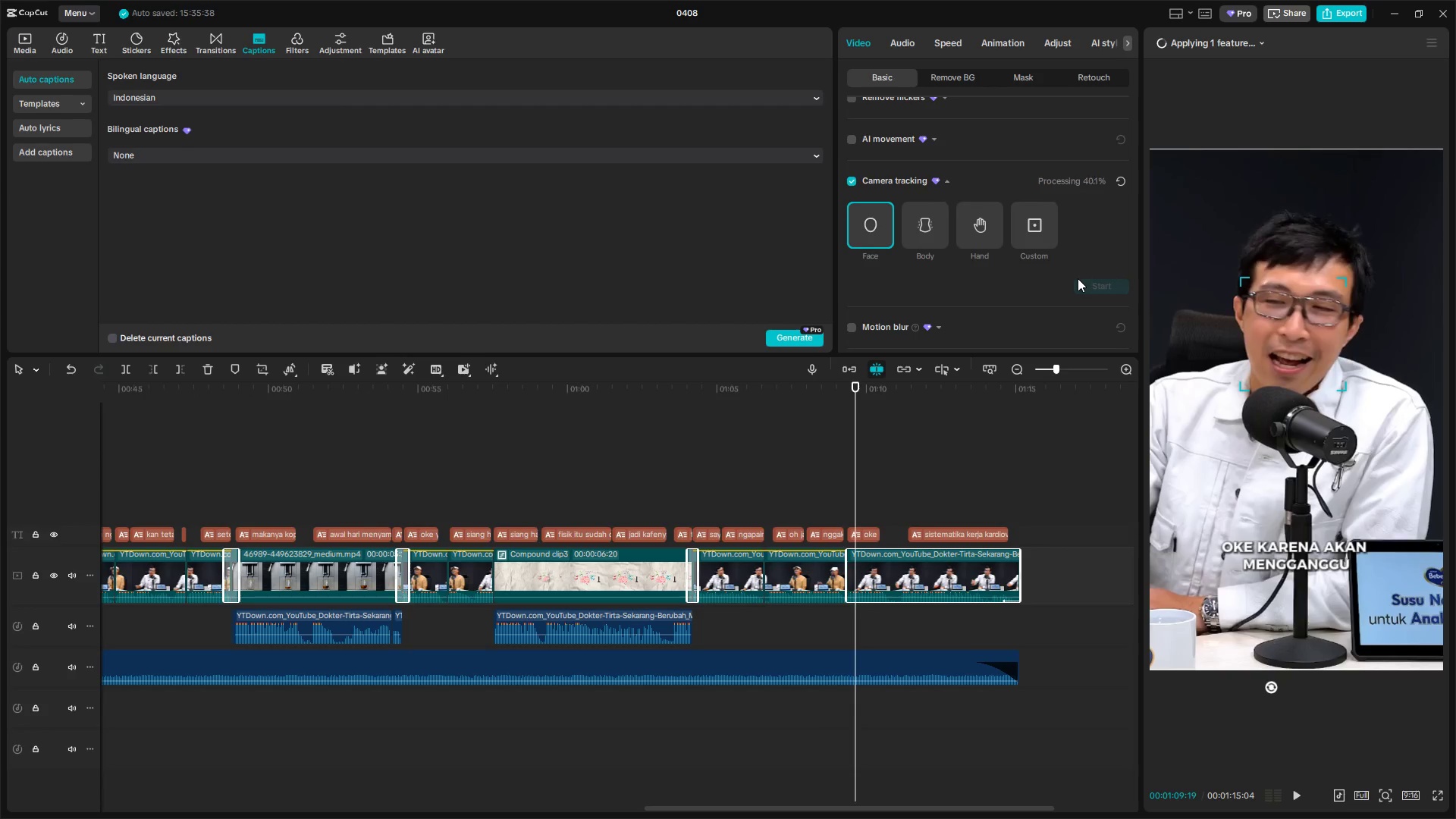 
key(Space)
 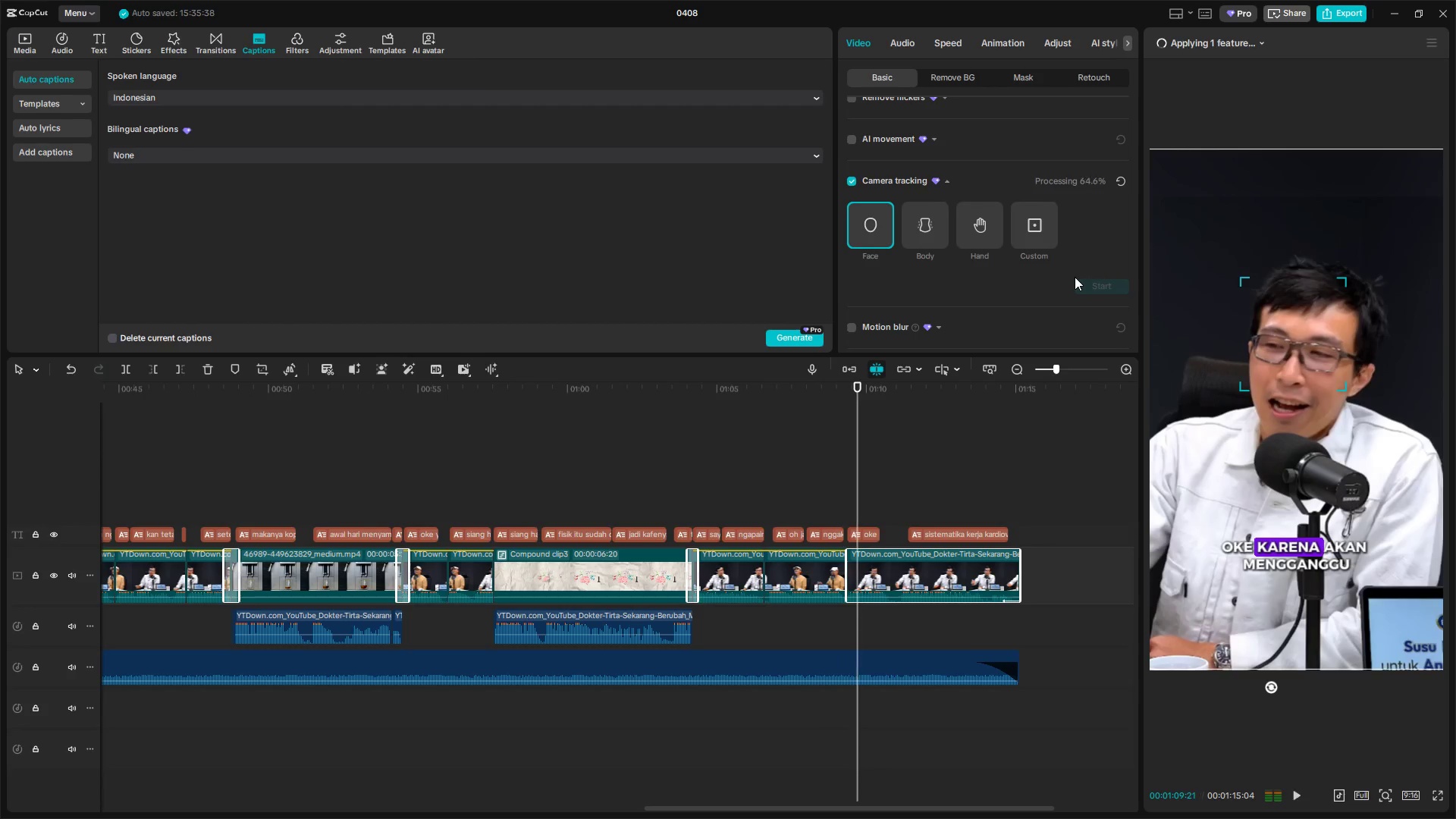 
key(Space)
 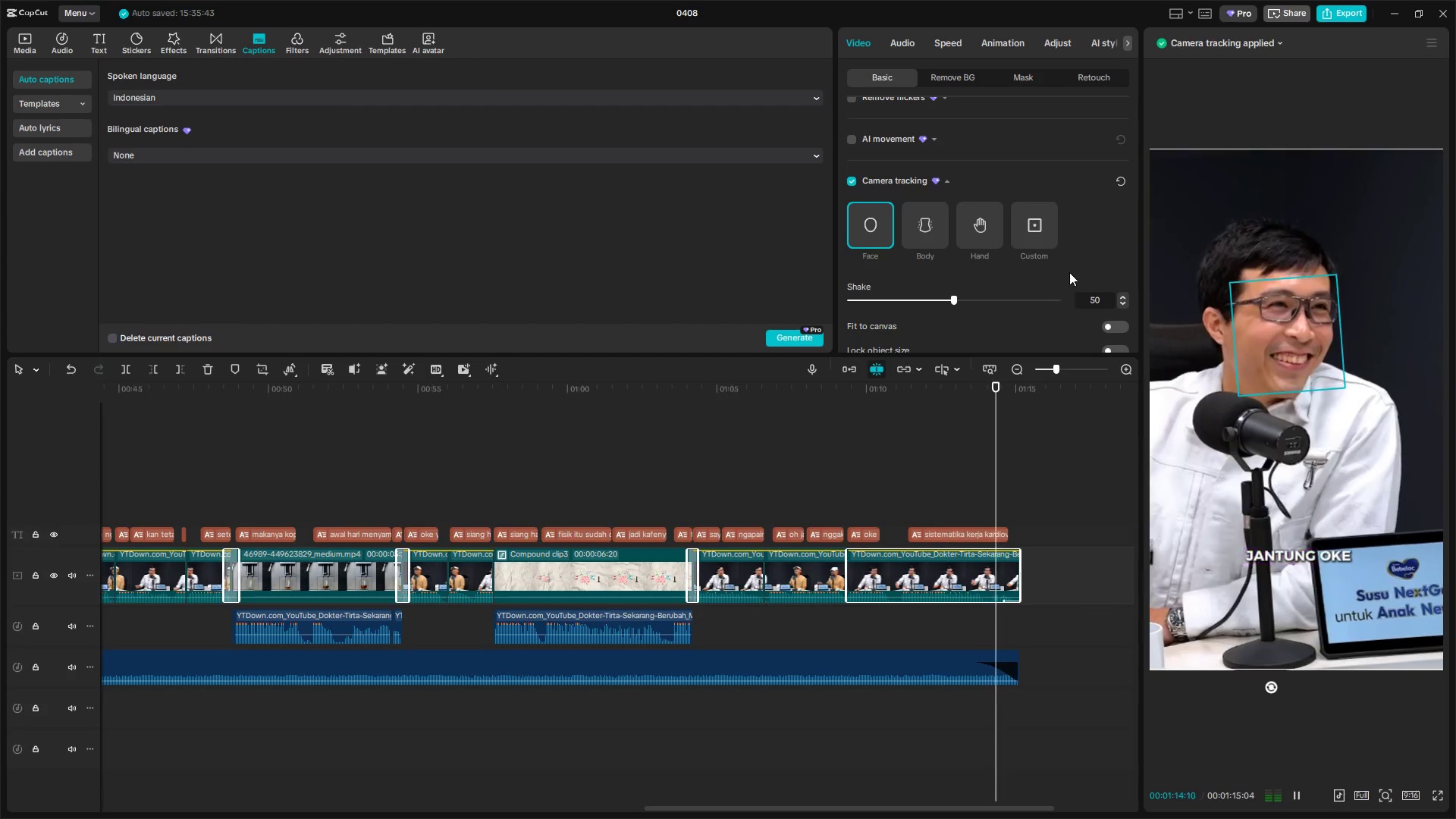 
wait(6.27)
 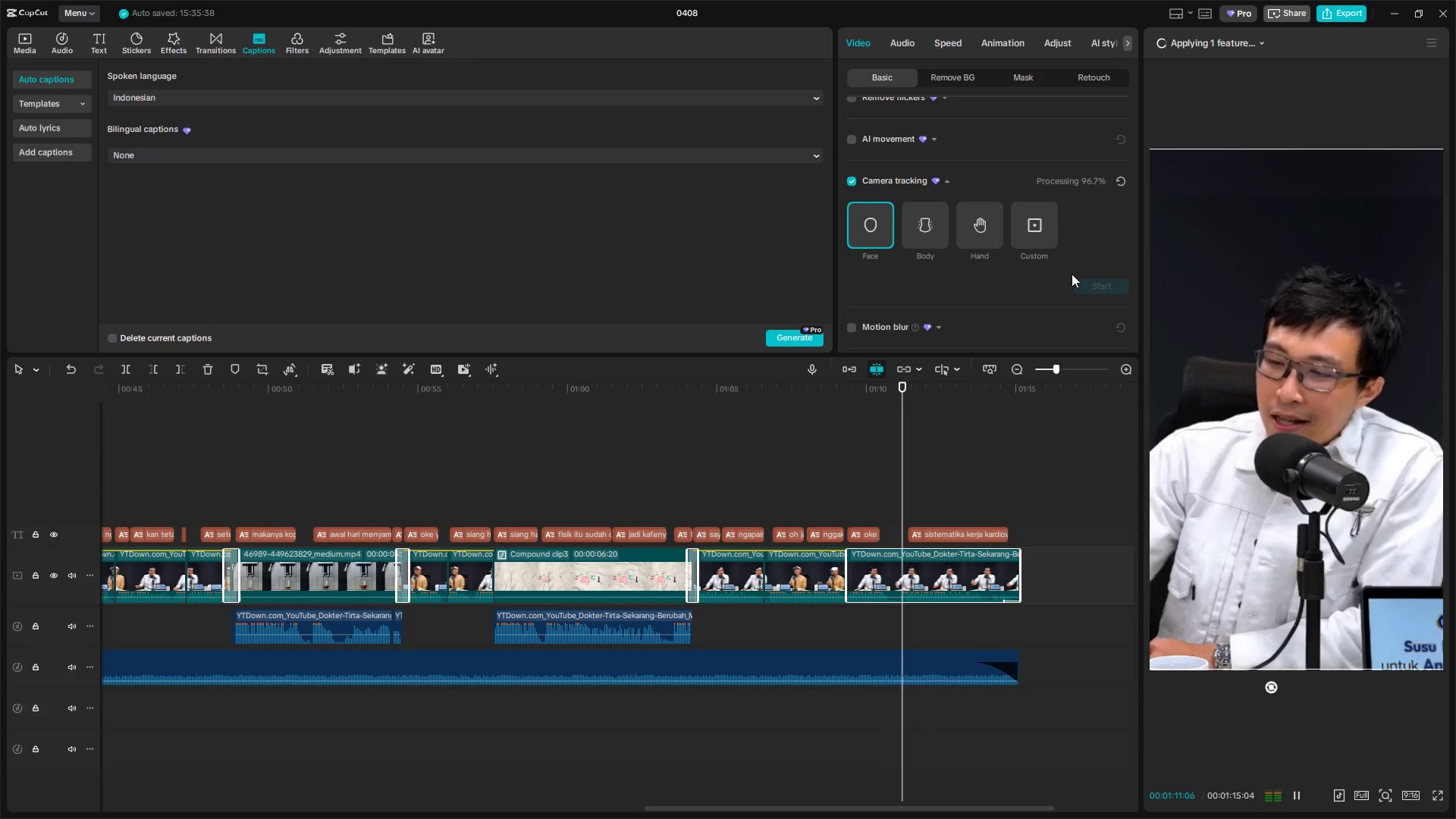 
hold_key(key=ControlLeft, duration=1.08)
scroll: coordinate [770, 566], scroll_direction: down, amount: 17.0
 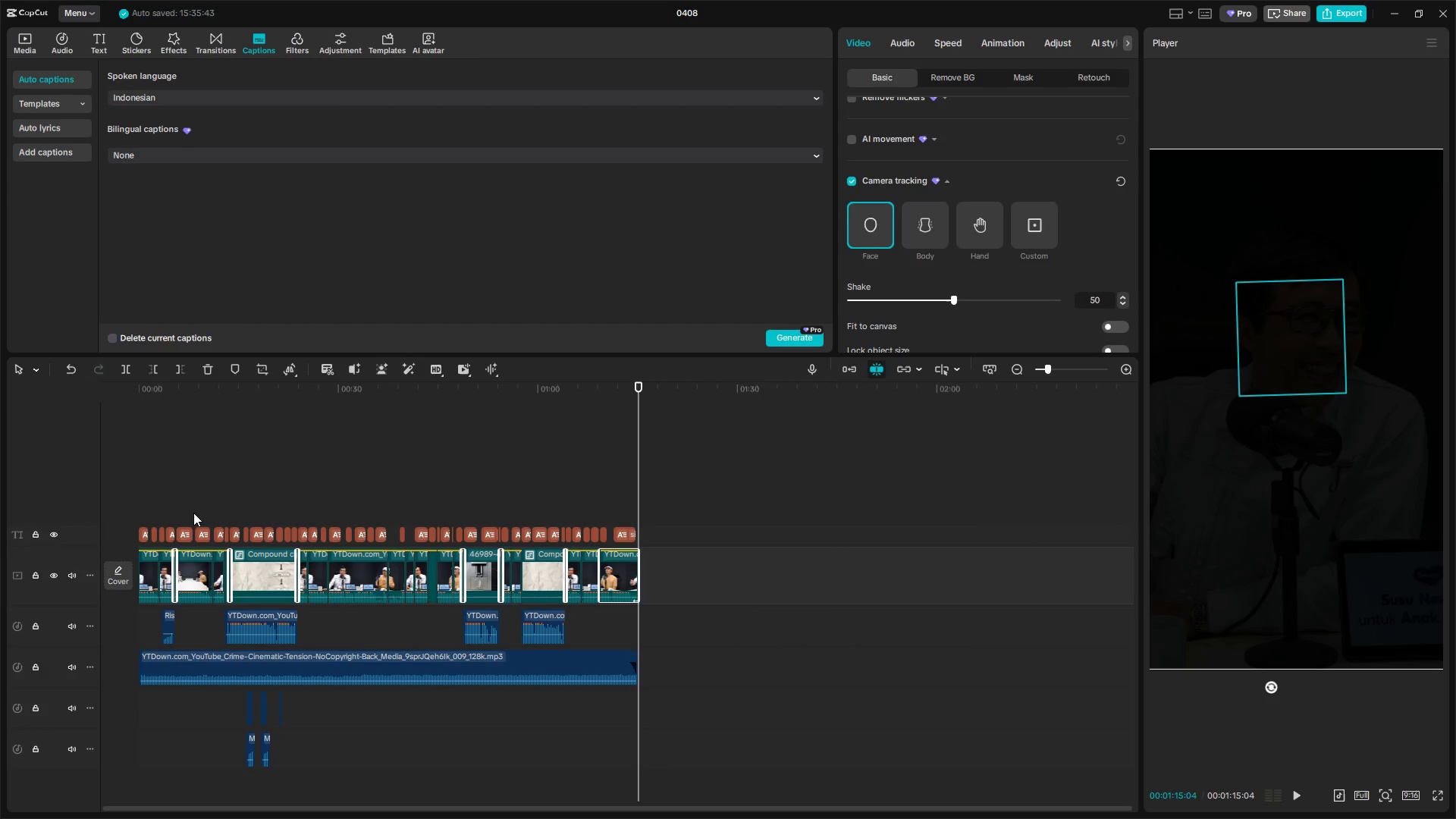 
left_click([169, 496])
 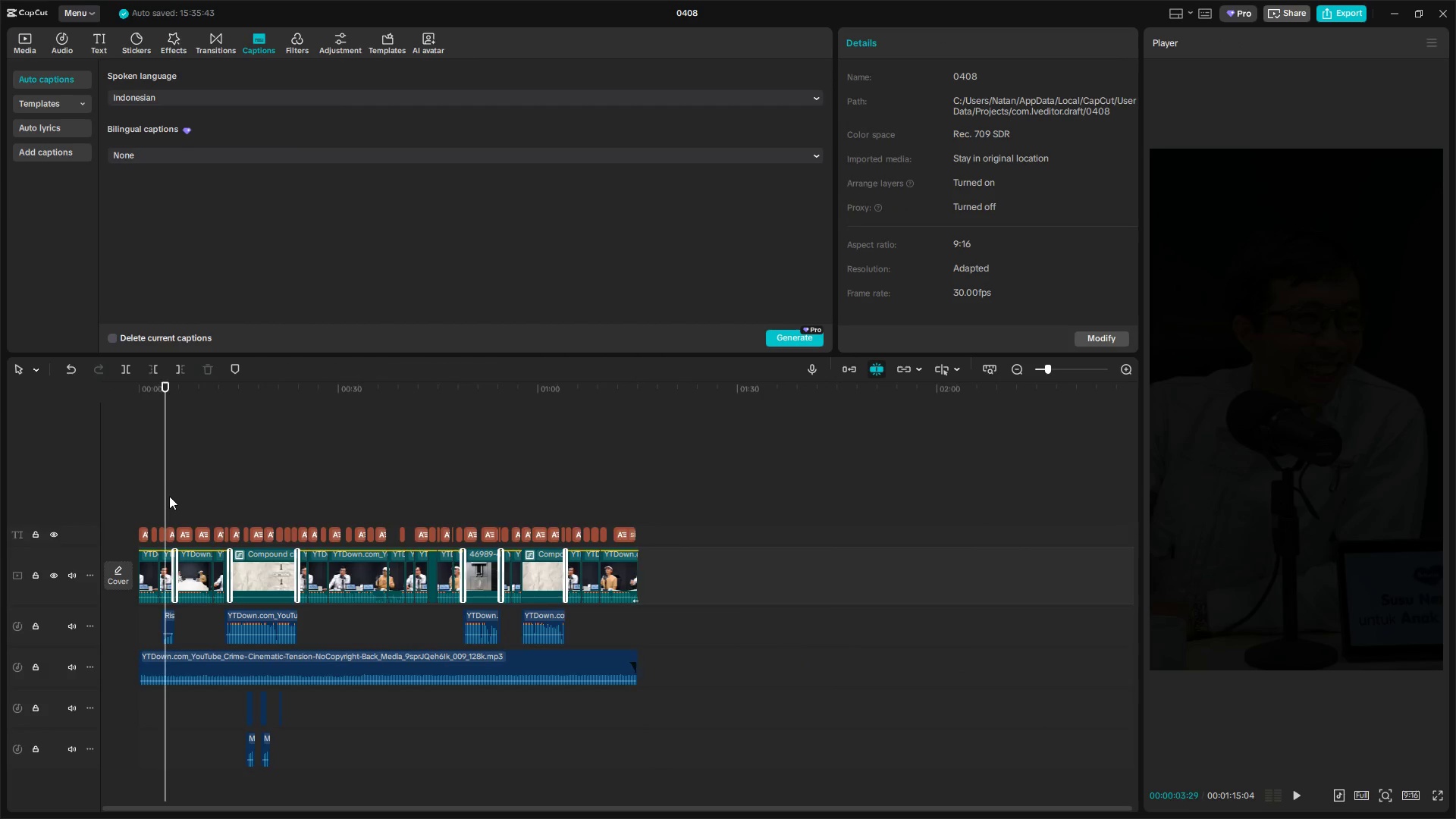 
left_click_drag(start_coordinate=[169, 496], to_coordinate=[76, 495])
 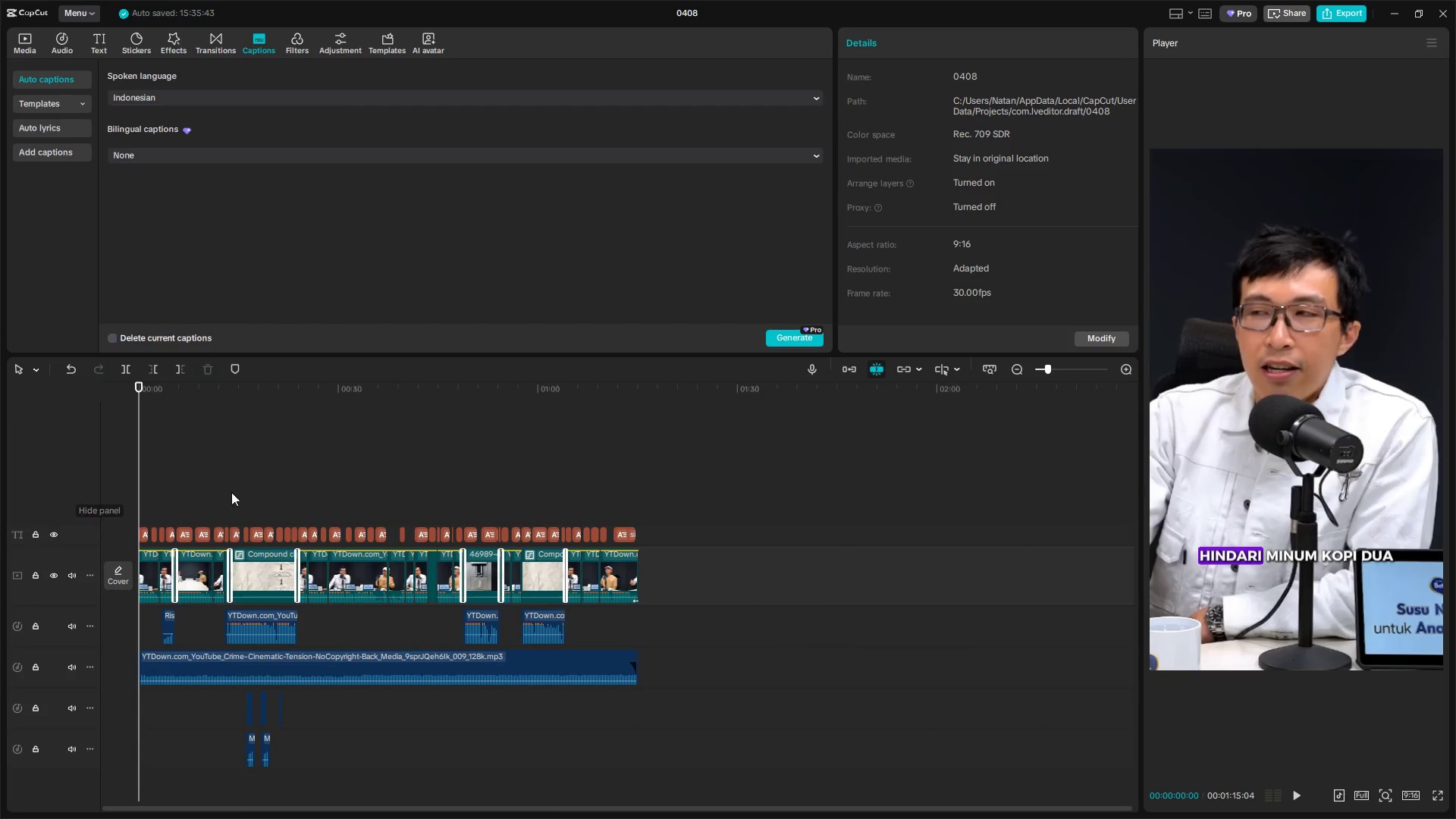 
key(Space)
 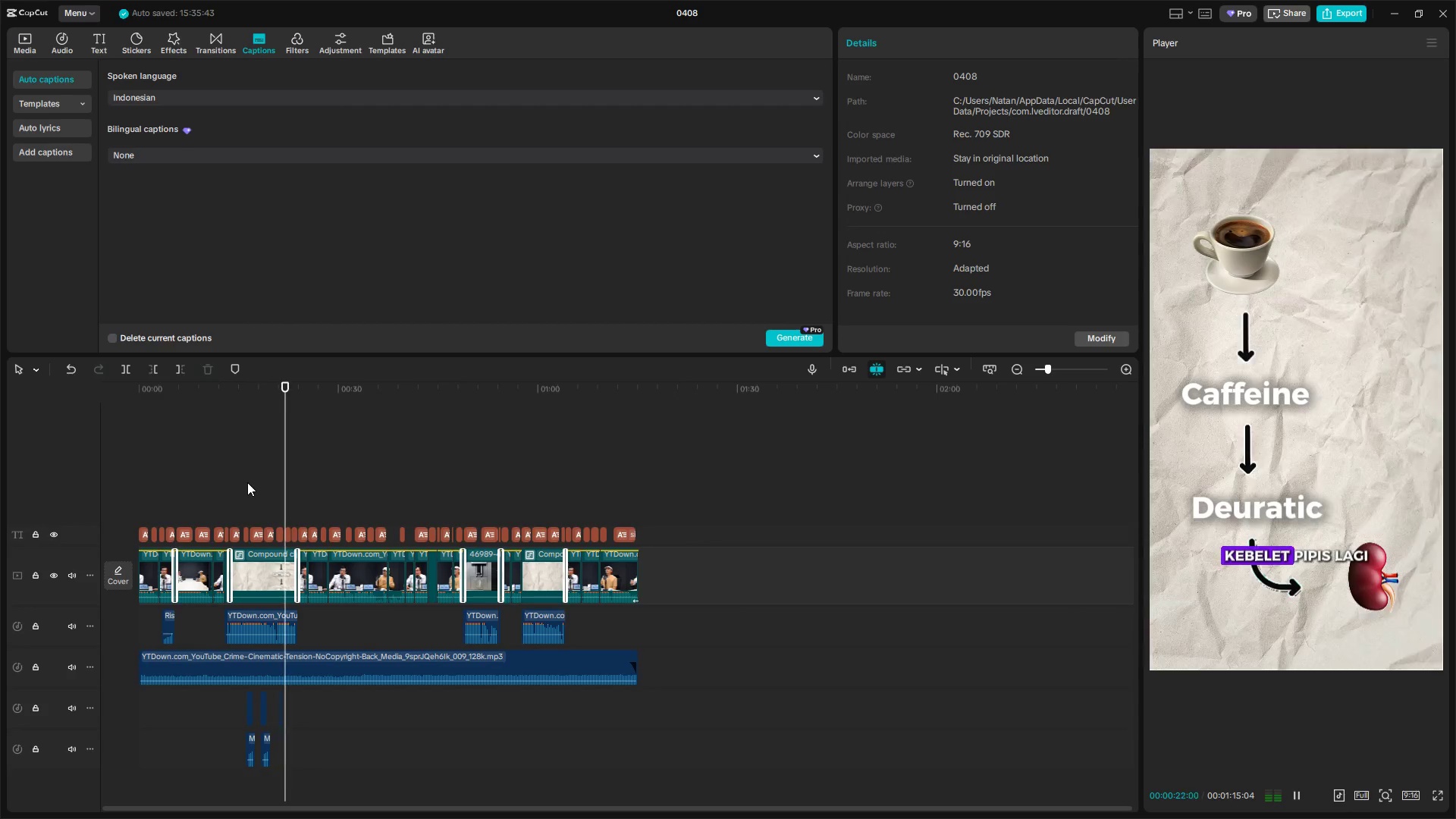 
wait(27.58)
 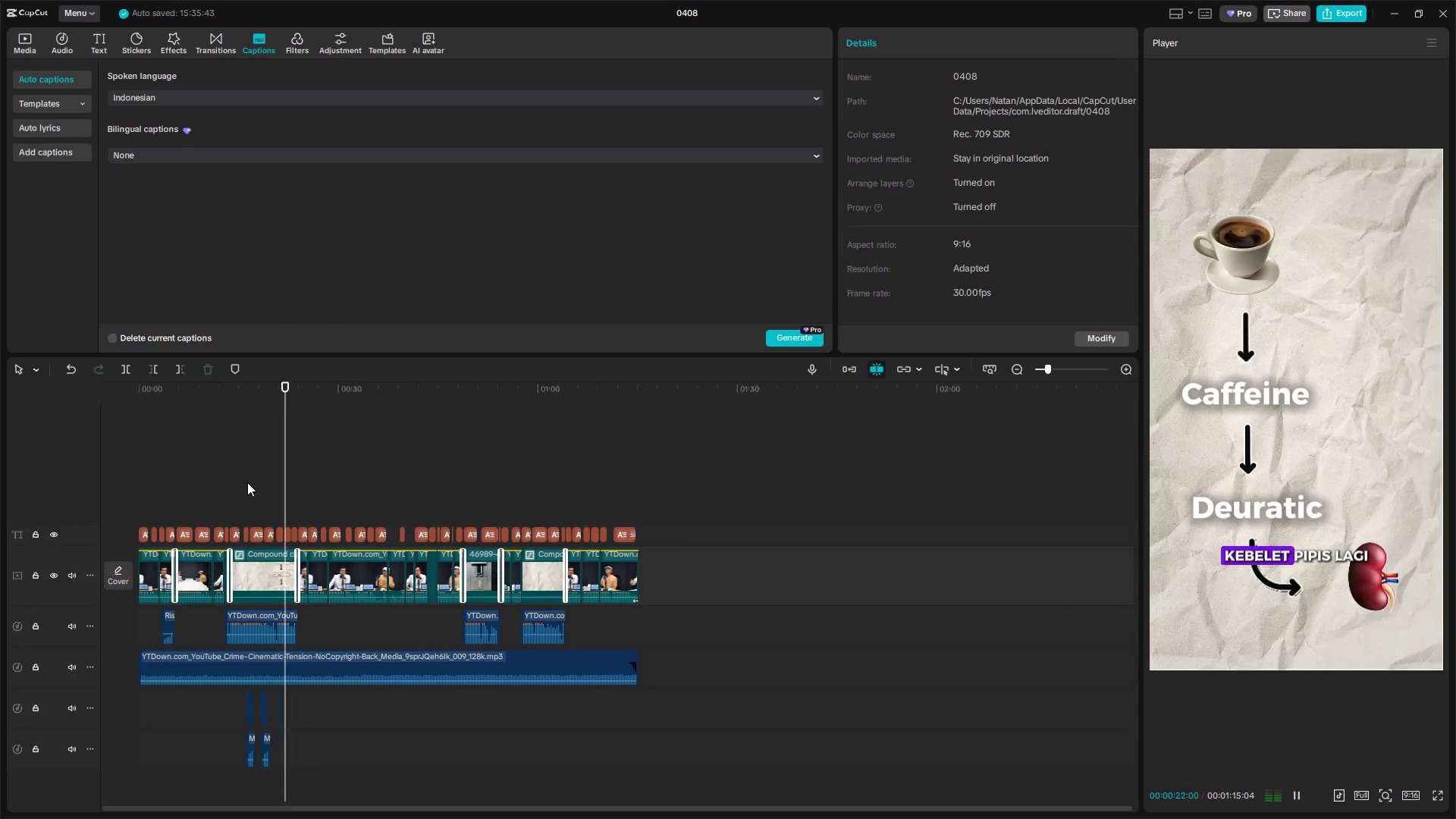 
key(Space)
 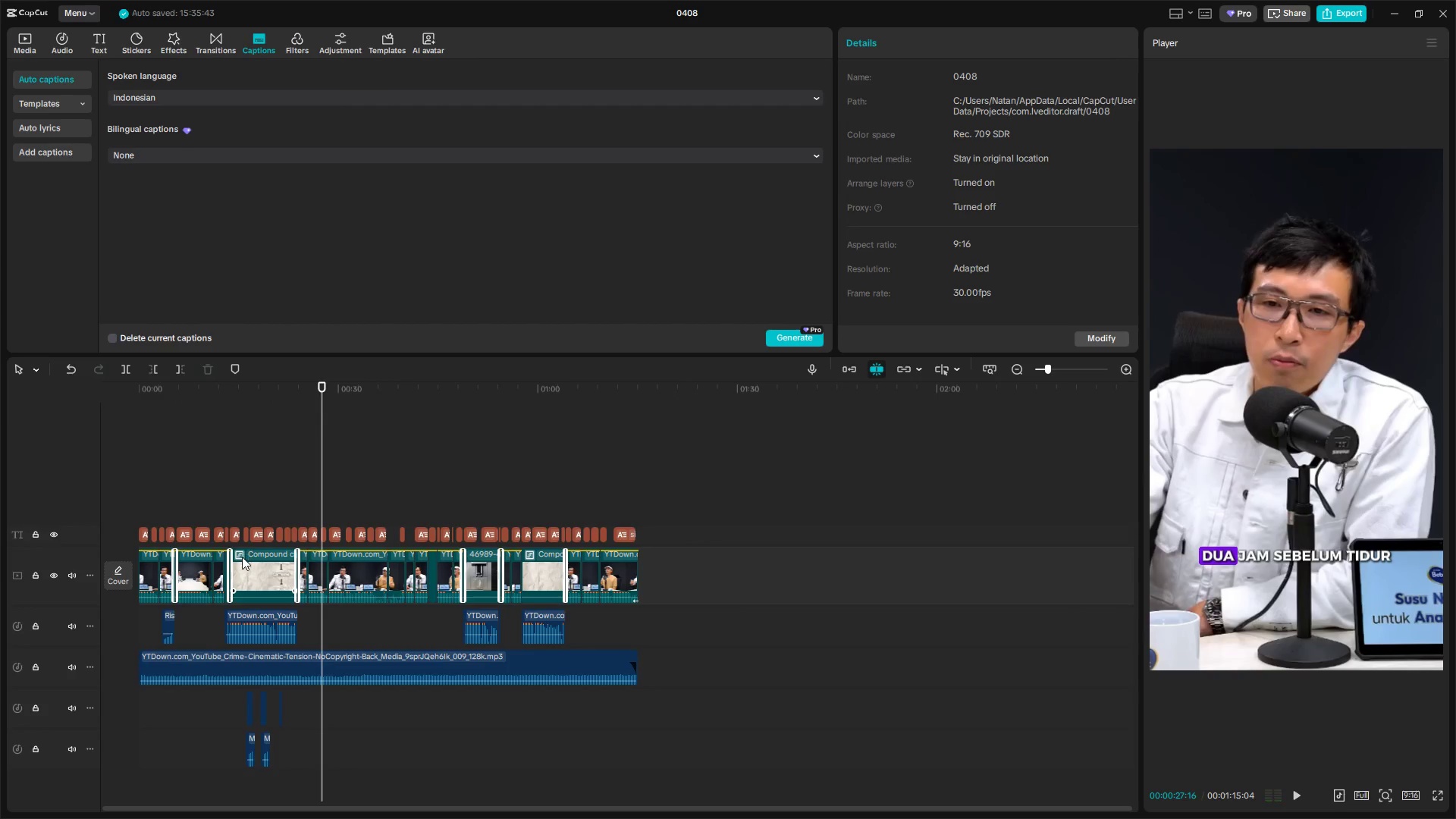 
double_click([256, 568])
 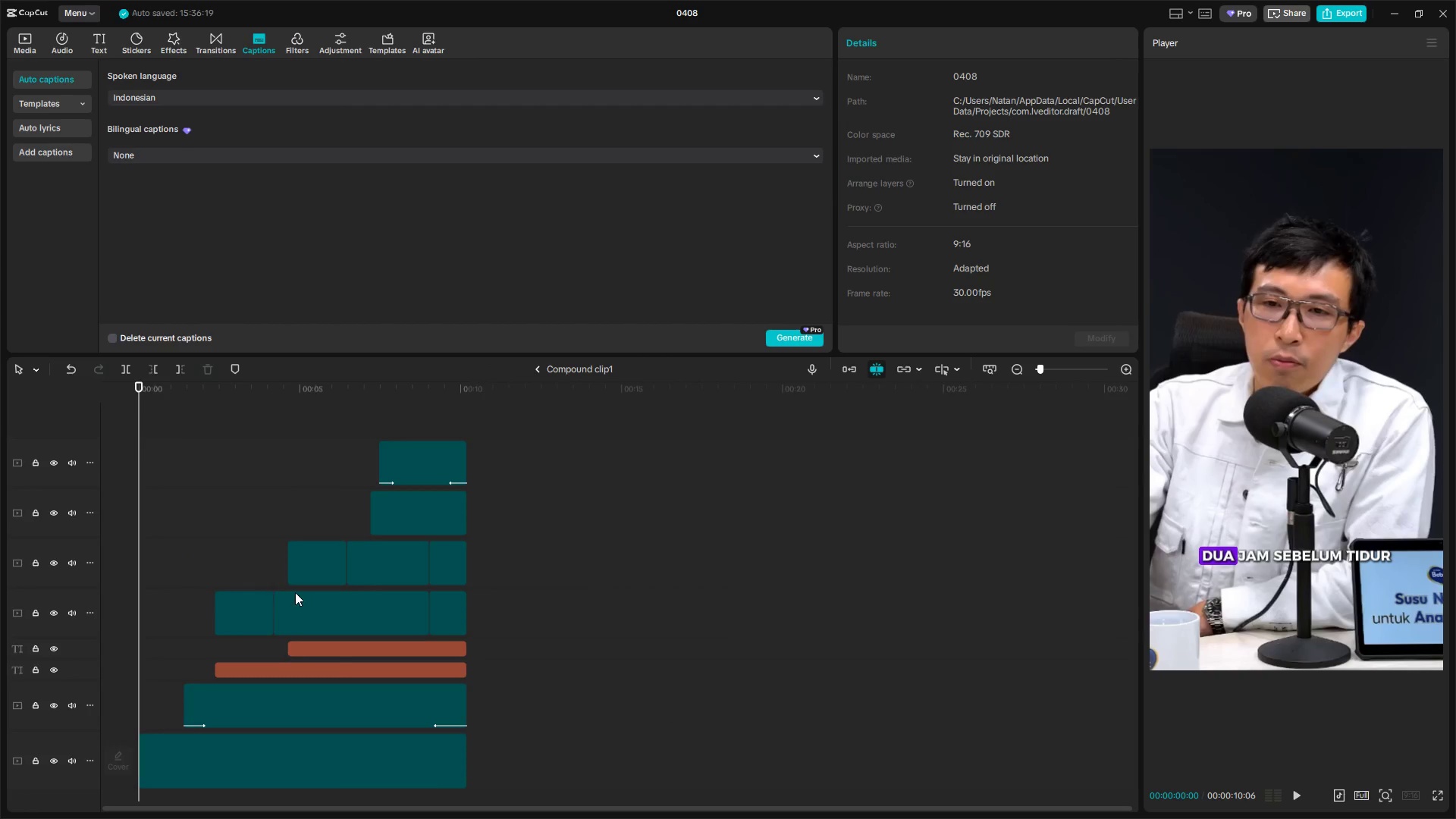 
key(Control+ControlLeft)
 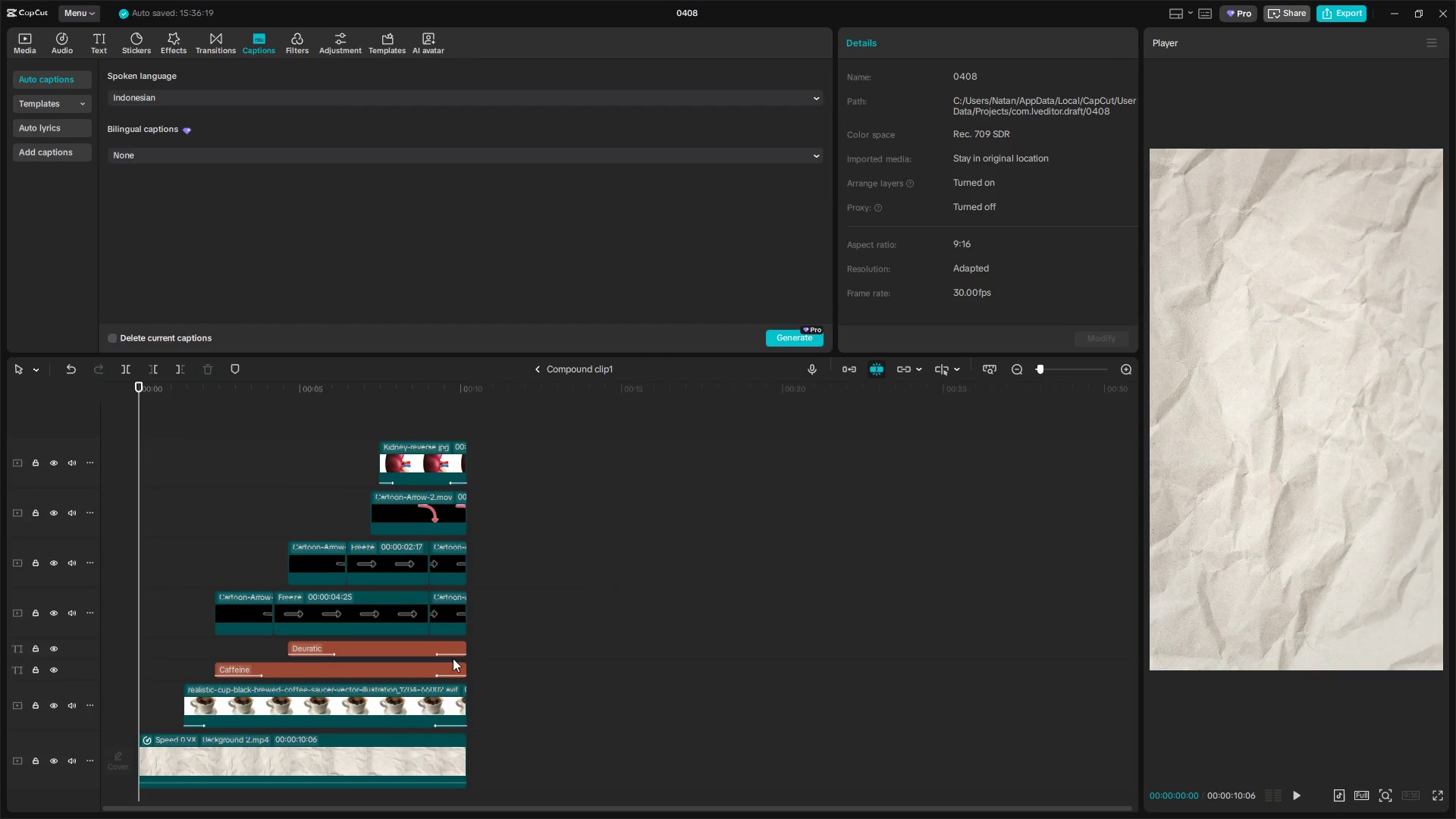 
hold_key(key=ControlLeft, duration=0.89)
scroll: coordinate [499, 680], scroll_direction: up, amount: 9.0
 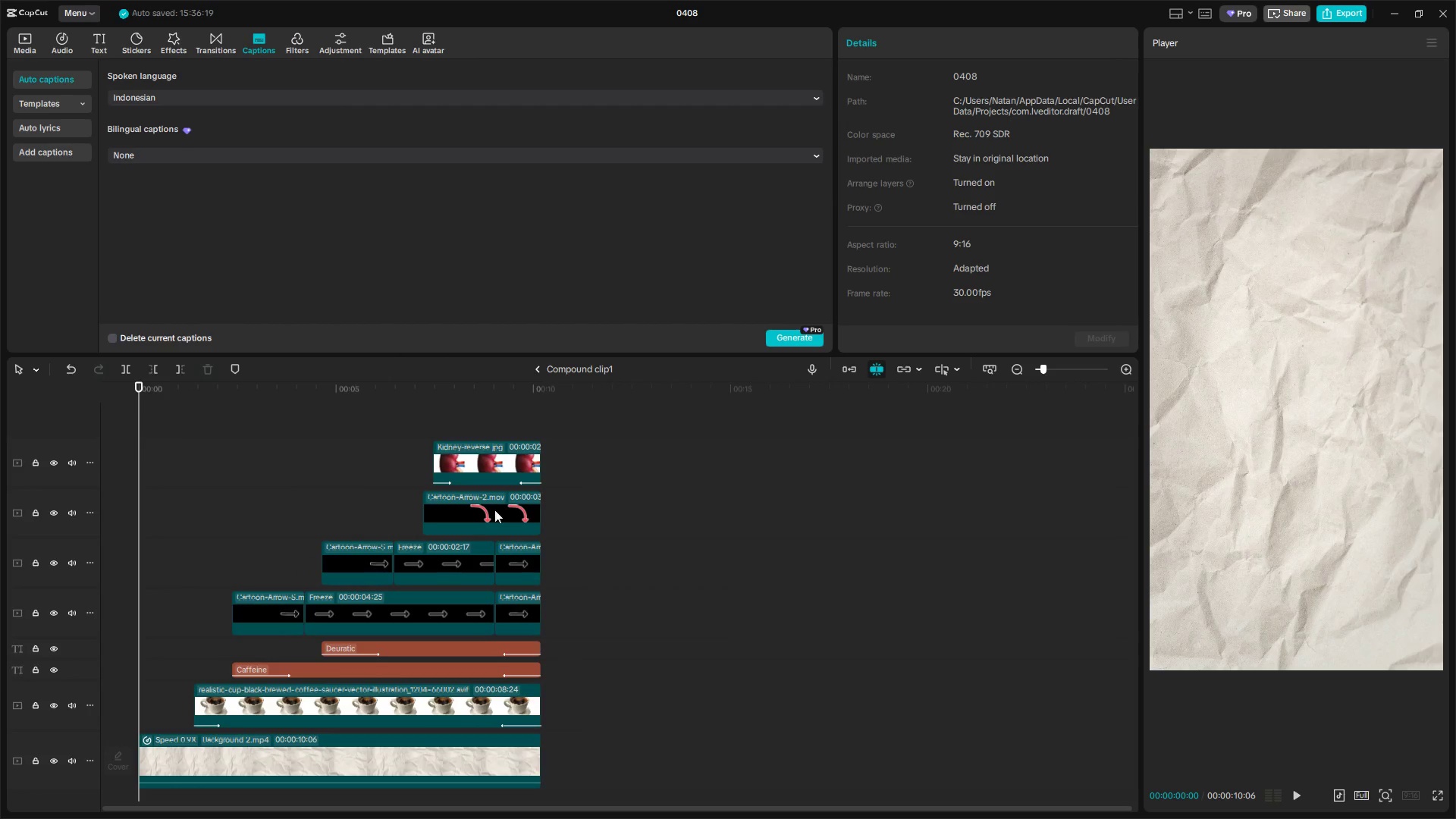 
left_click([491, 501])
 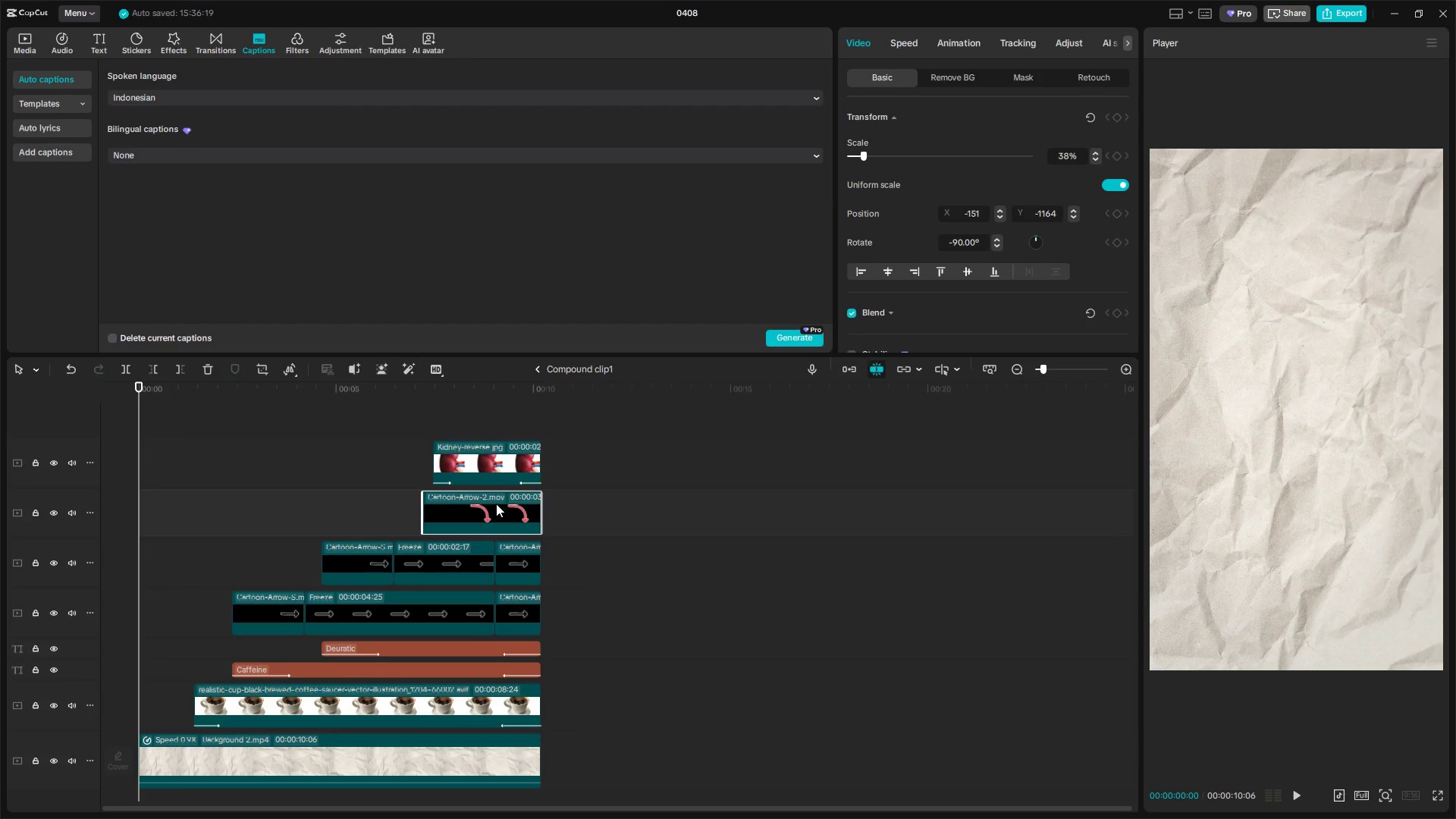 
left_click([468, 438])
 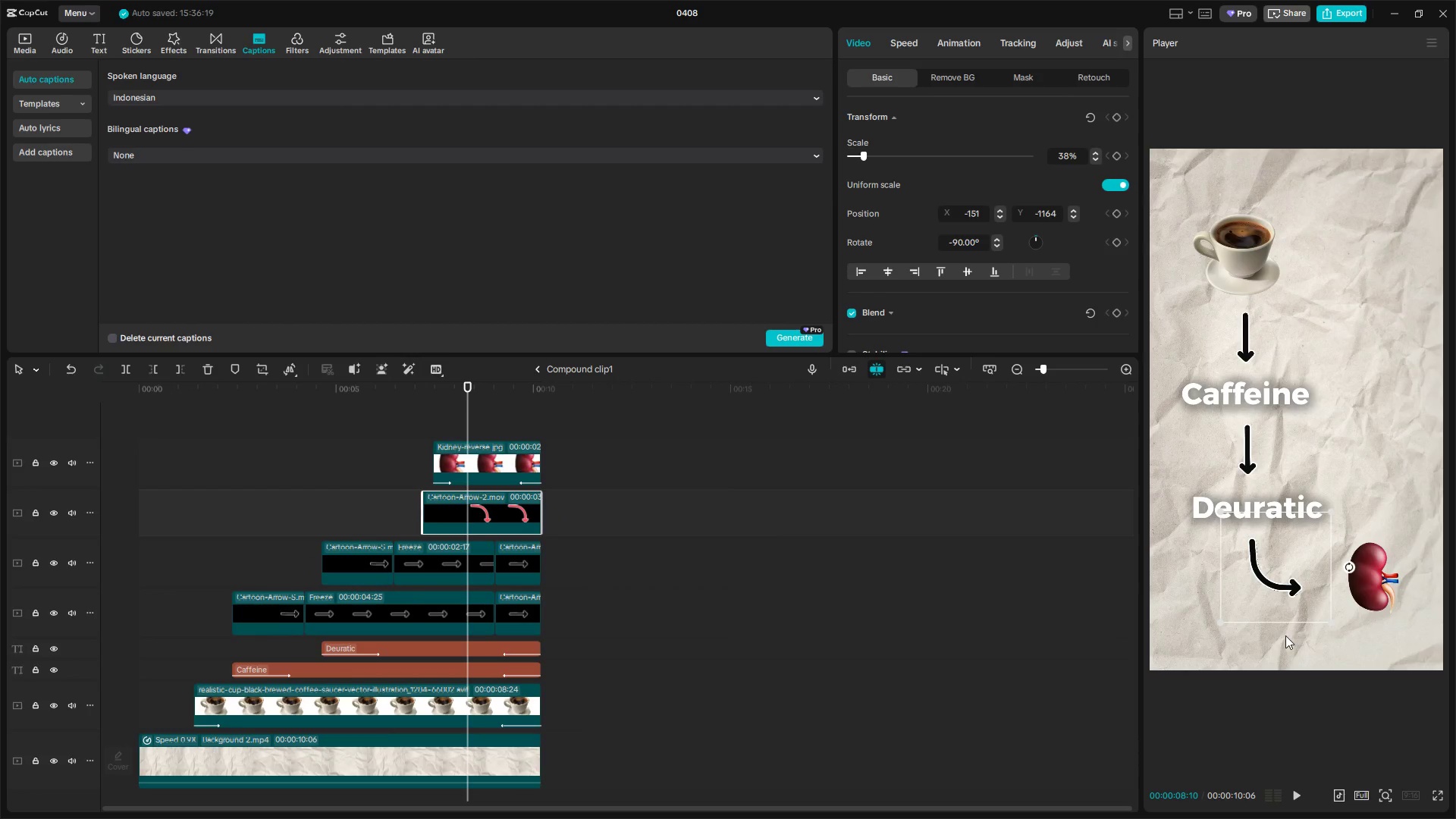 
left_click_drag(start_coordinate=[1354, 564], to_coordinate=[1276, 408])
 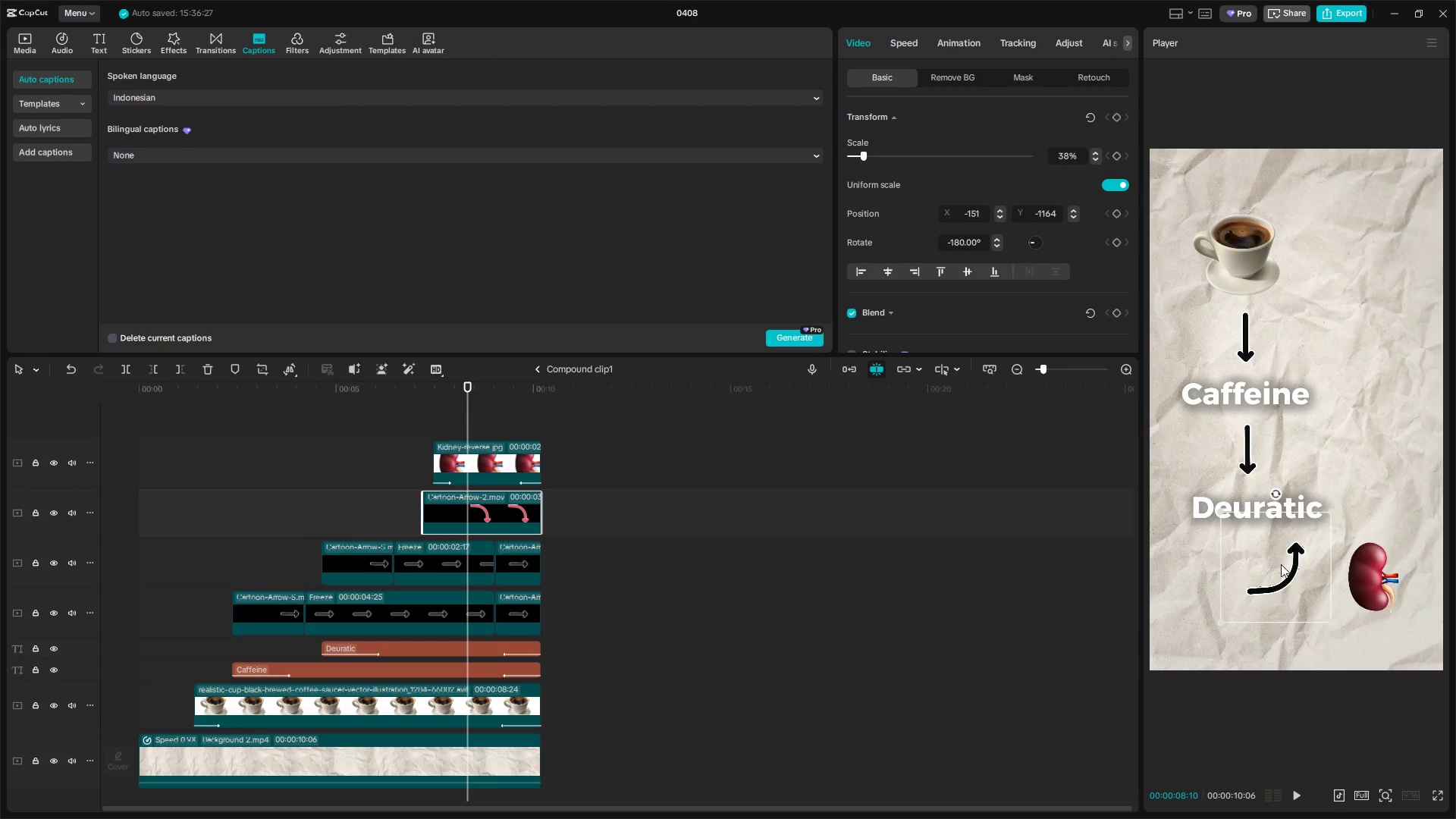 
left_click_drag(start_coordinate=[1288, 592], to_coordinate=[1385, 516])
 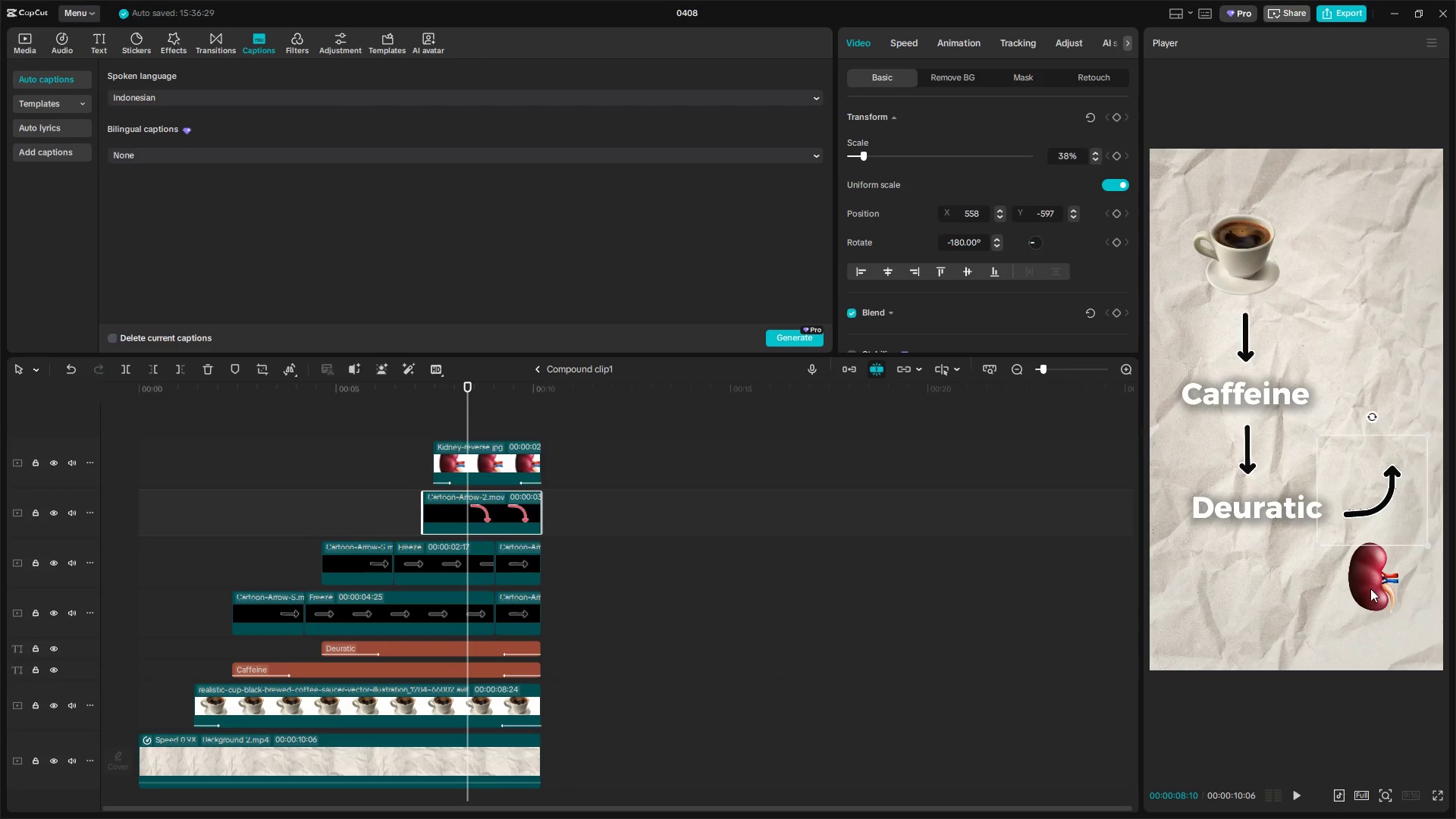 
left_click([1370, 589])
 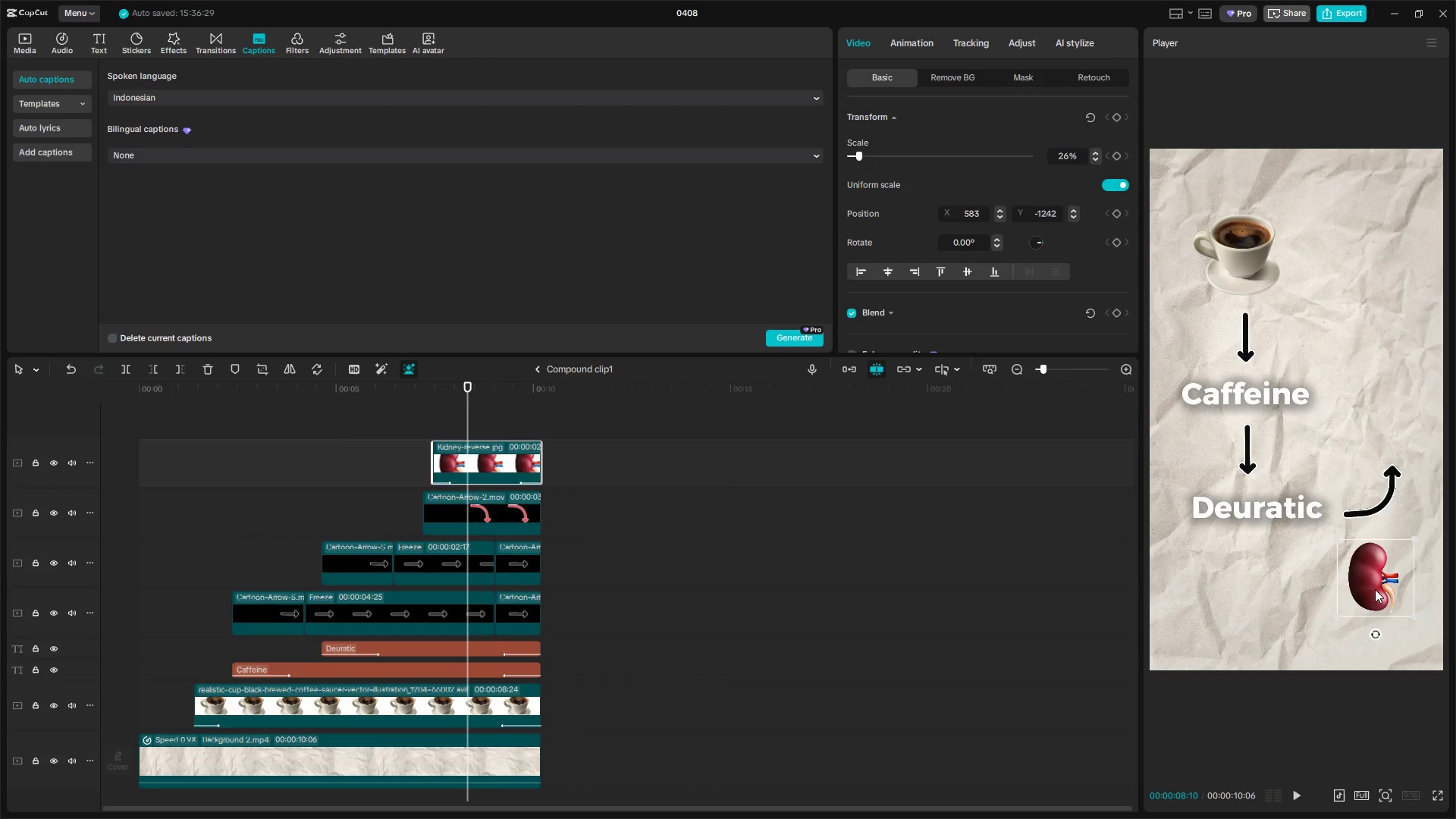 
left_click_drag(start_coordinate=[1376, 589], to_coordinate=[1348, 526])
 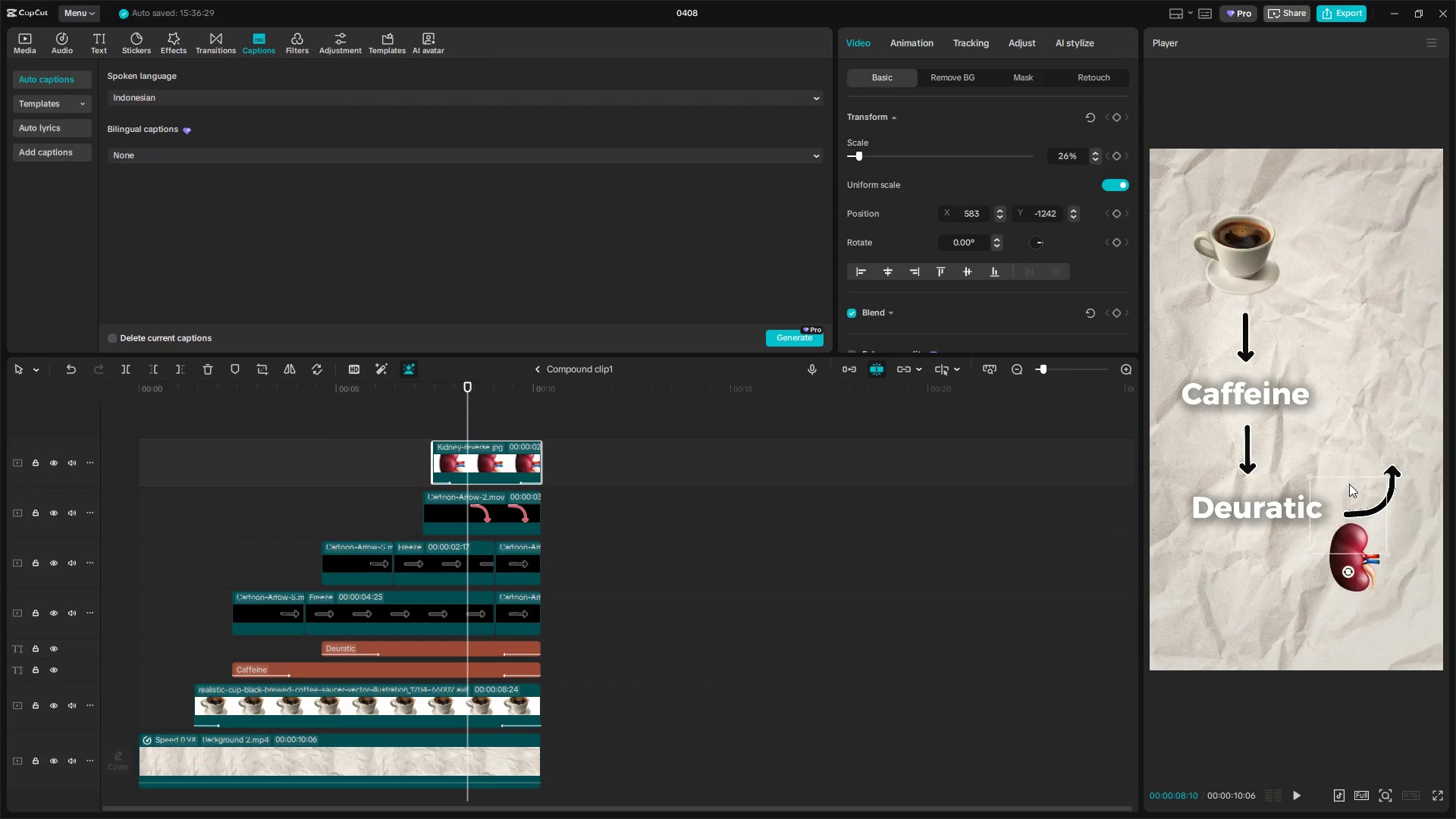 
left_click_drag(start_coordinate=[1363, 447], to_coordinate=[1382, 397])
 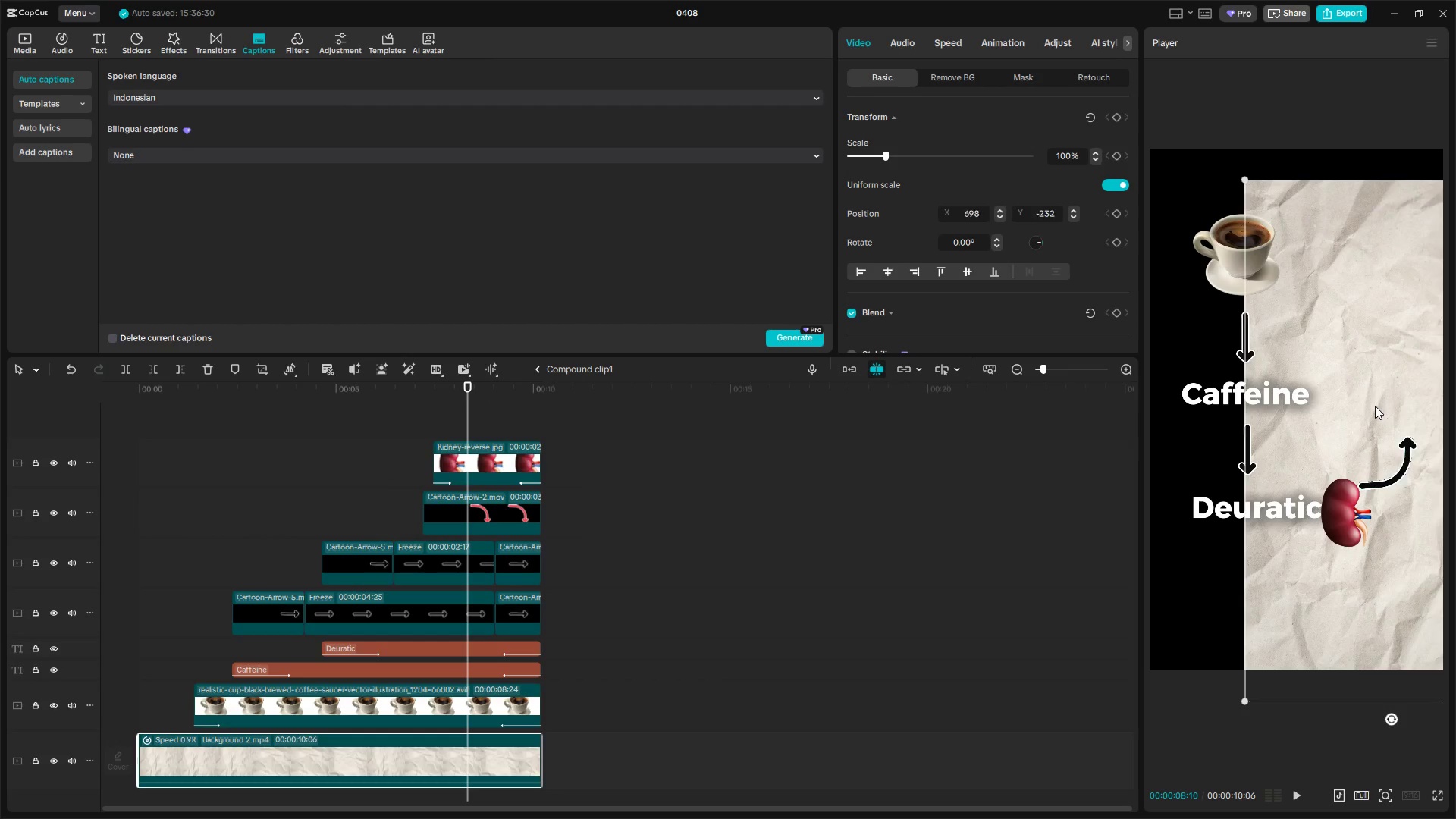 
key(Control+Z)
 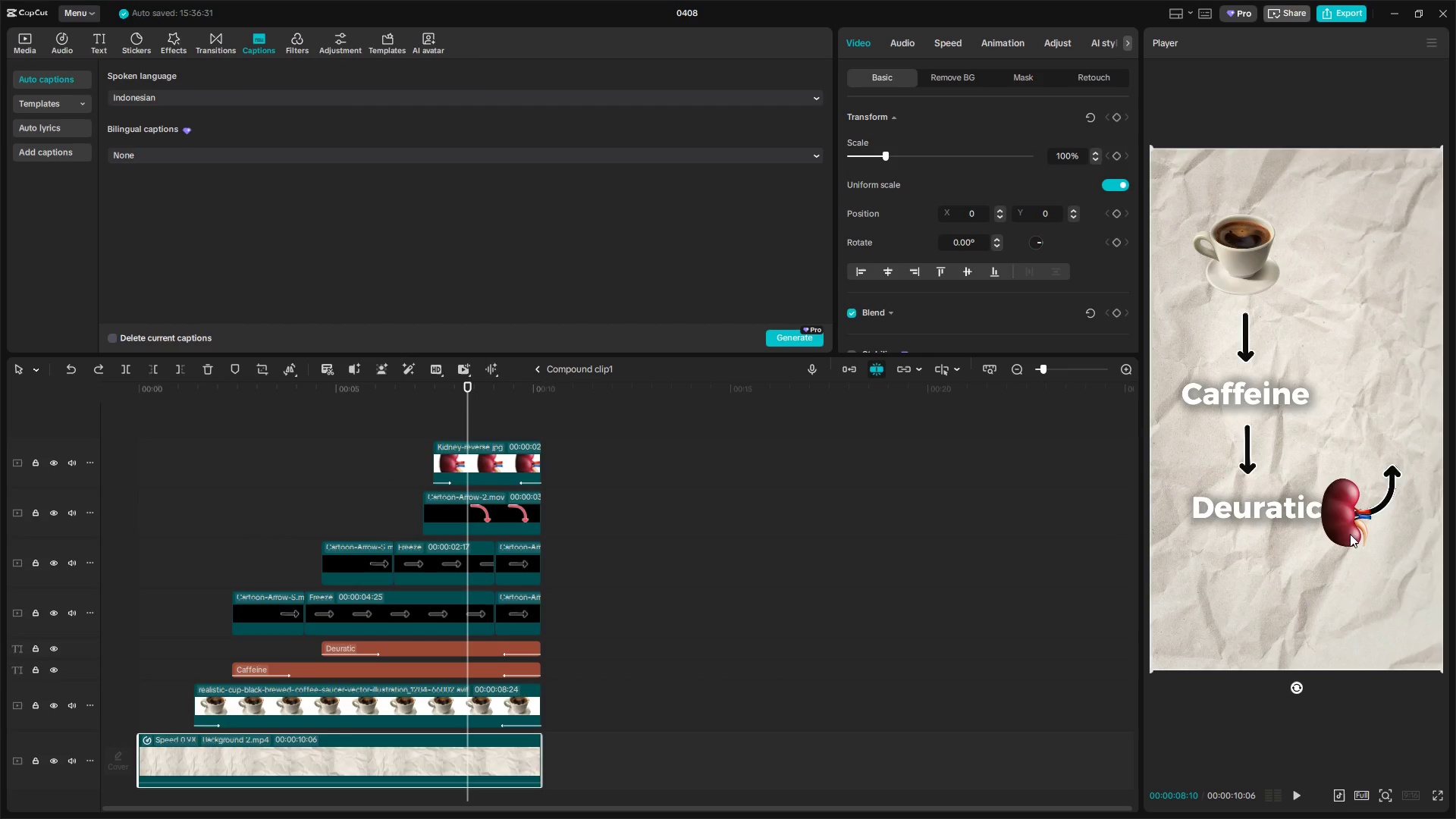 
double_click([1348, 524])
 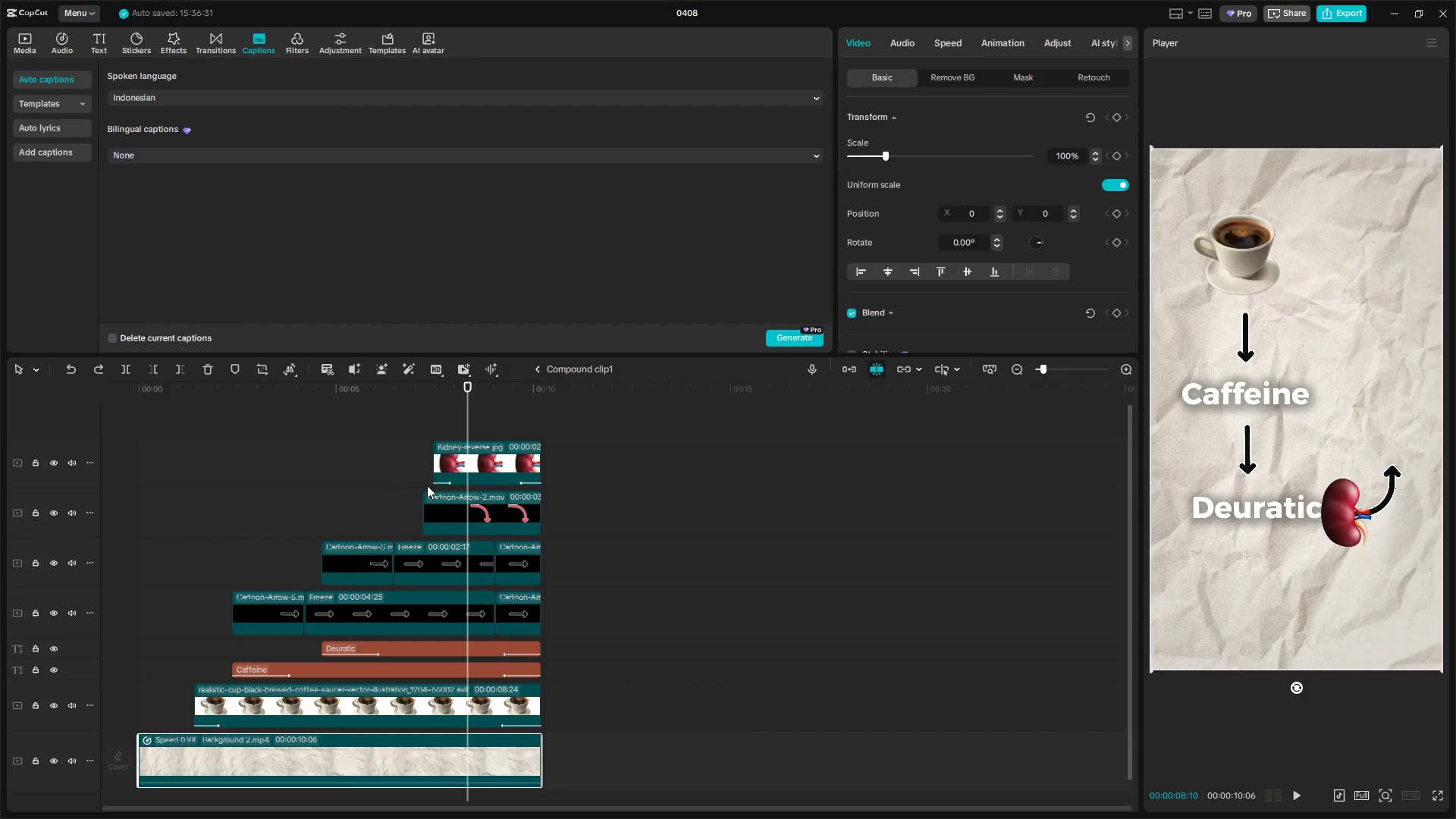 
left_click([497, 465])
 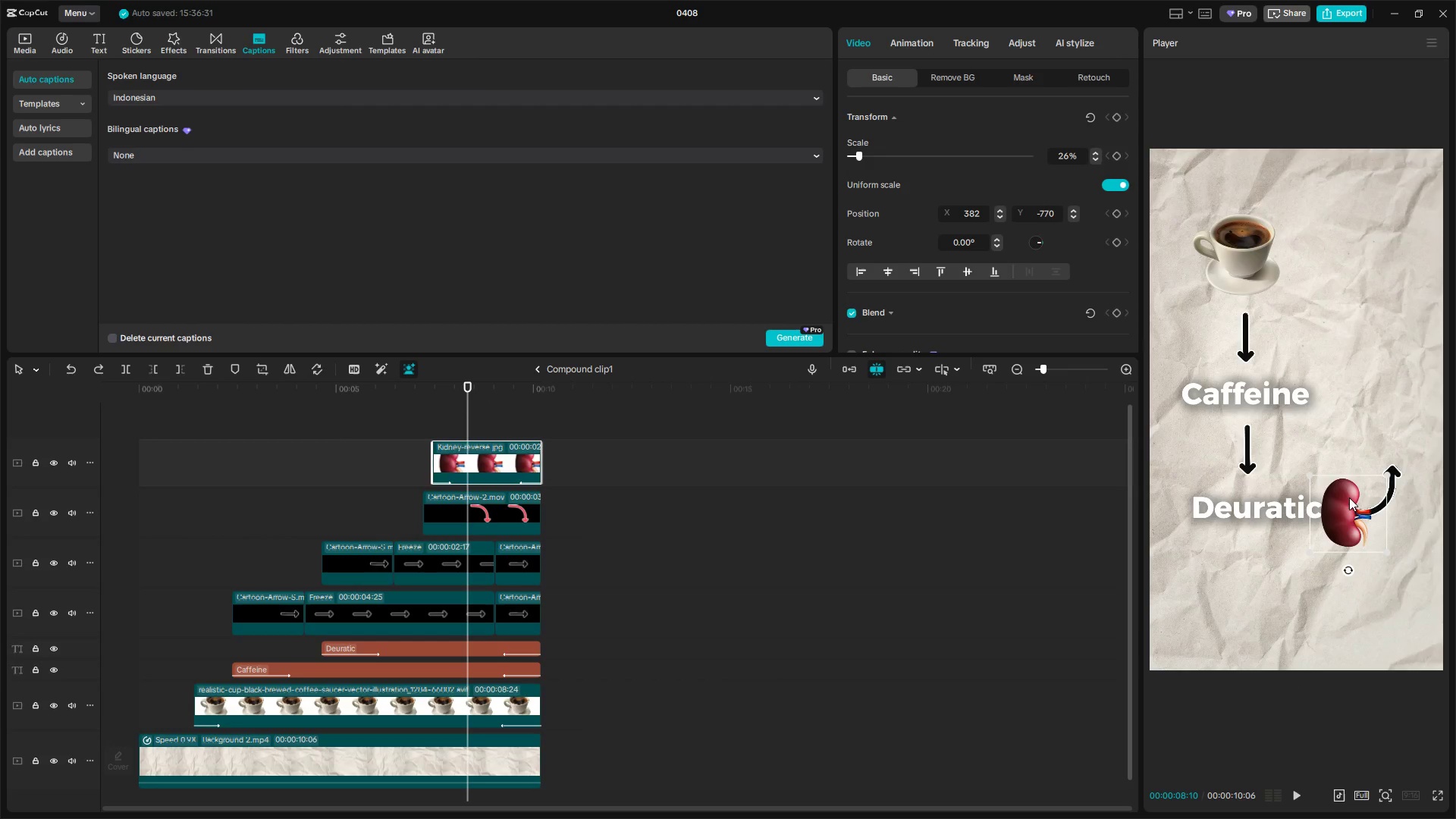 
left_click_drag(start_coordinate=[1350, 512], to_coordinate=[1386, 408])
 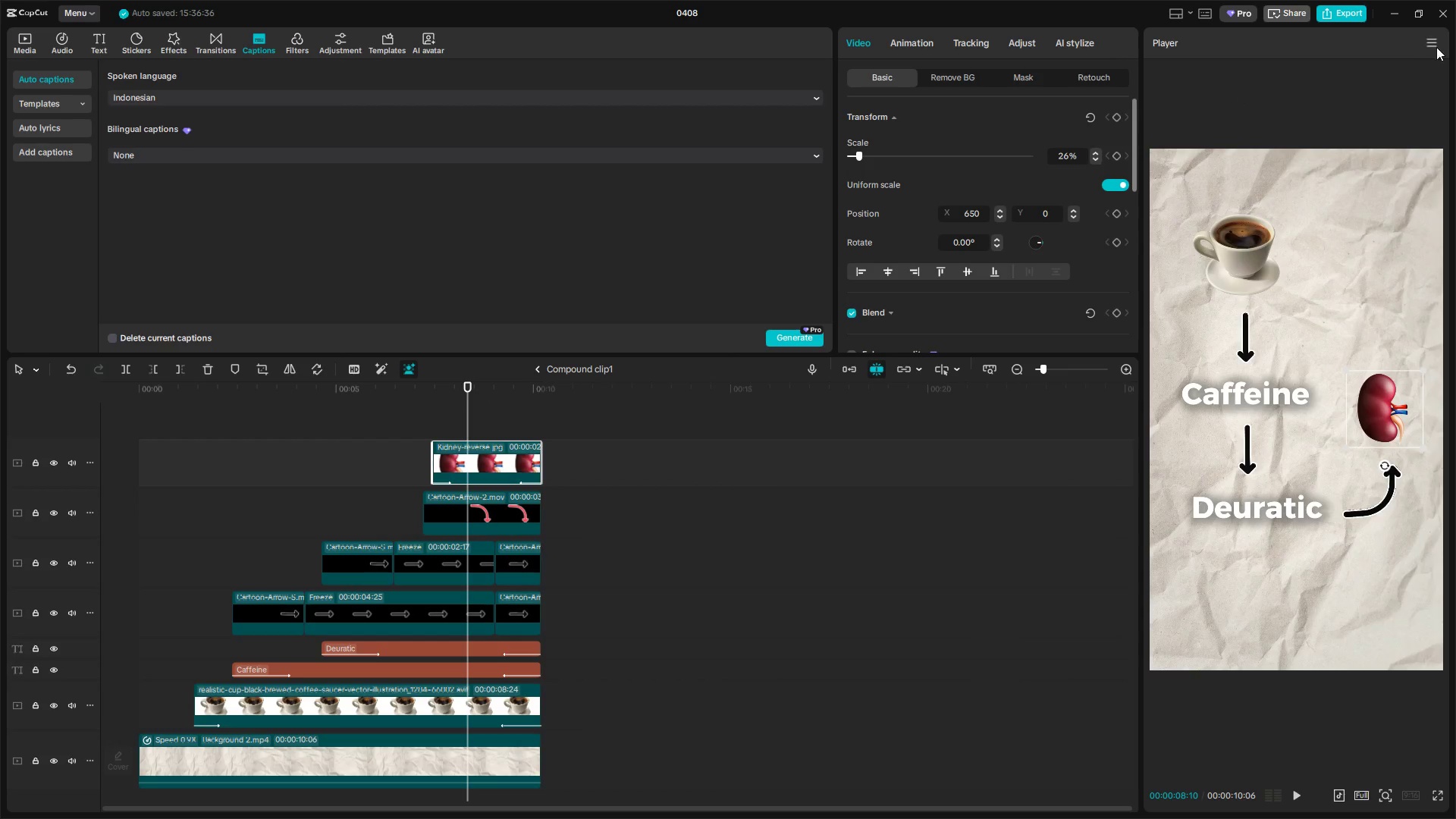 
left_click([537, 367])
 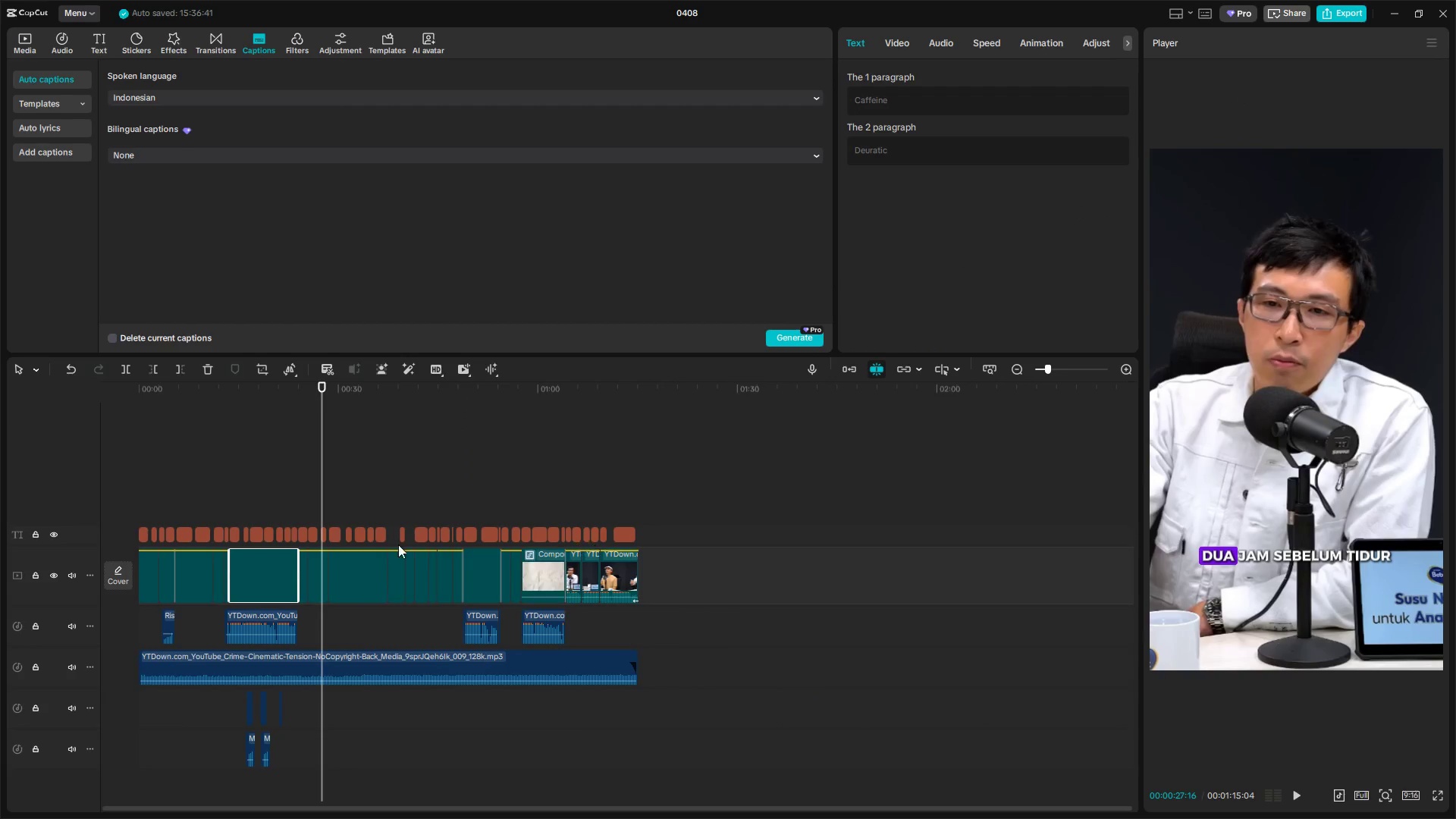 
left_click([212, 510])
 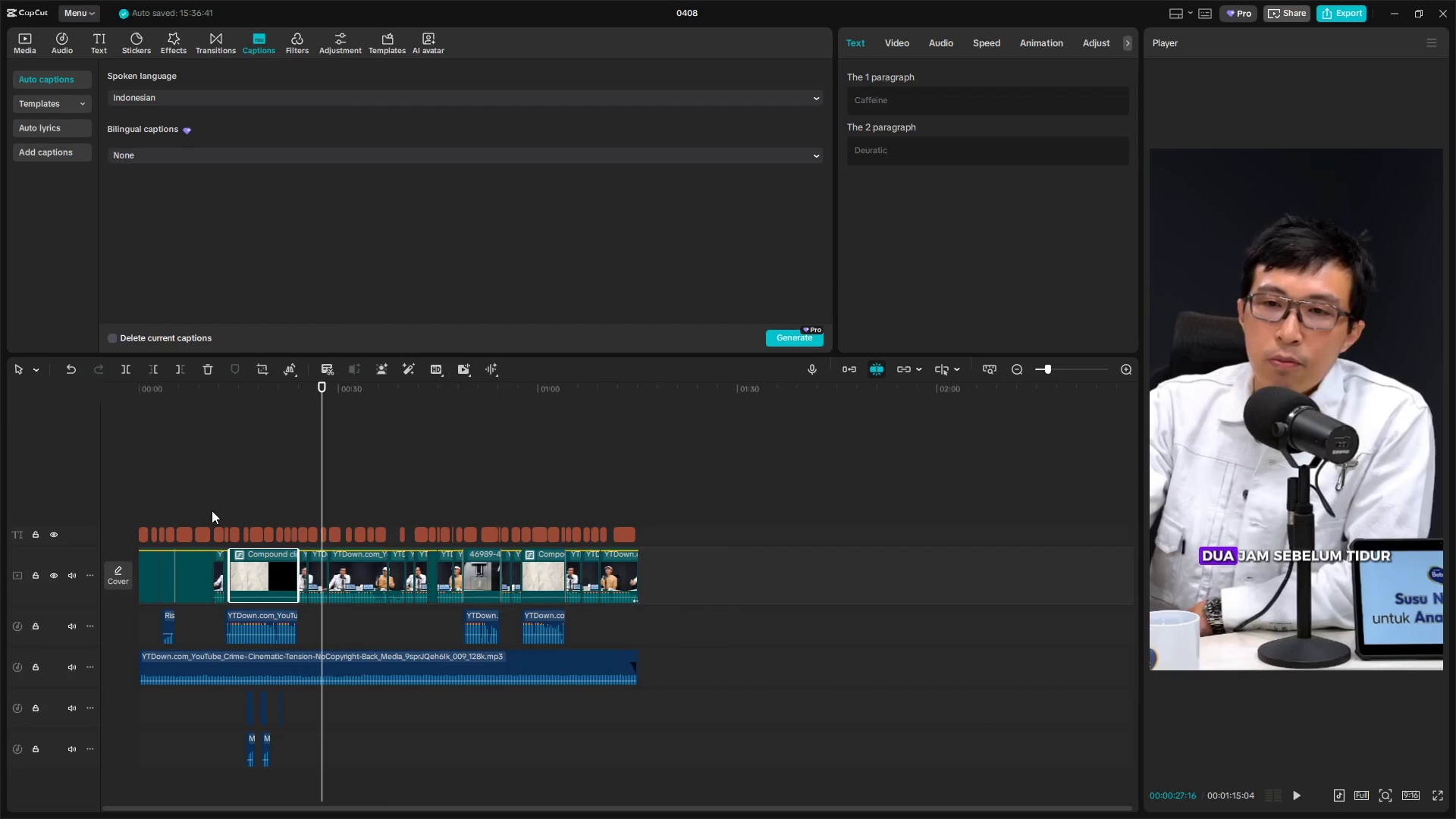 
key(Space)
 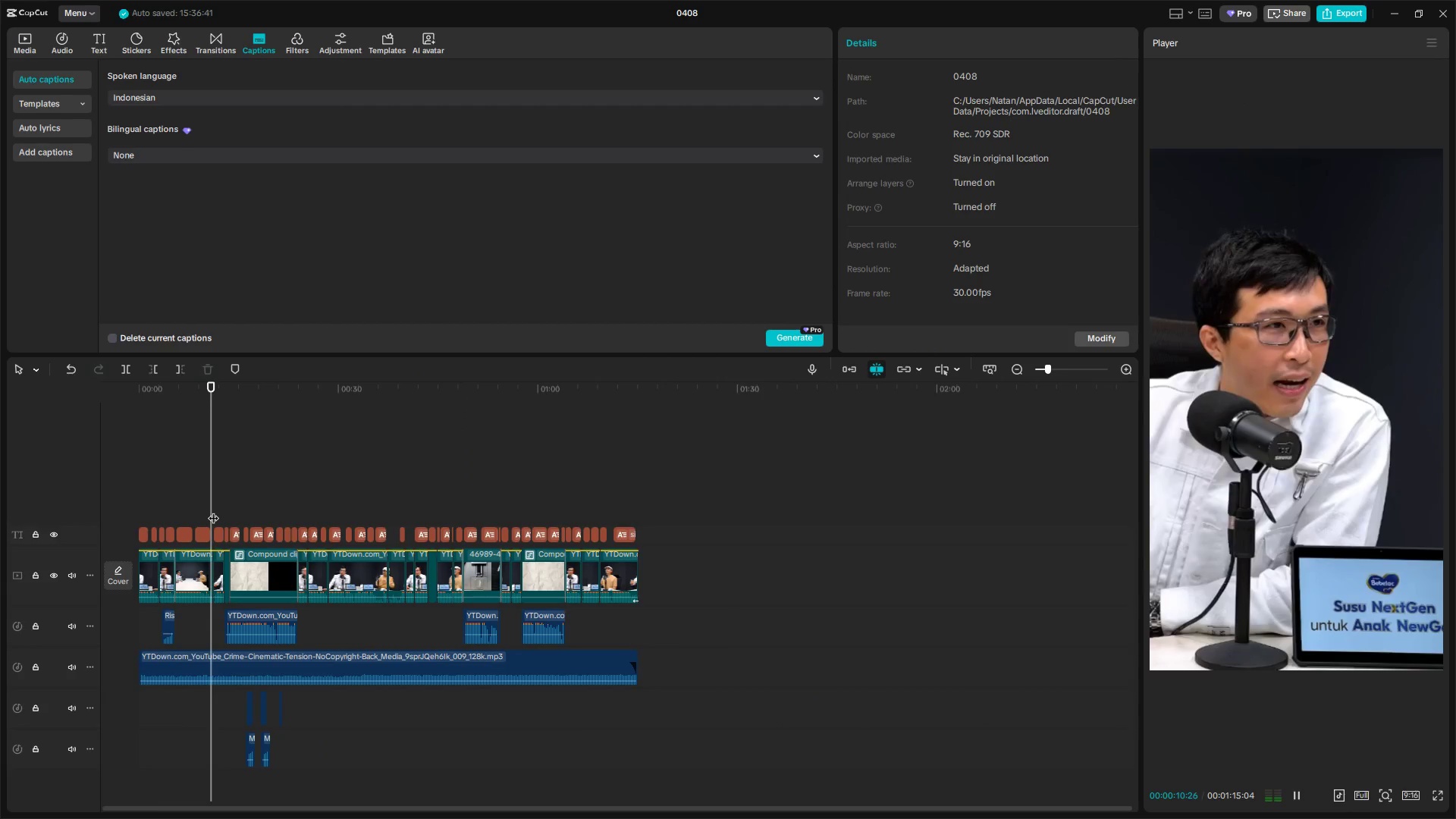 
key(Space)
 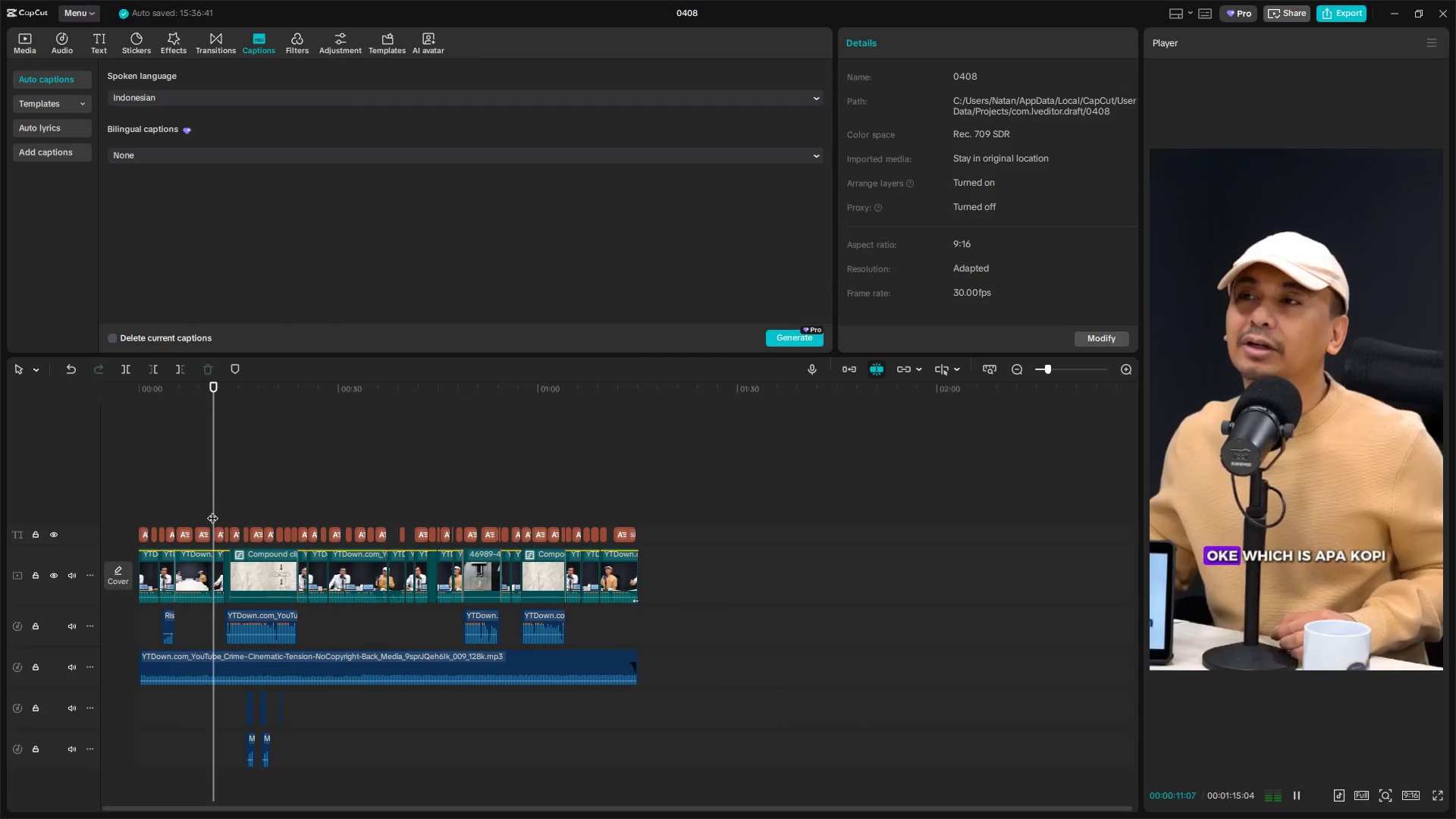 
key(Space)
 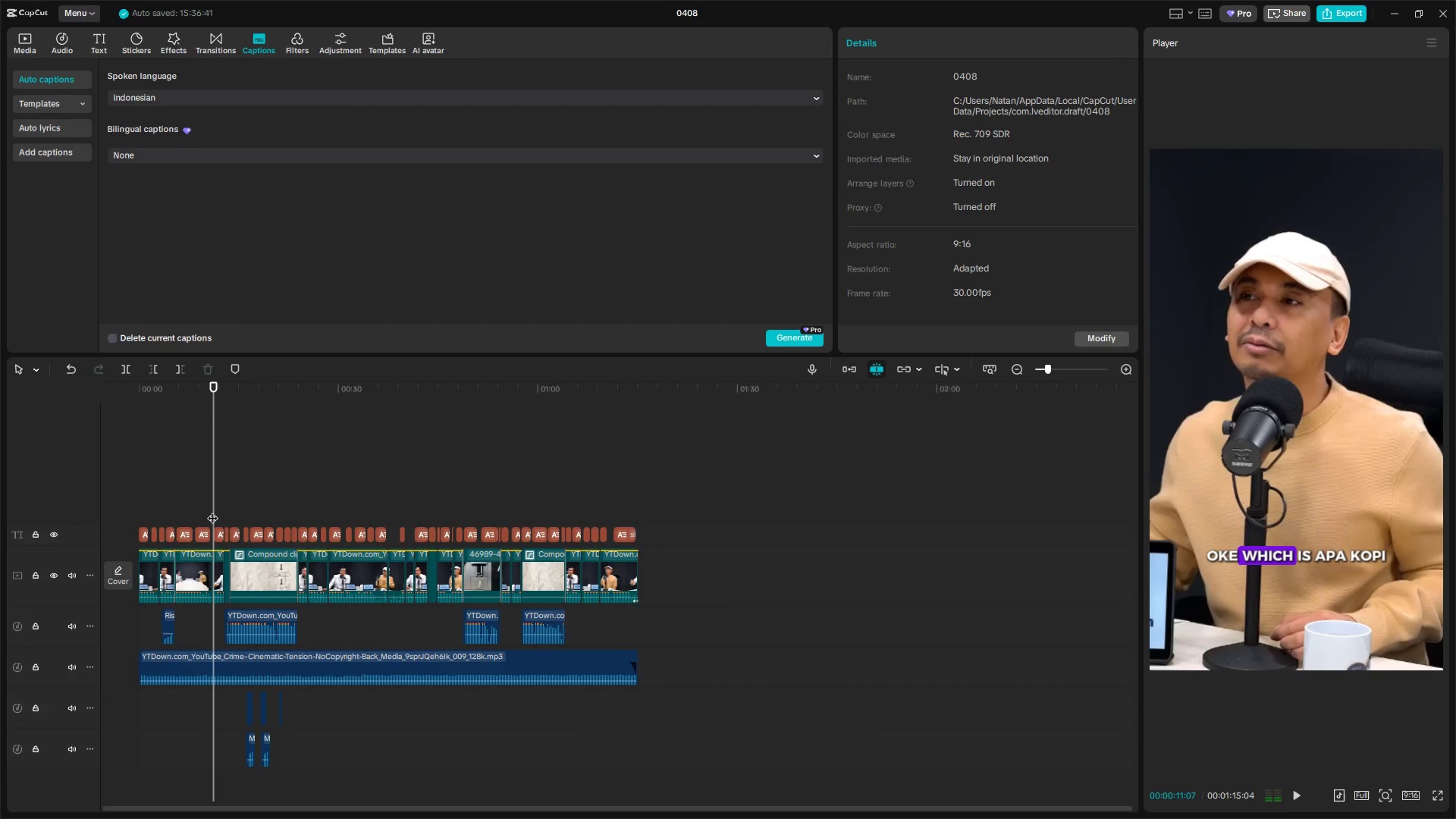 
key(Space)
 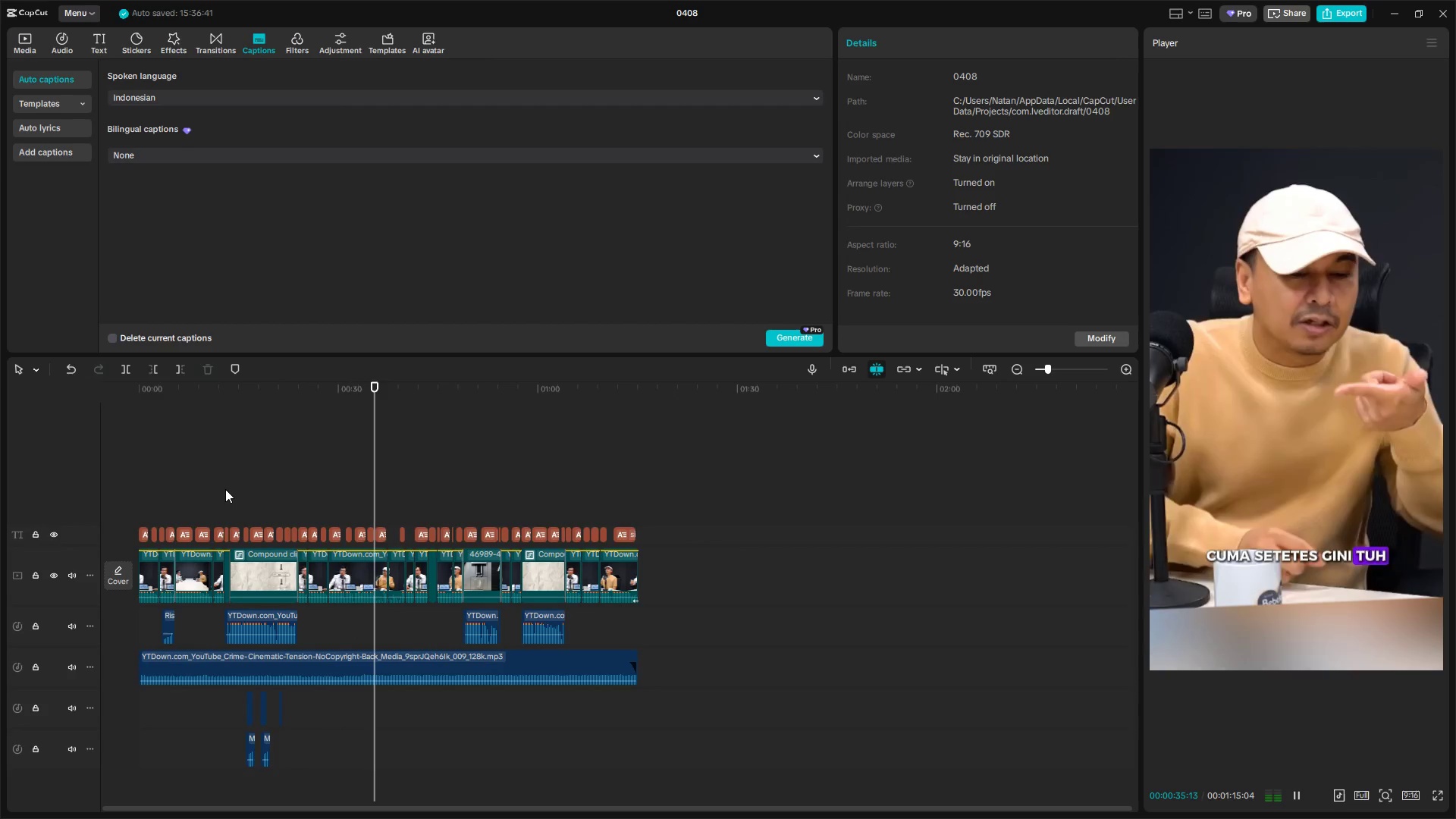 
wait(28.73)
 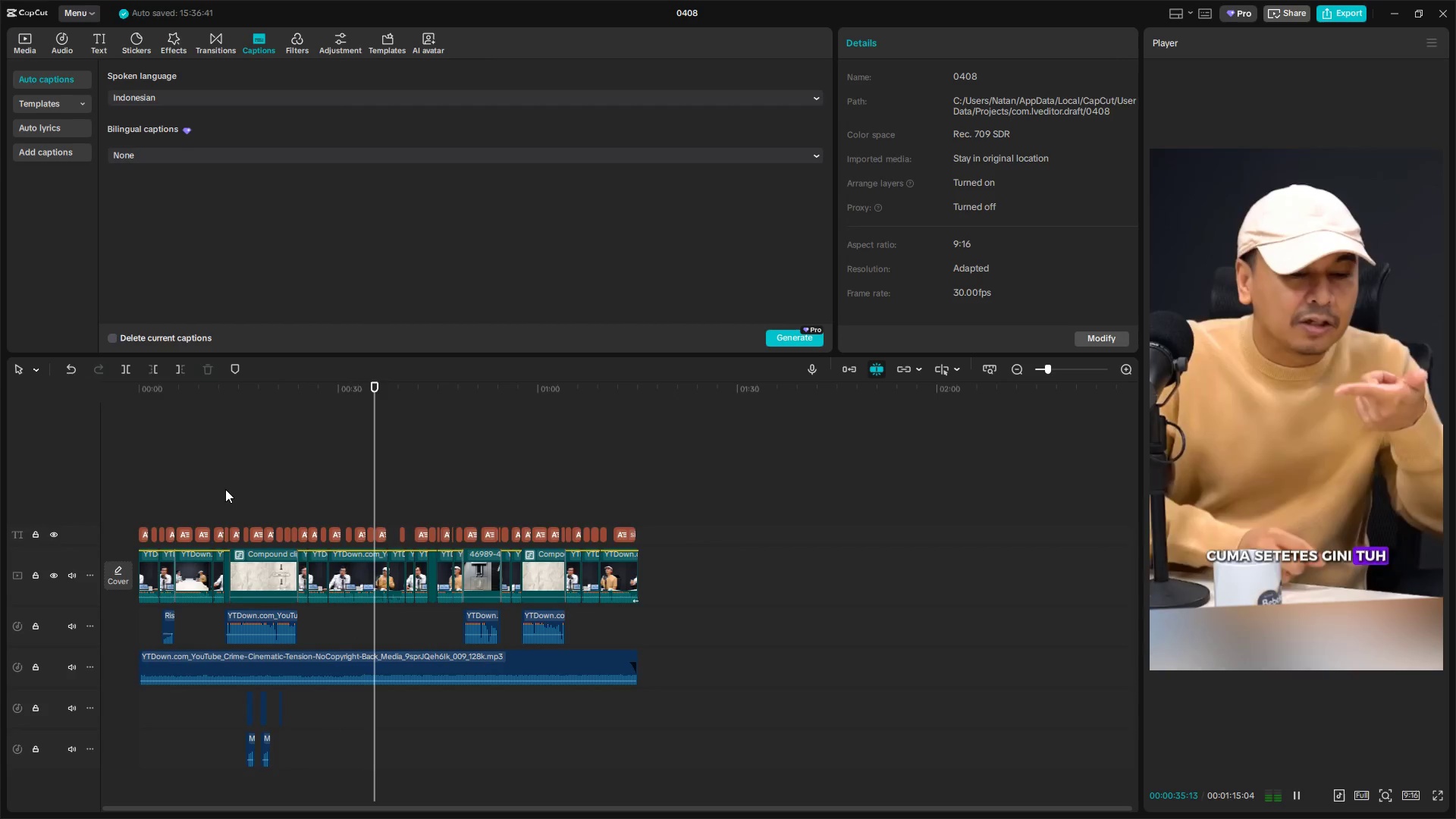 
key(Space)
 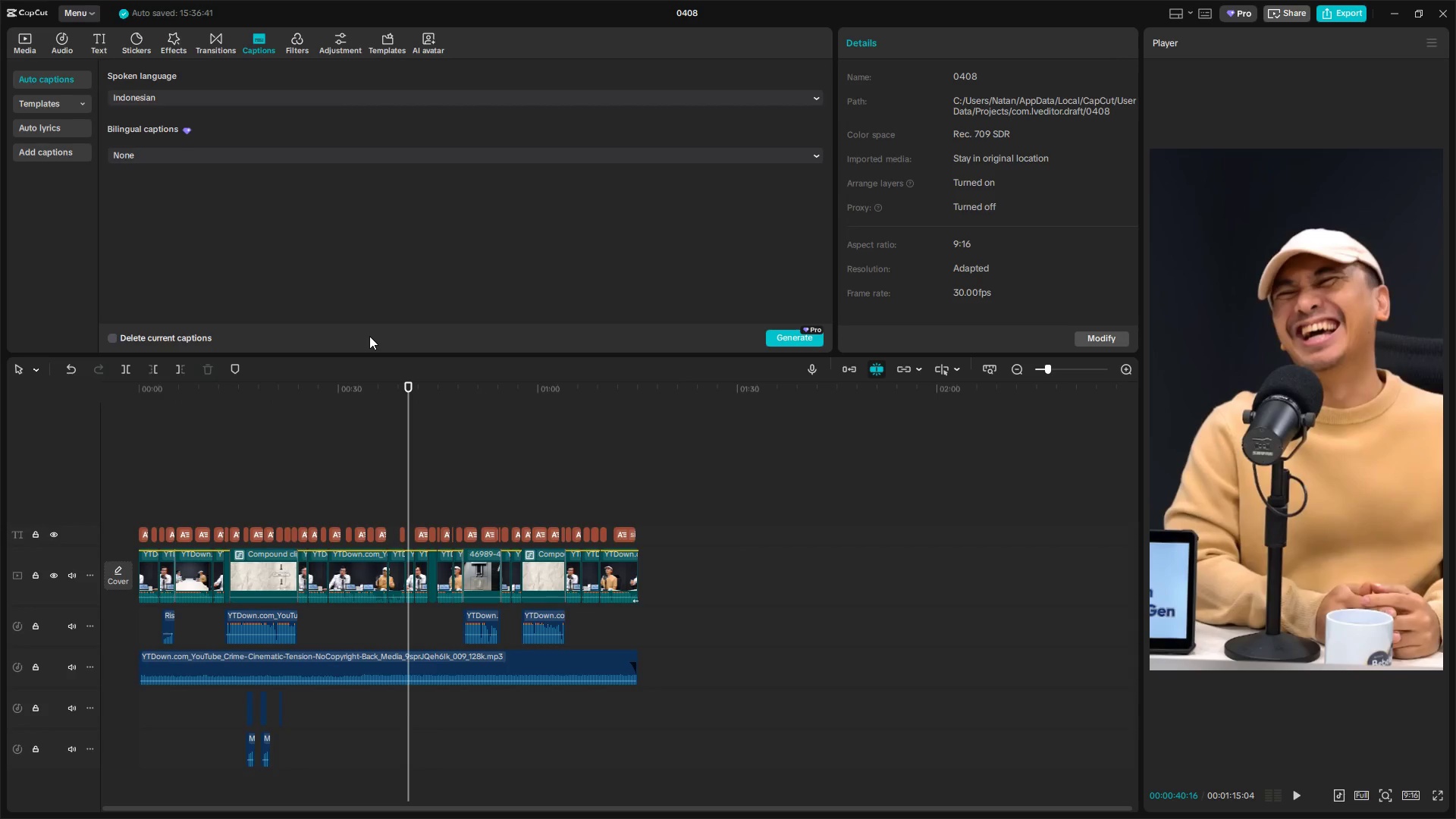 
wait(64.09)
 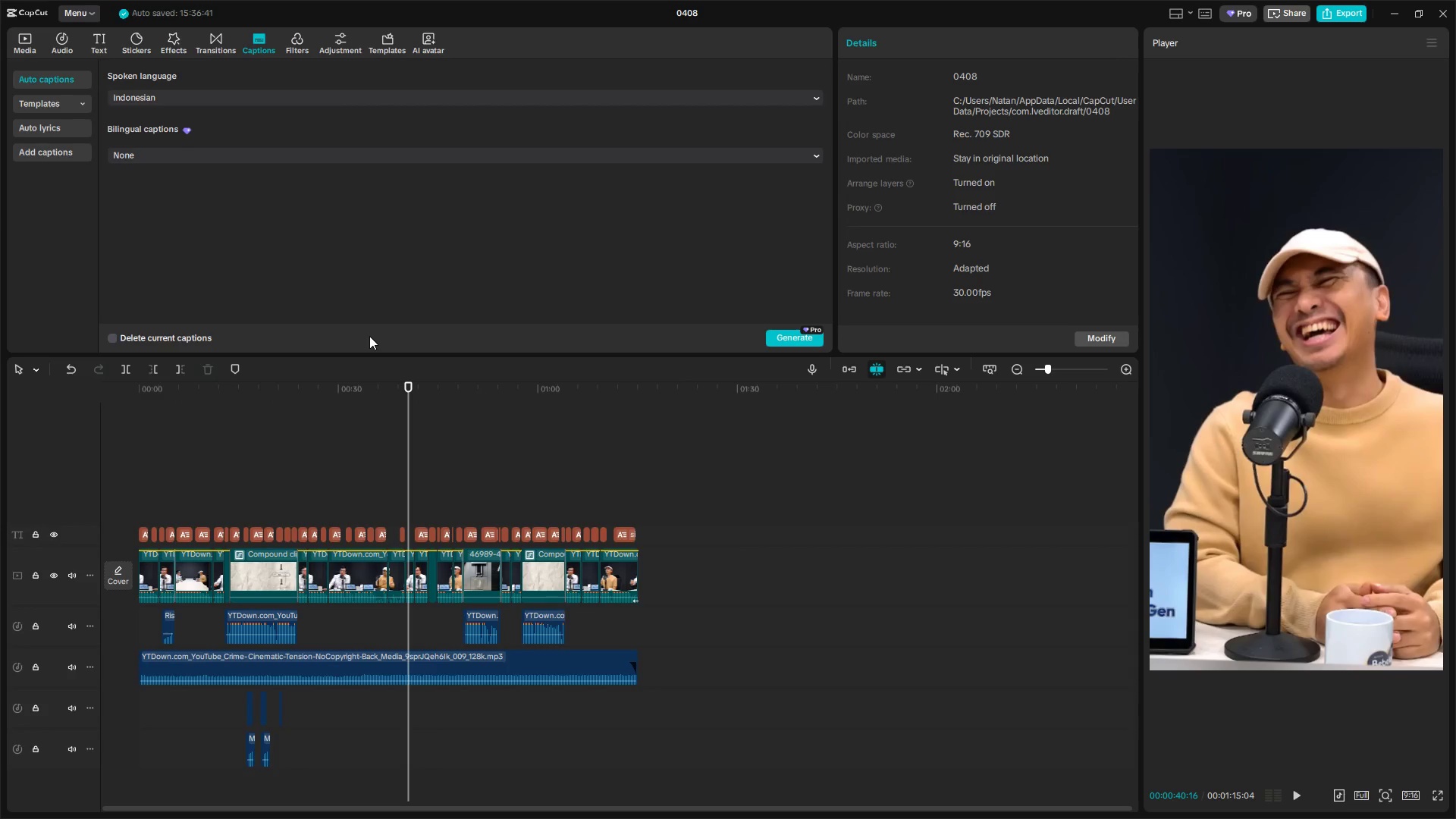 
left_click([353, 42])
 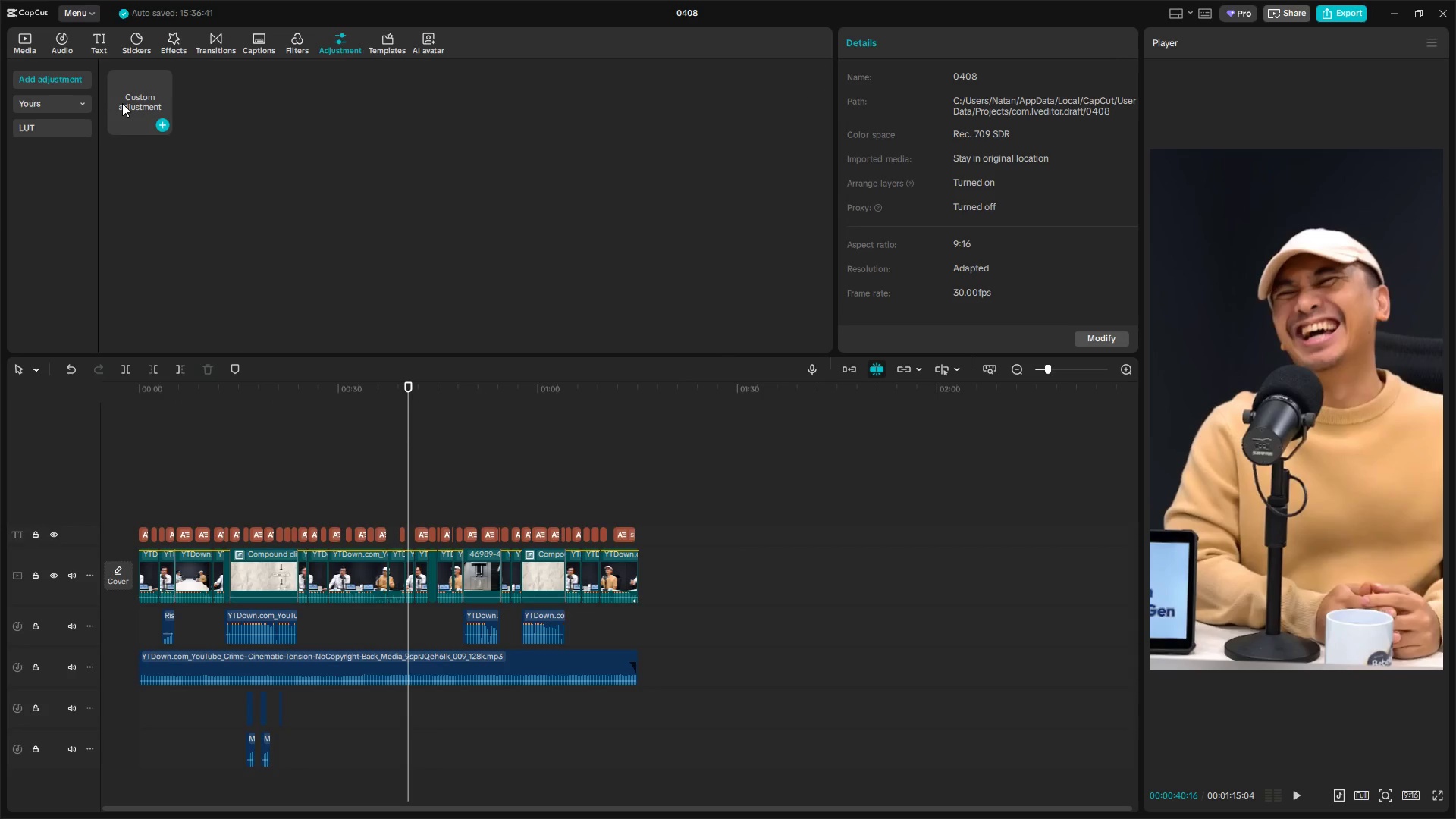 
left_click_drag(start_coordinate=[122, 103], to_coordinate=[134, 497])
 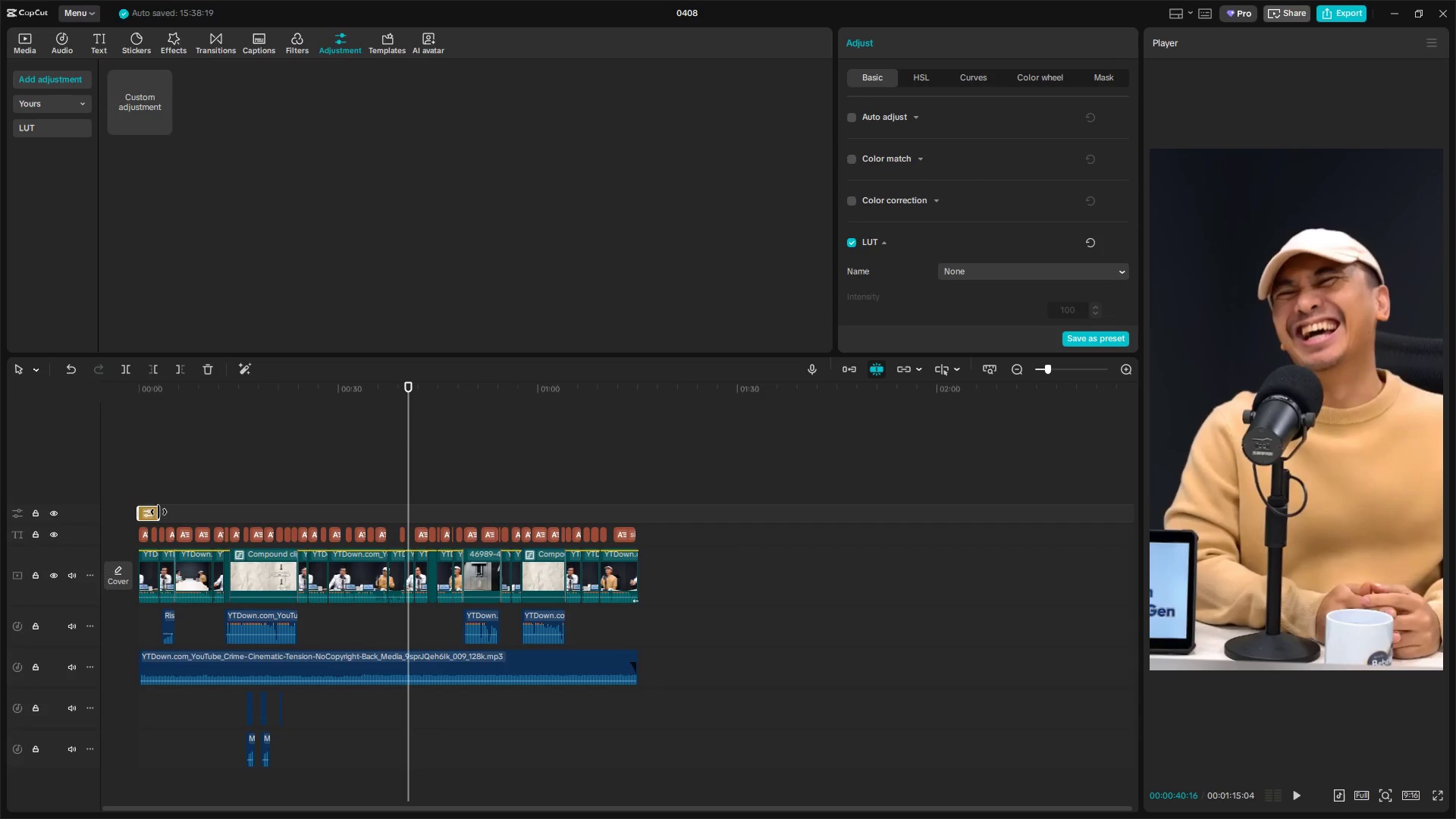 
left_click_drag(start_coordinate=[158, 513], to_coordinate=[638, 526])
 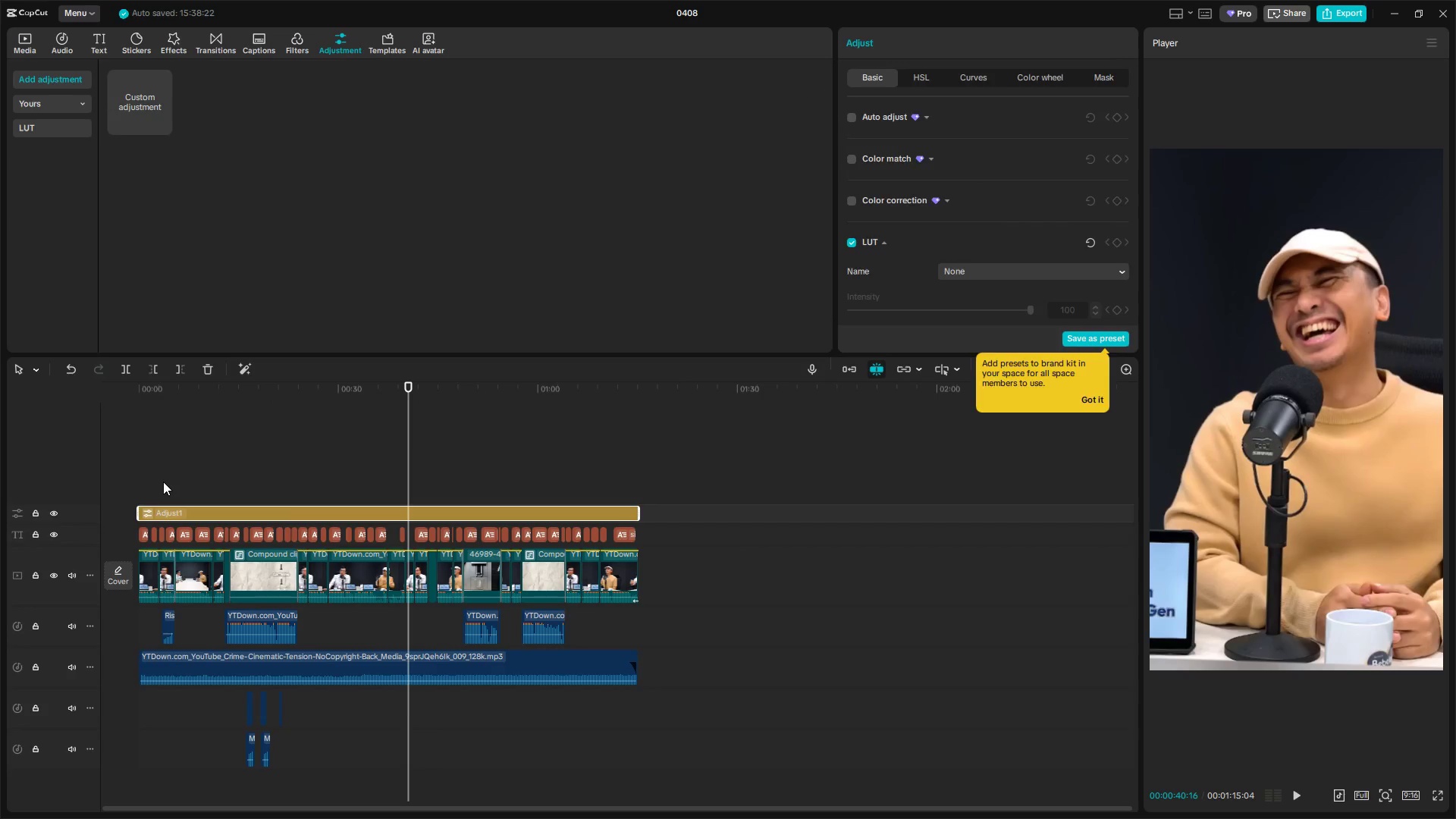 
double_click([163, 482])
 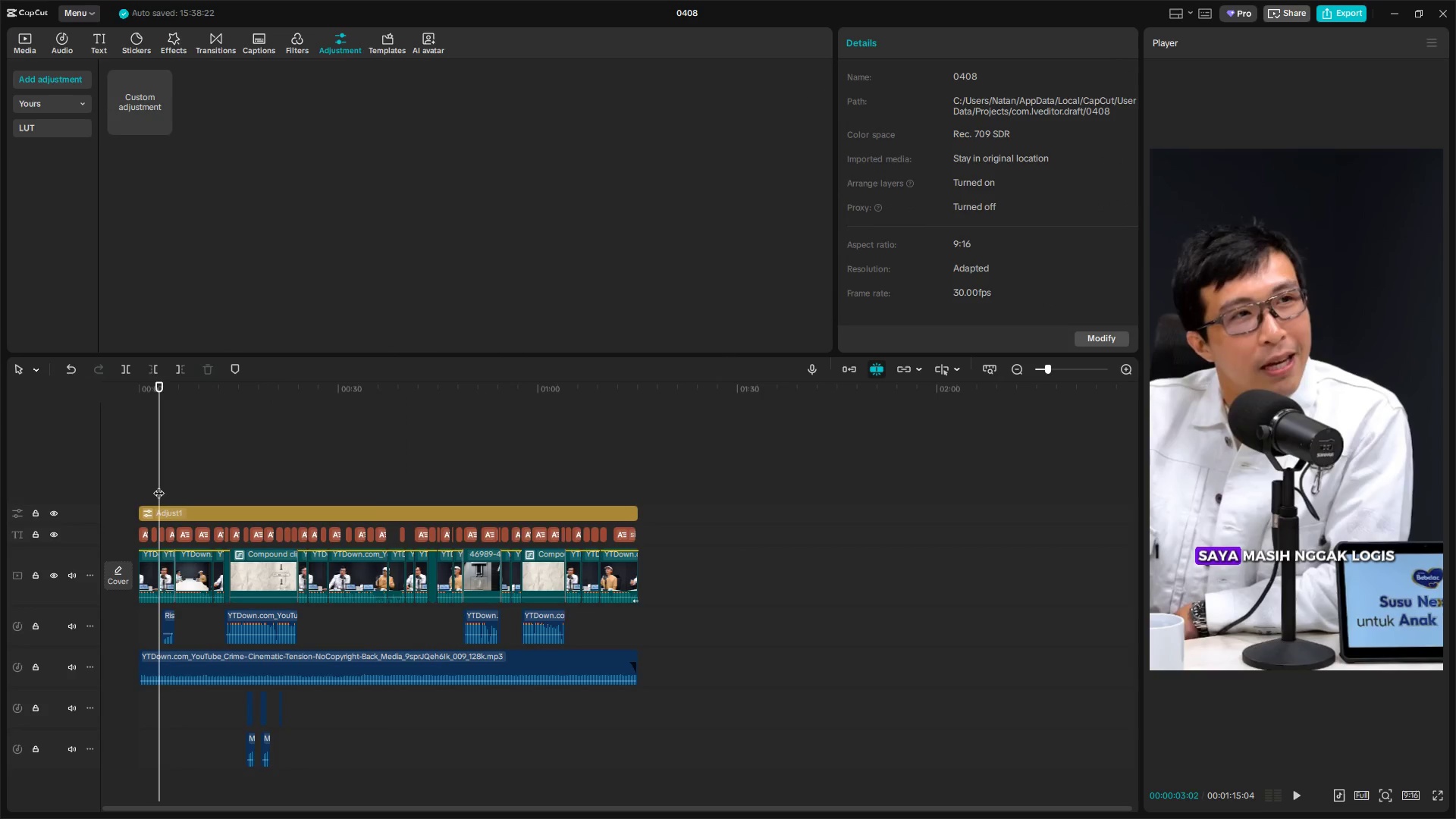 
left_click_drag(start_coordinate=[158, 485], to_coordinate=[116, 481])
 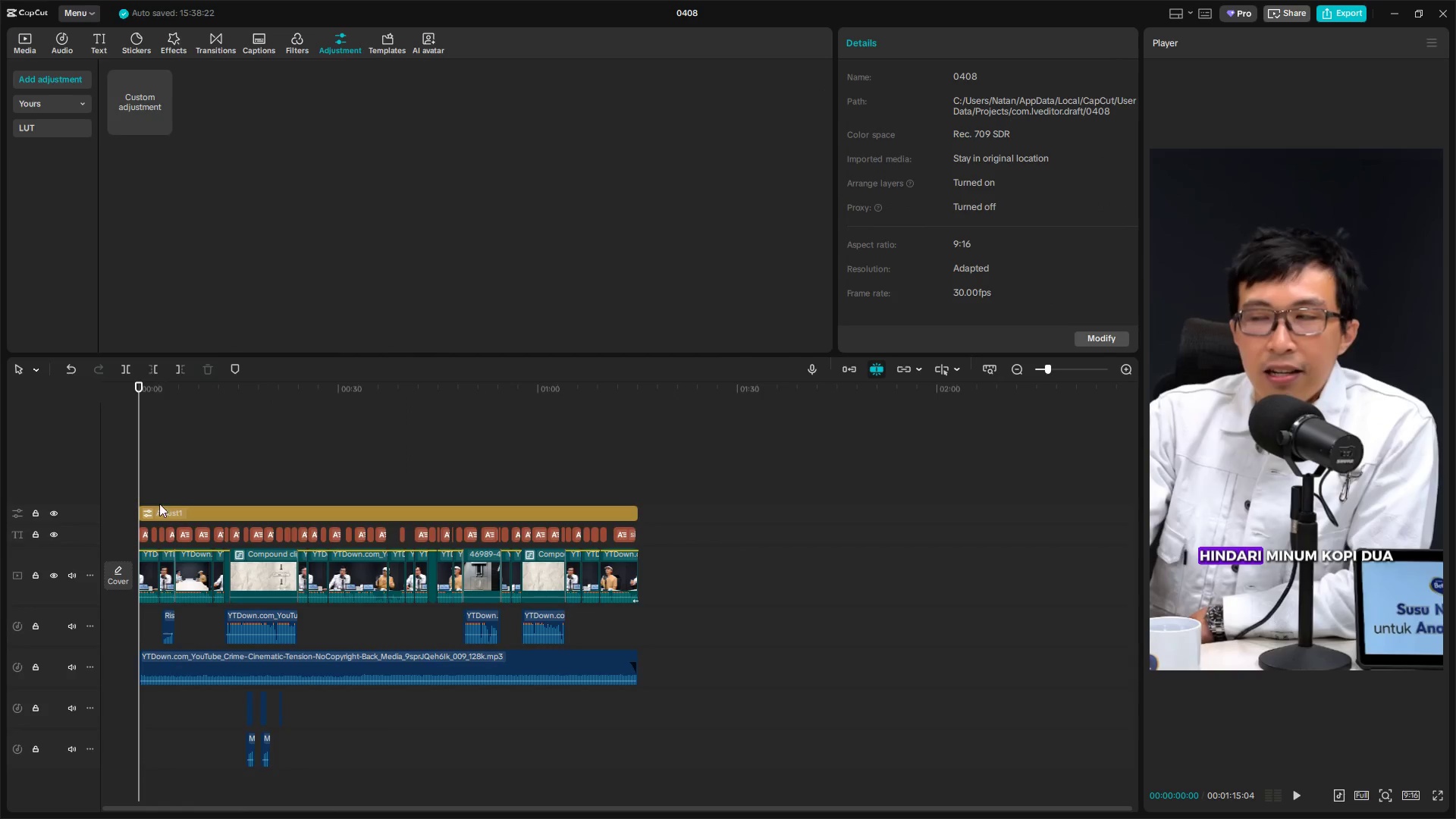 
left_click([161, 506])
 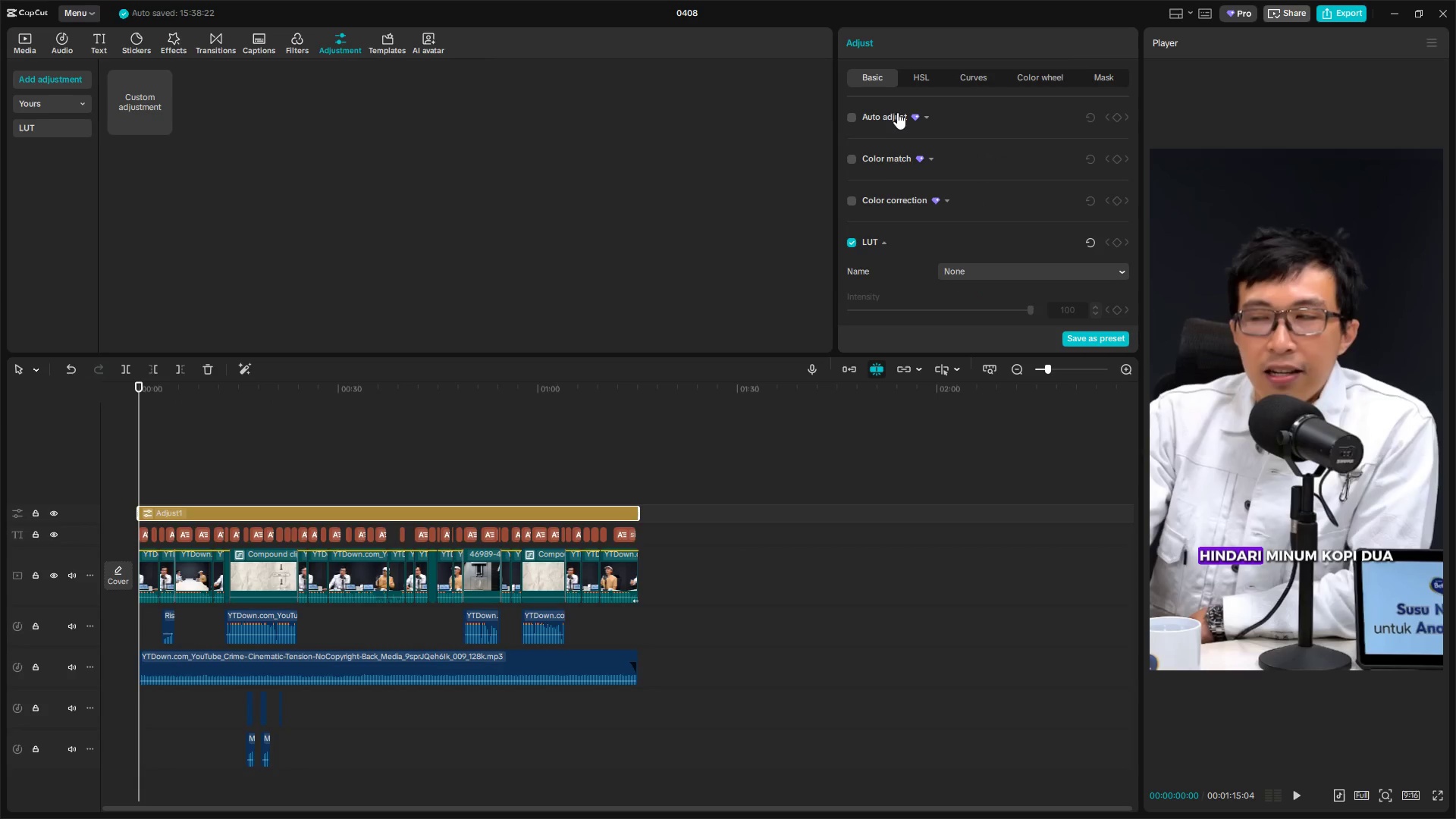 
scroll: coordinate [933, 235], scroll_direction: down, amount: 9.0
 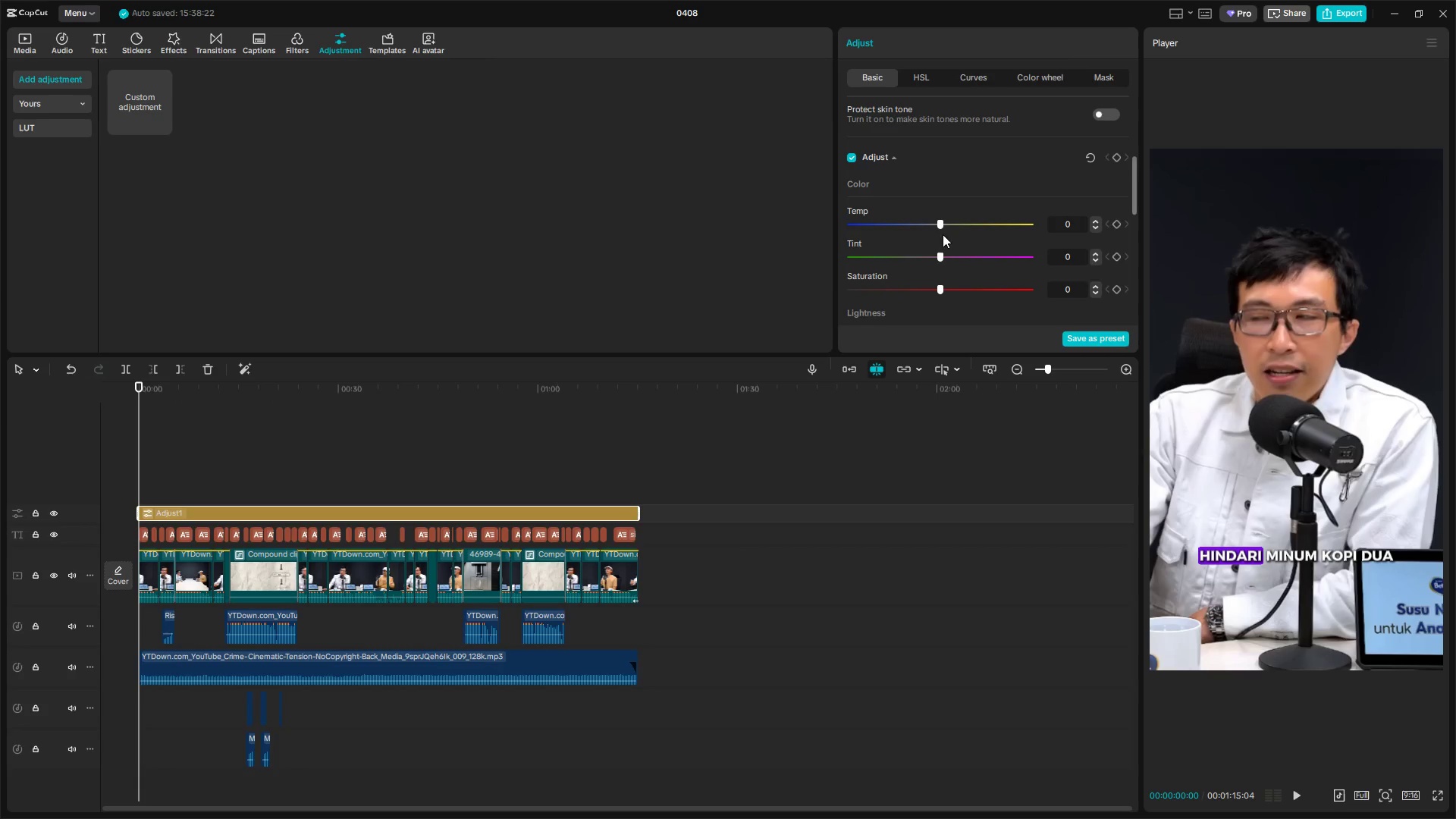 
left_click_drag(start_coordinate=[939, 222], to_coordinate=[916, 225])
 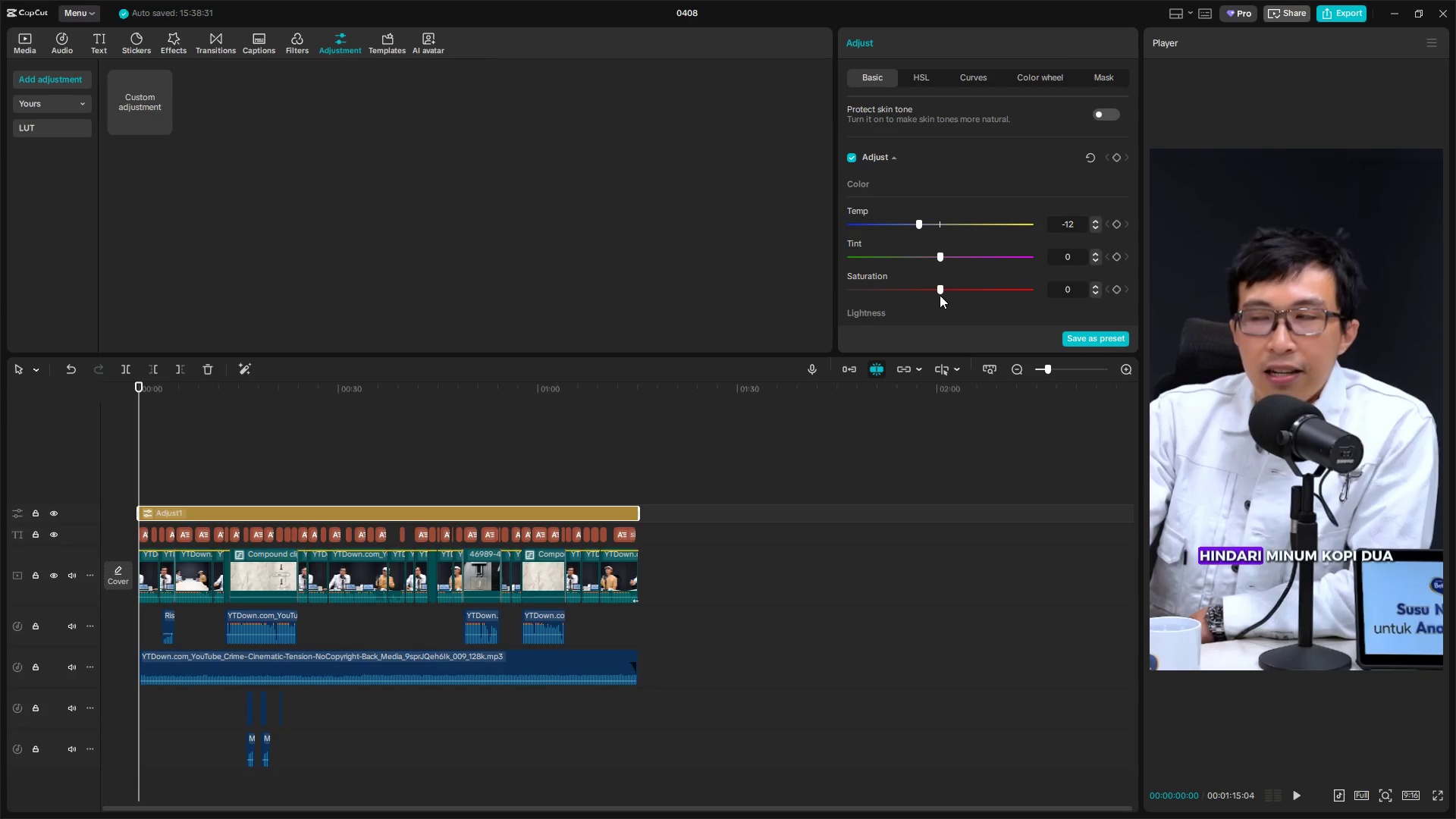 
left_click_drag(start_coordinate=[940, 288], to_coordinate=[919, 289])
 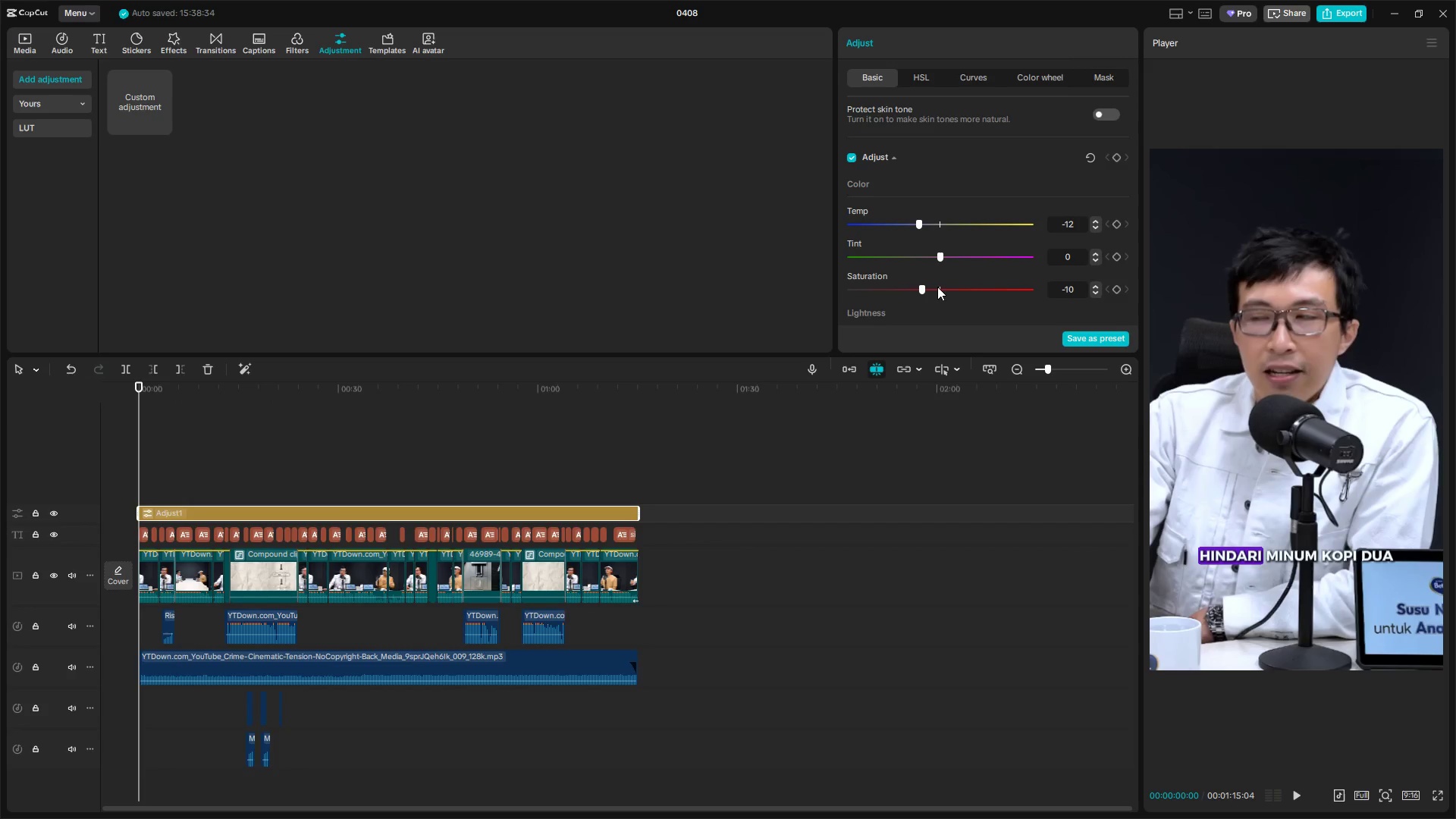 
scroll: coordinate [940, 297], scroll_direction: down, amount: 4.0
 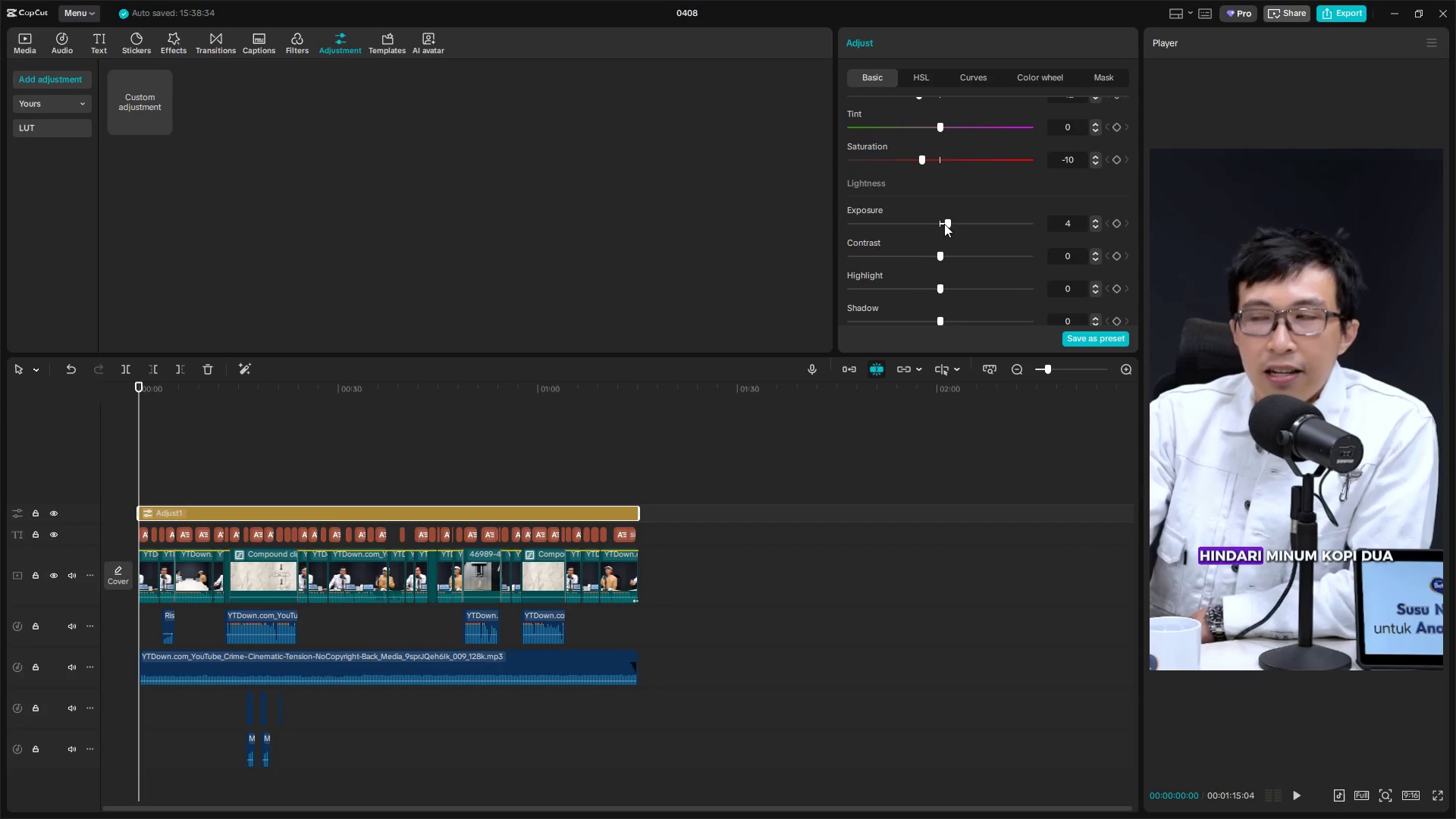 
left_click_drag(start_coordinate=[937, 254], to_coordinate=[947, 253])
 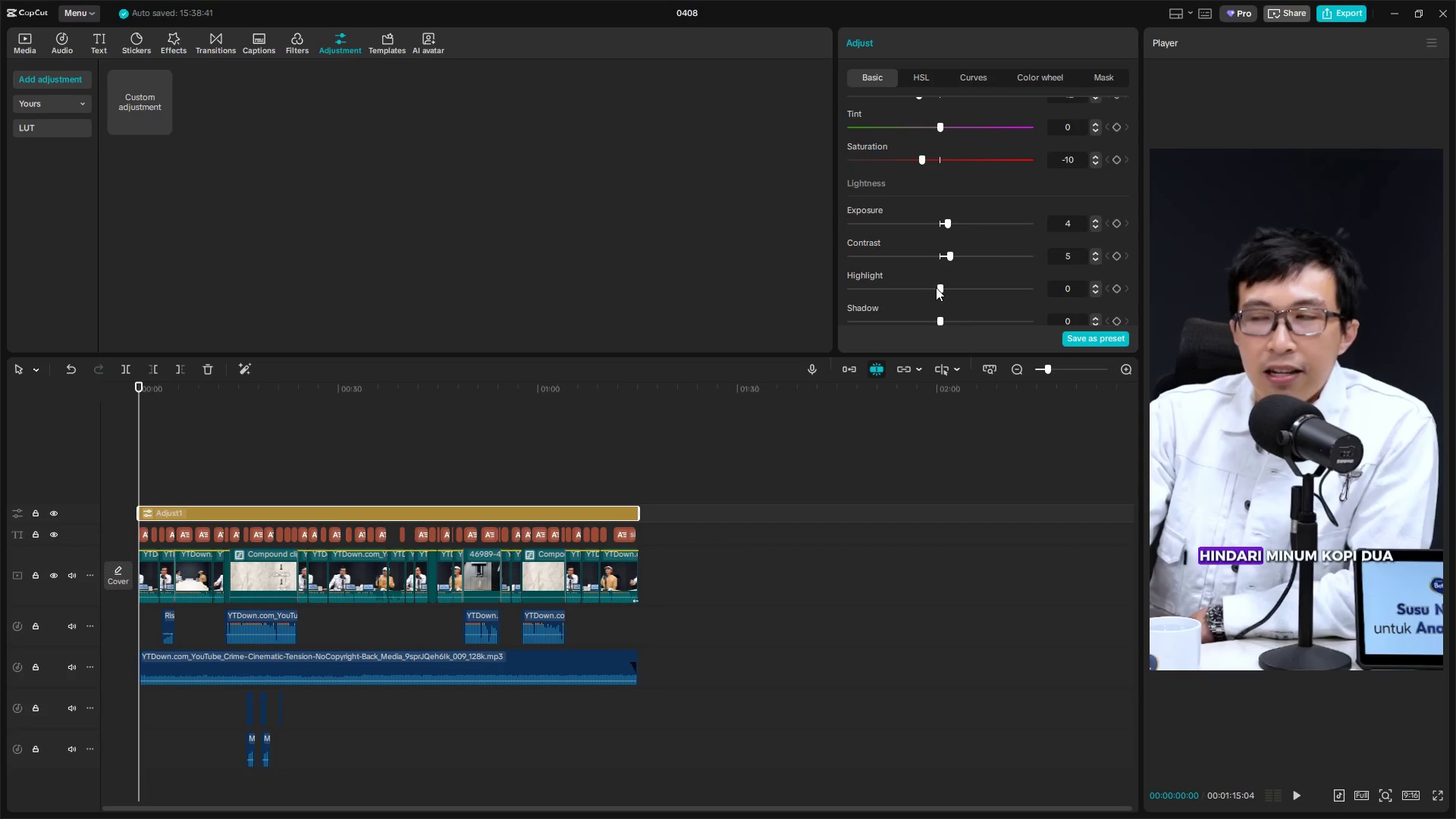 
left_click_drag(start_coordinate=[937, 287], to_coordinate=[930, 287])
 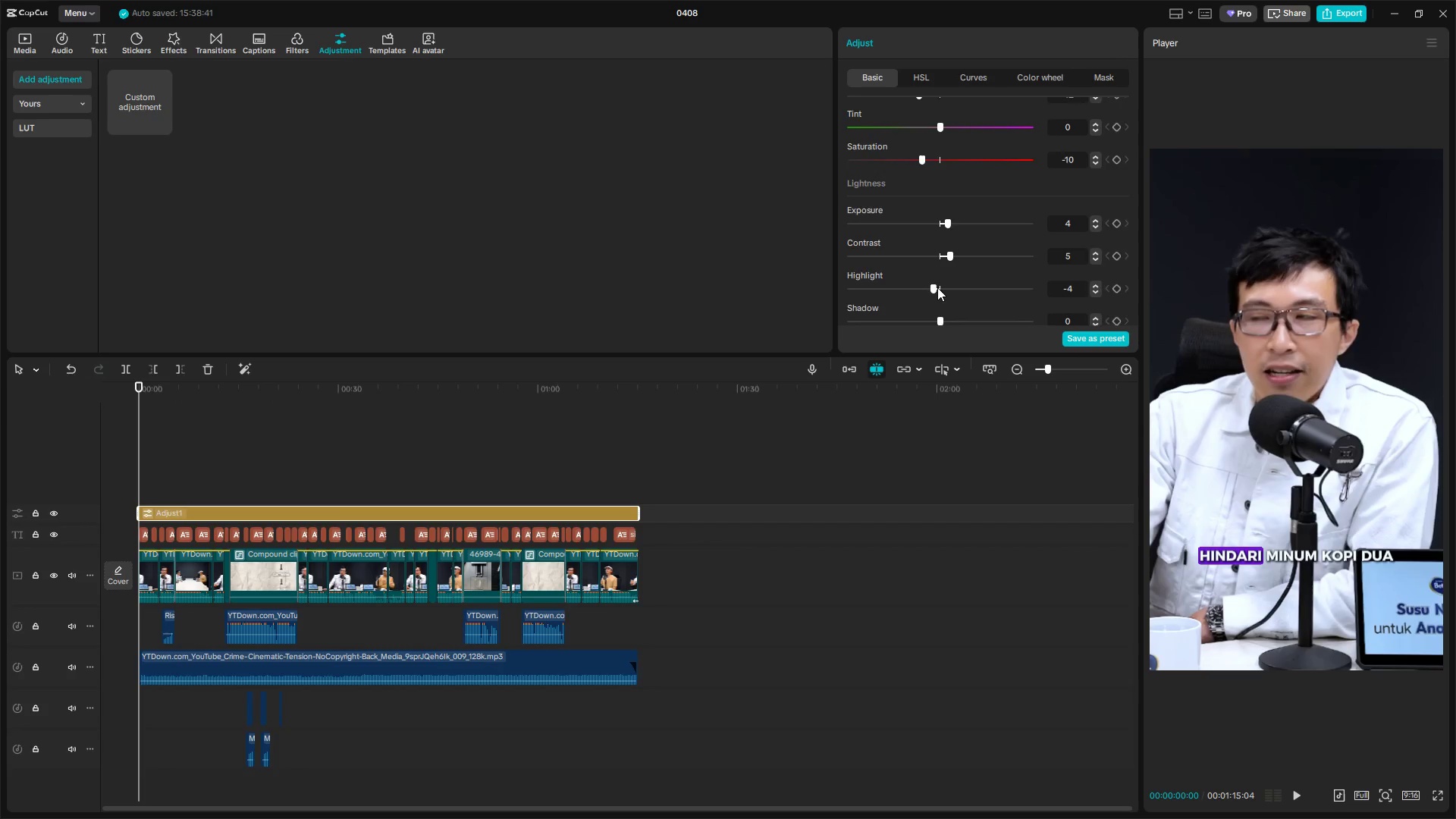 
scroll: coordinate [941, 287], scroll_direction: down, amount: 2.0
 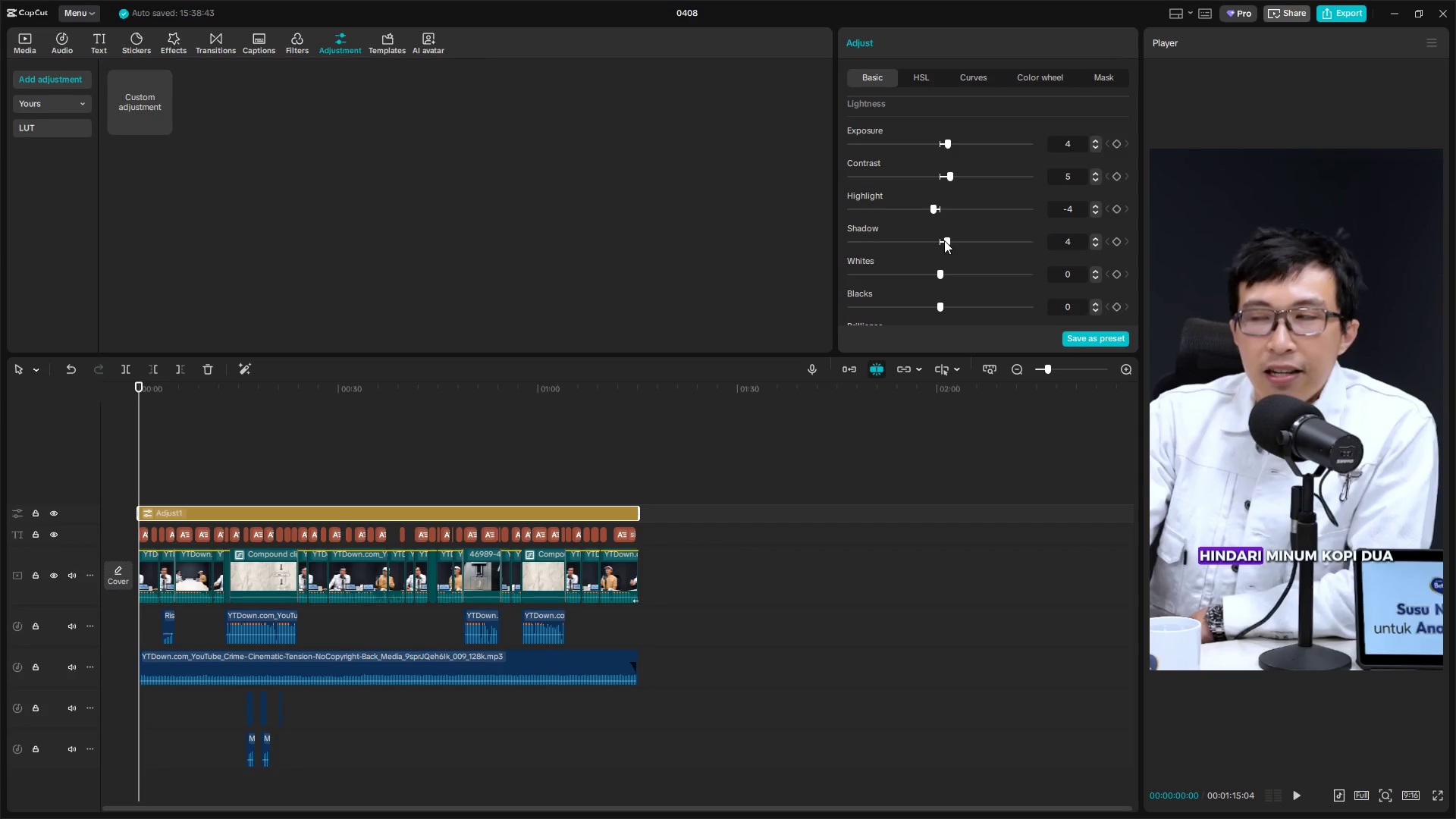 
left_click_drag(start_coordinate=[939, 274], to_coordinate=[934, 274])
 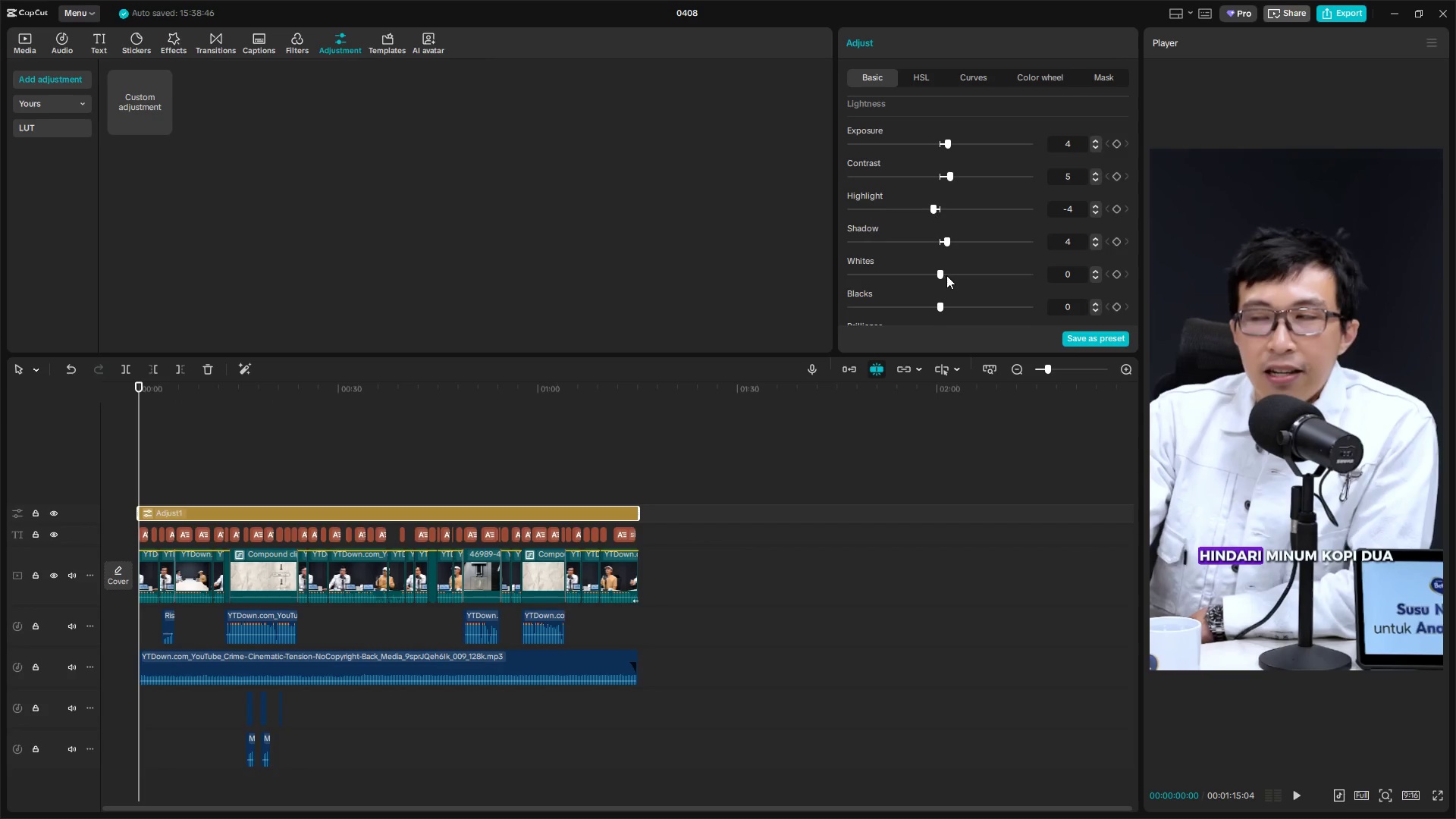 
scroll: coordinate [949, 277], scroll_direction: down, amount: 2.0
 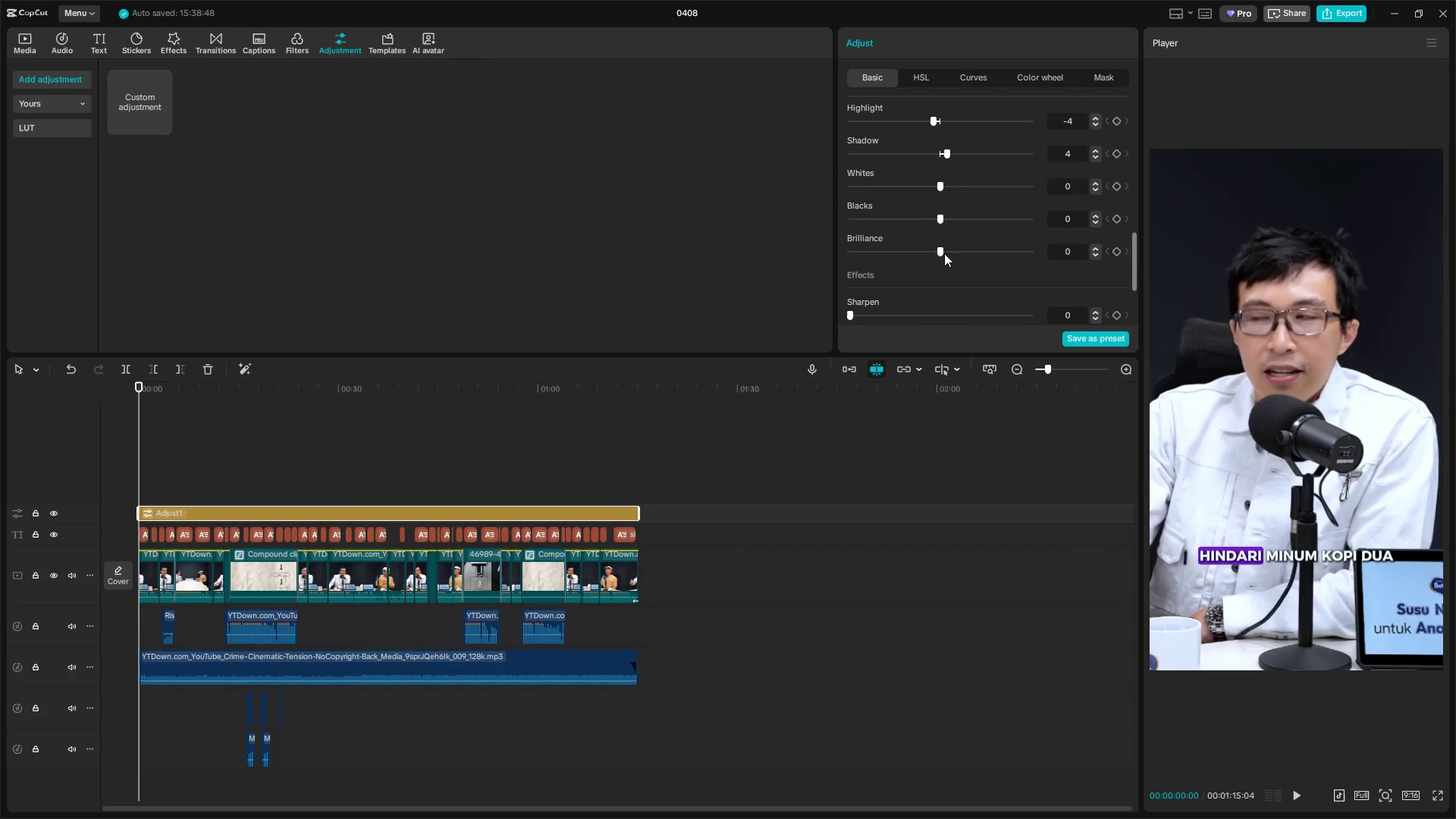 
left_click_drag(start_coordinate=[942, 252], to_coordinate=[949, 252])
 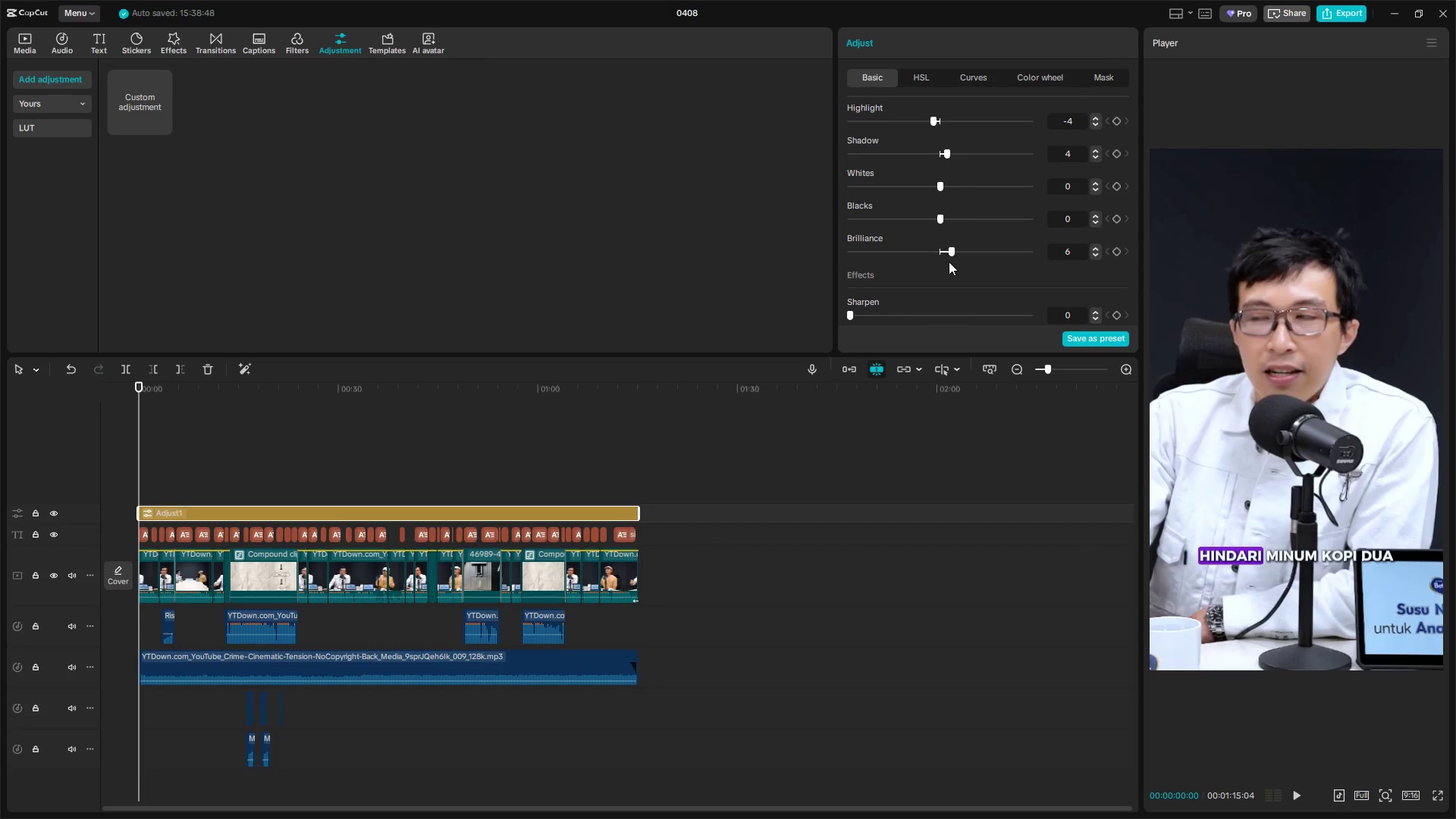 
scroll: coordinate [956, 271], scroll_direction: down, amount: 2.0
 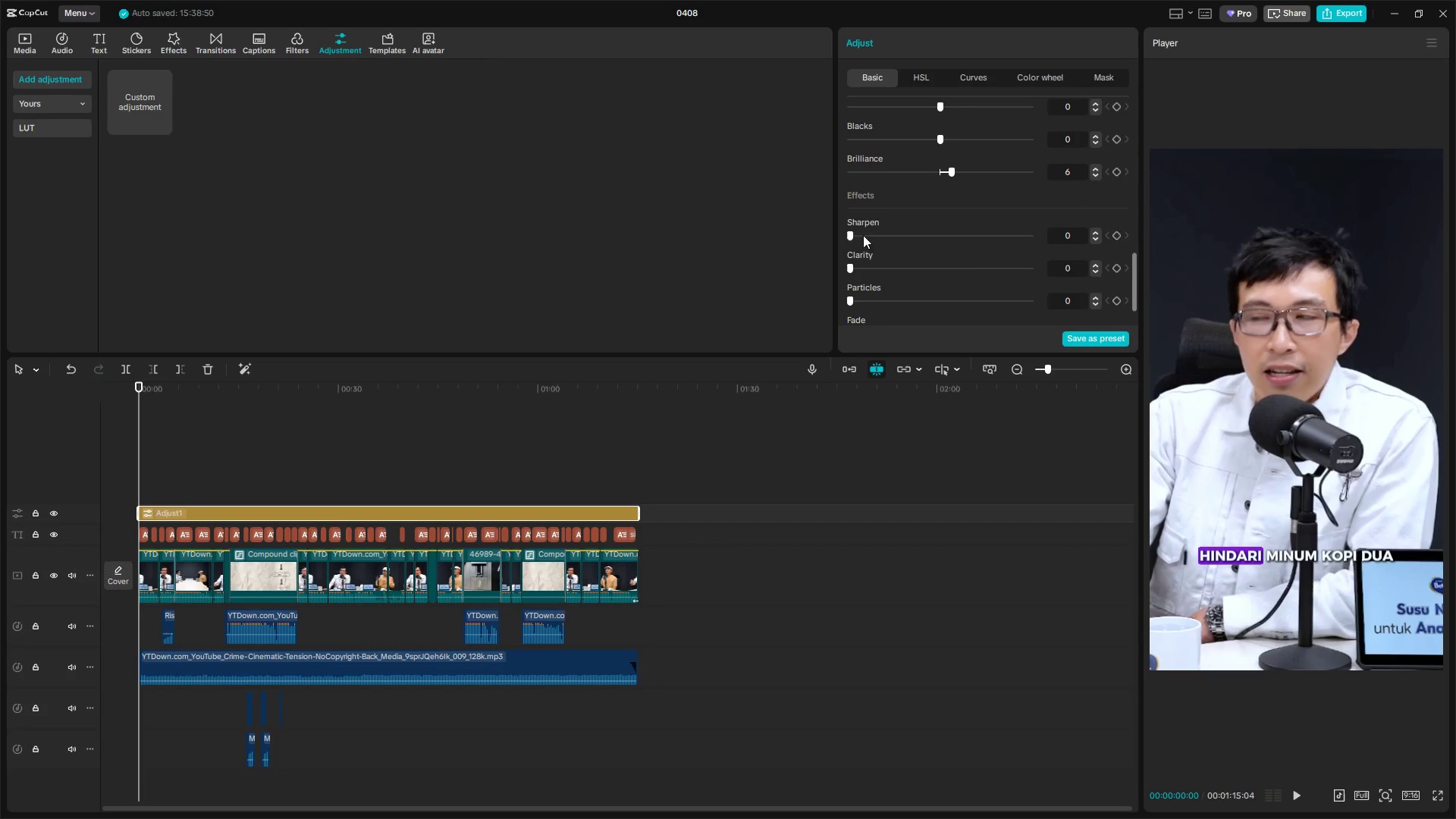 
left_click_drag(start_coordinate=[852, 234], to_coordinate=[865, 242])
 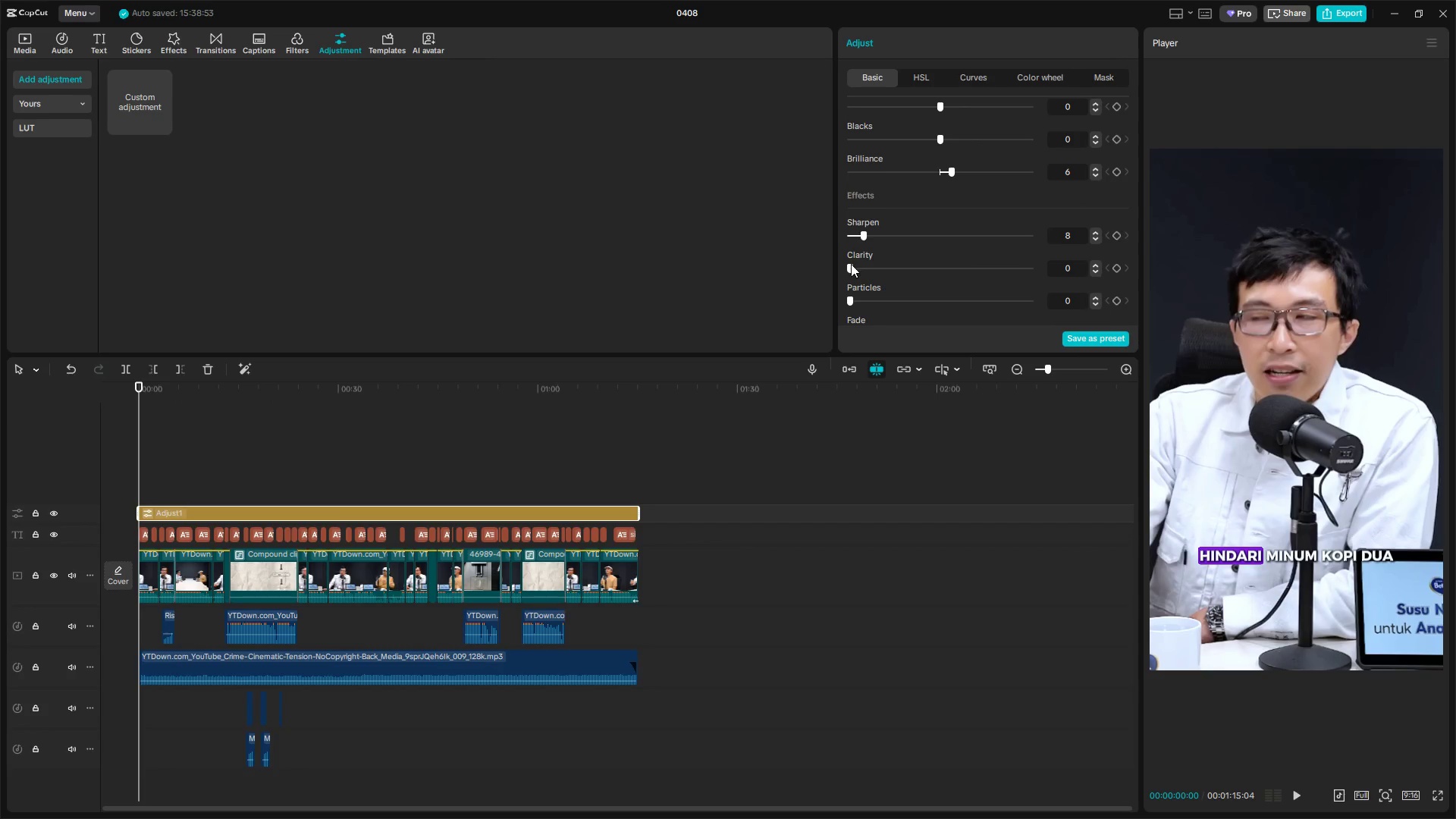 
left_click_drag(start_coordinate=[852, 265], to_coordinate=[863, 267])
 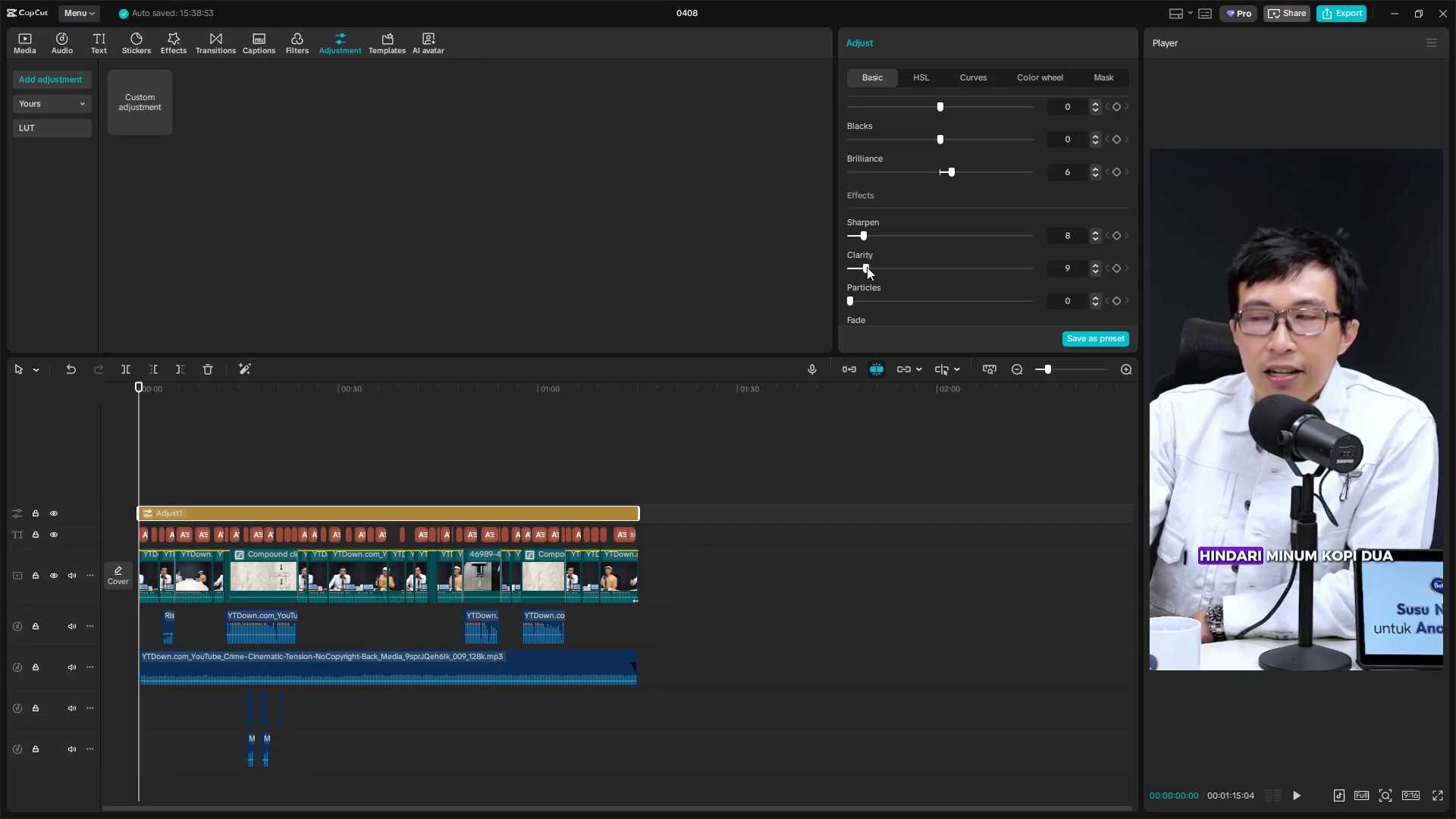 
scroll: coordinate [877, 267], scroll_direction: down, amount: 3.0
 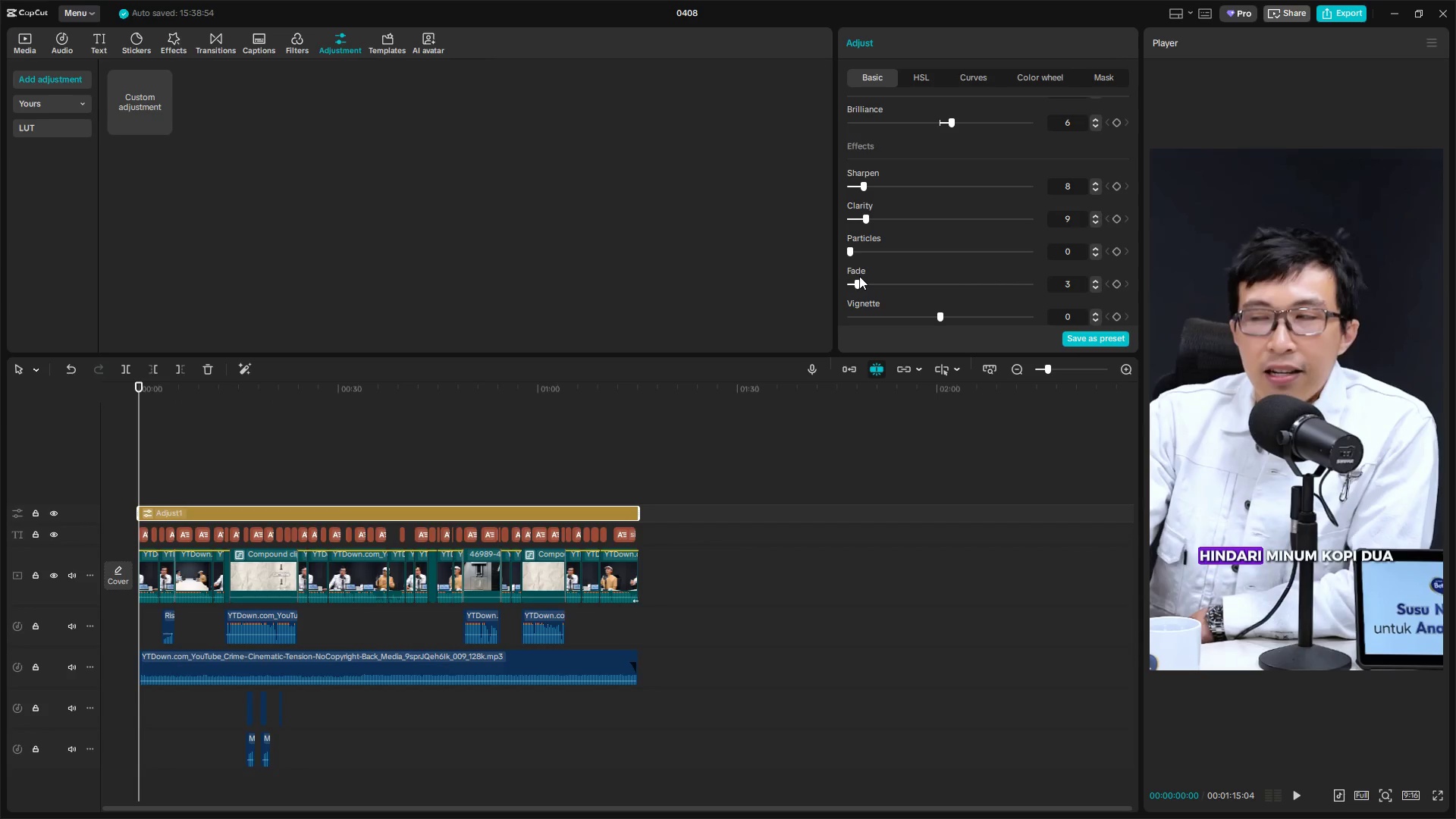 
wait(5.58)
 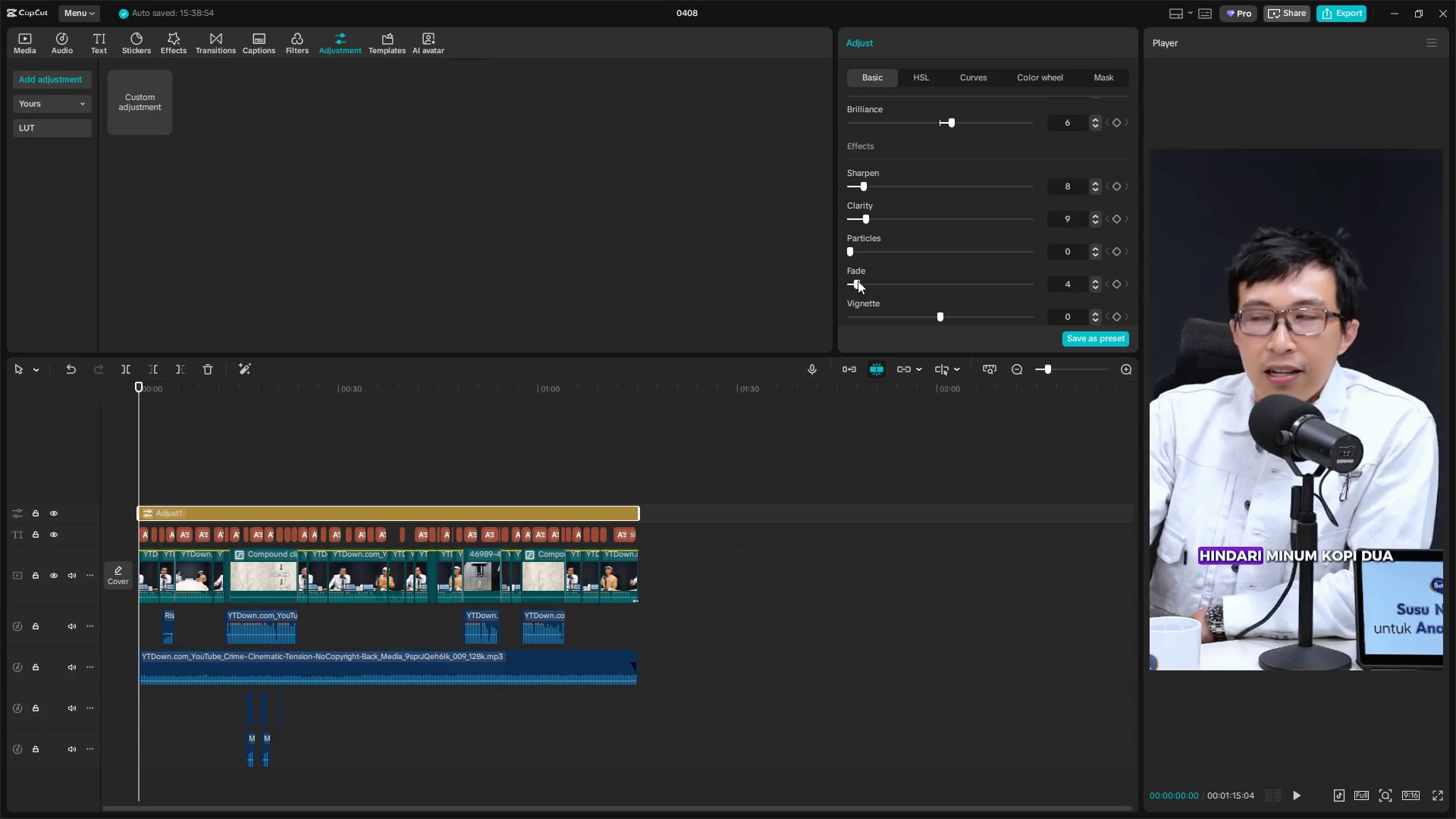 
left_click_drag(start_coordinate=[945, 315], to_coordinate=[952, 317])
 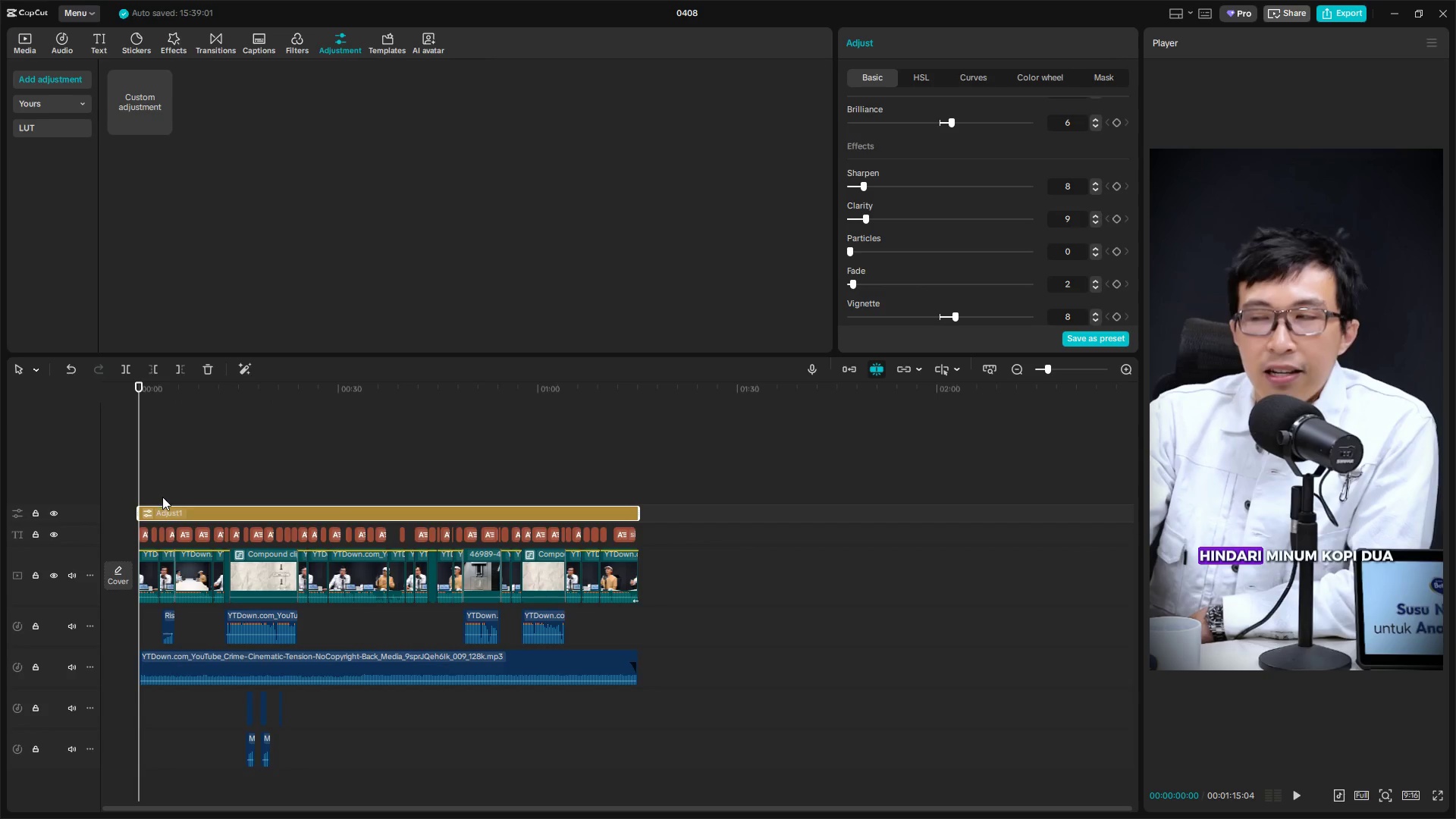 
key(Space)
 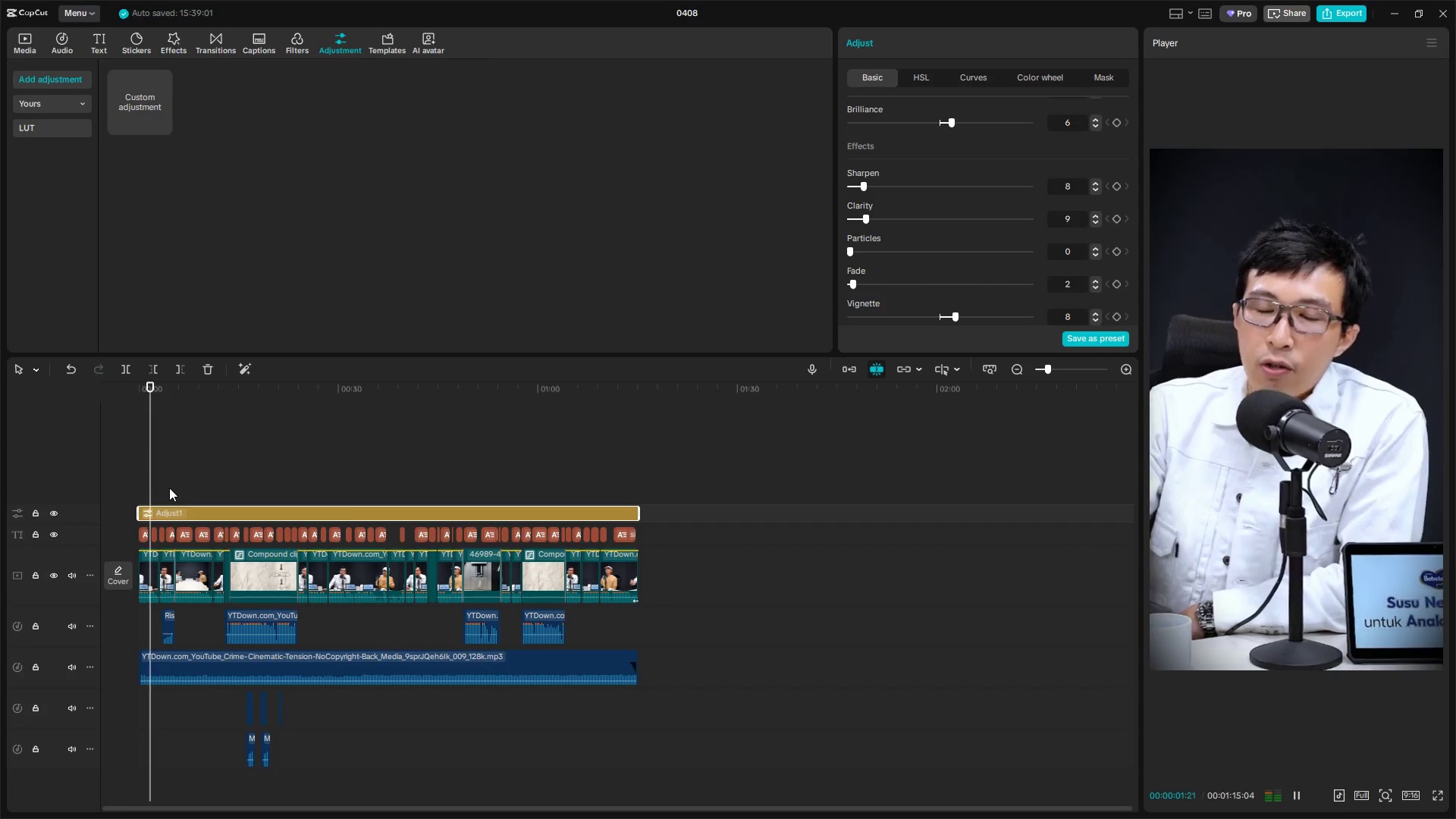 
key(Space)
 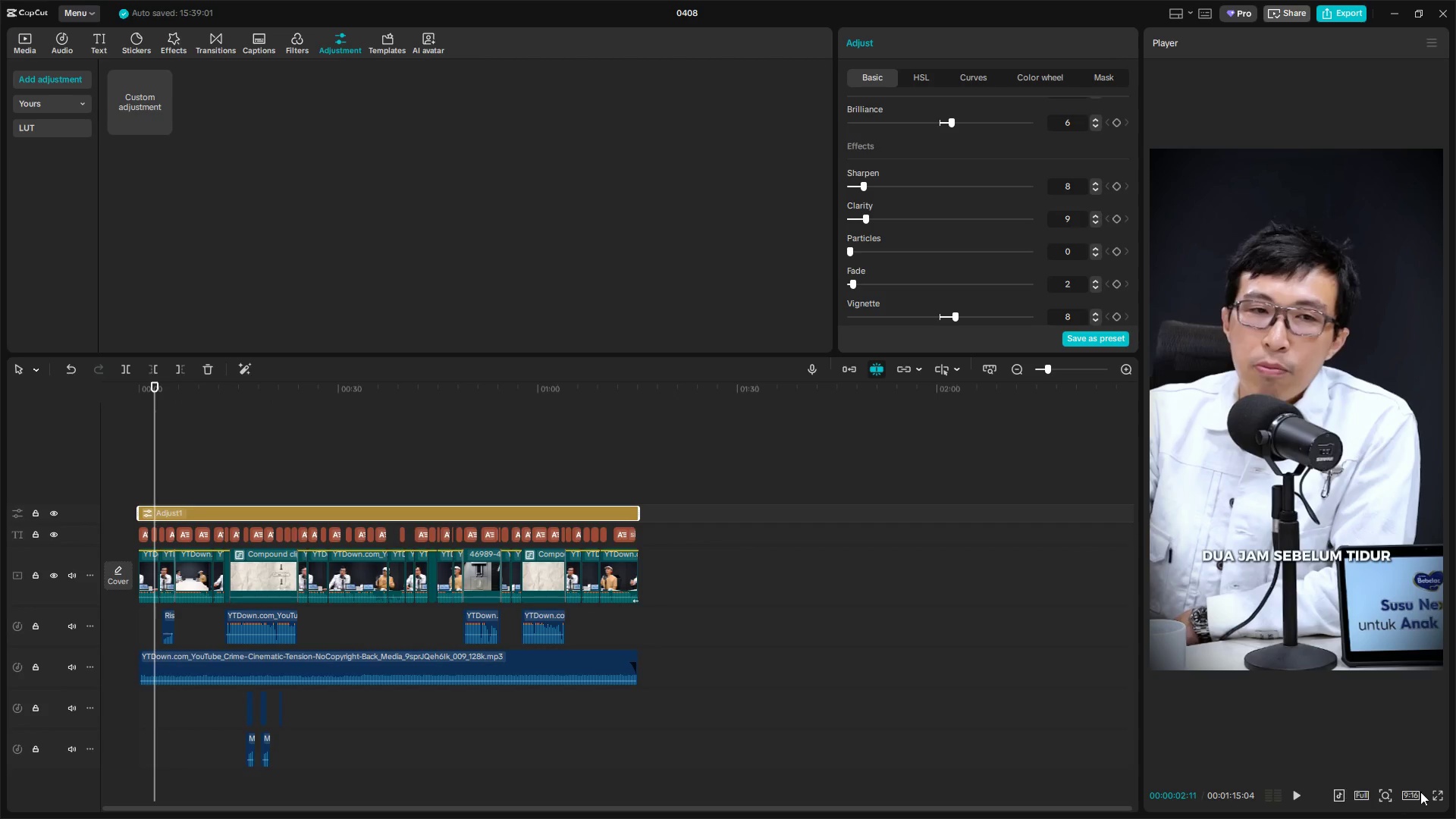 
left_click([1436, 791])
 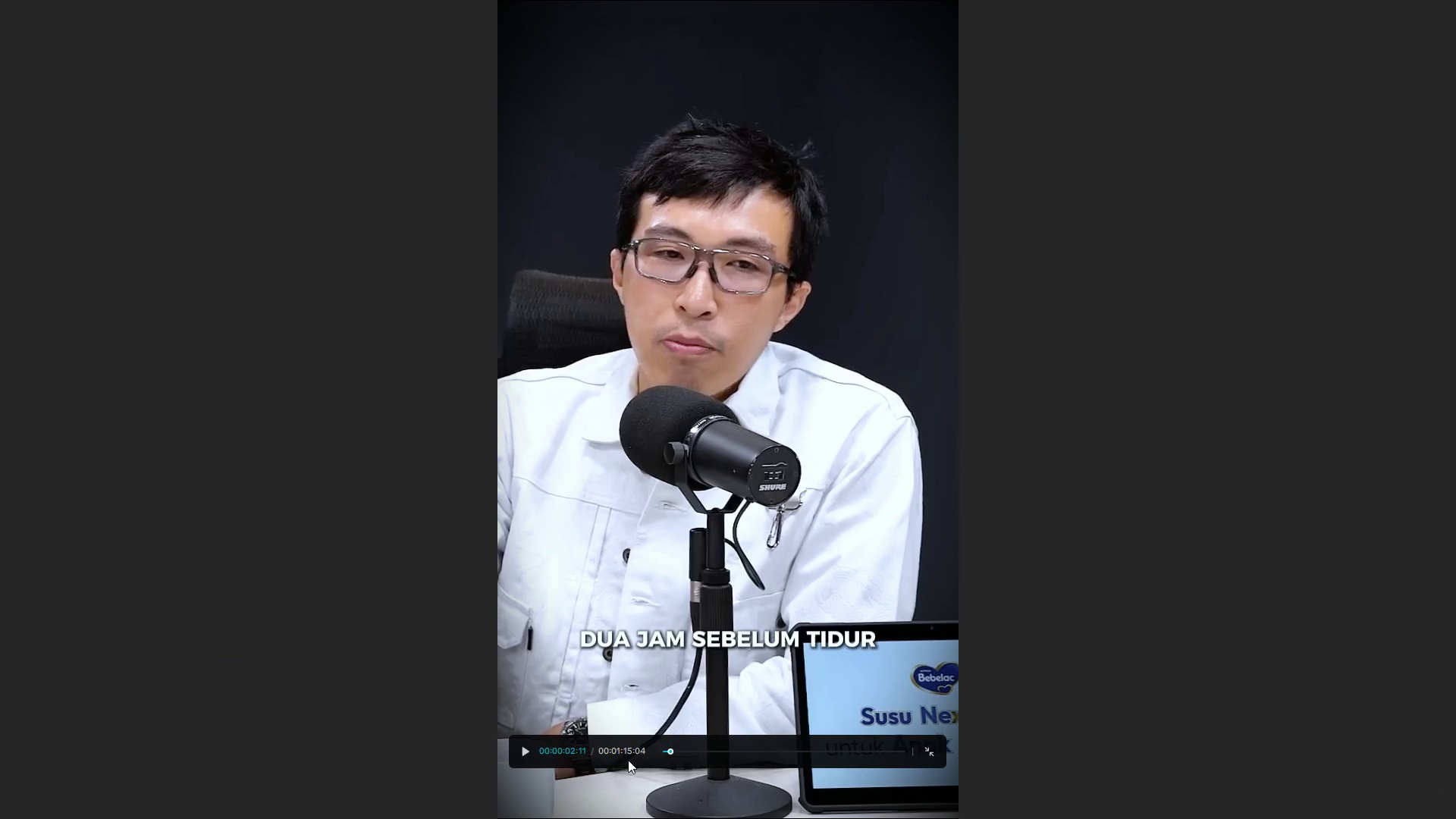 
left_click_drag(start_coordinate=[670, 749], to_coordinate=[651, 749])
 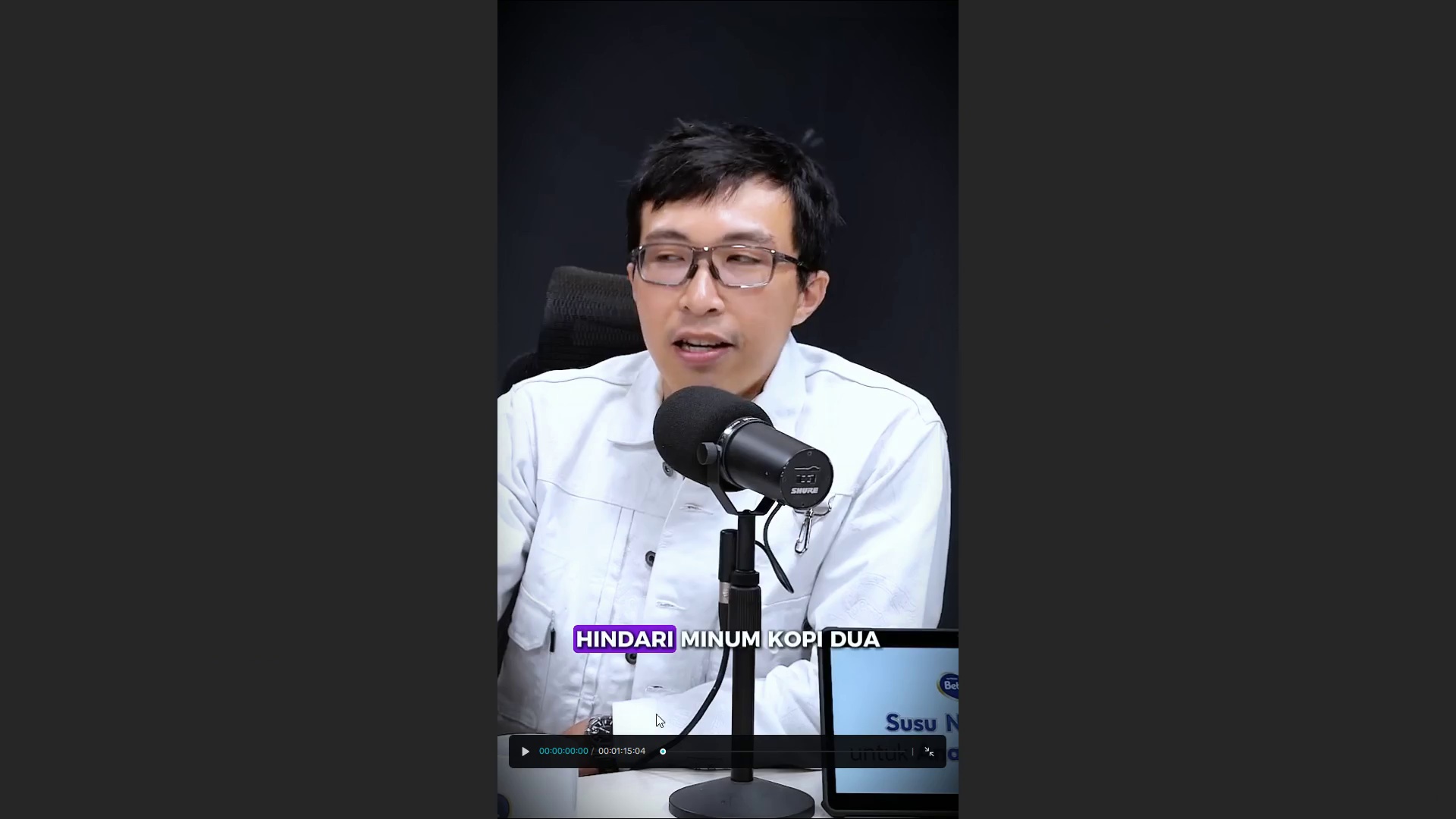 
key(Space)
 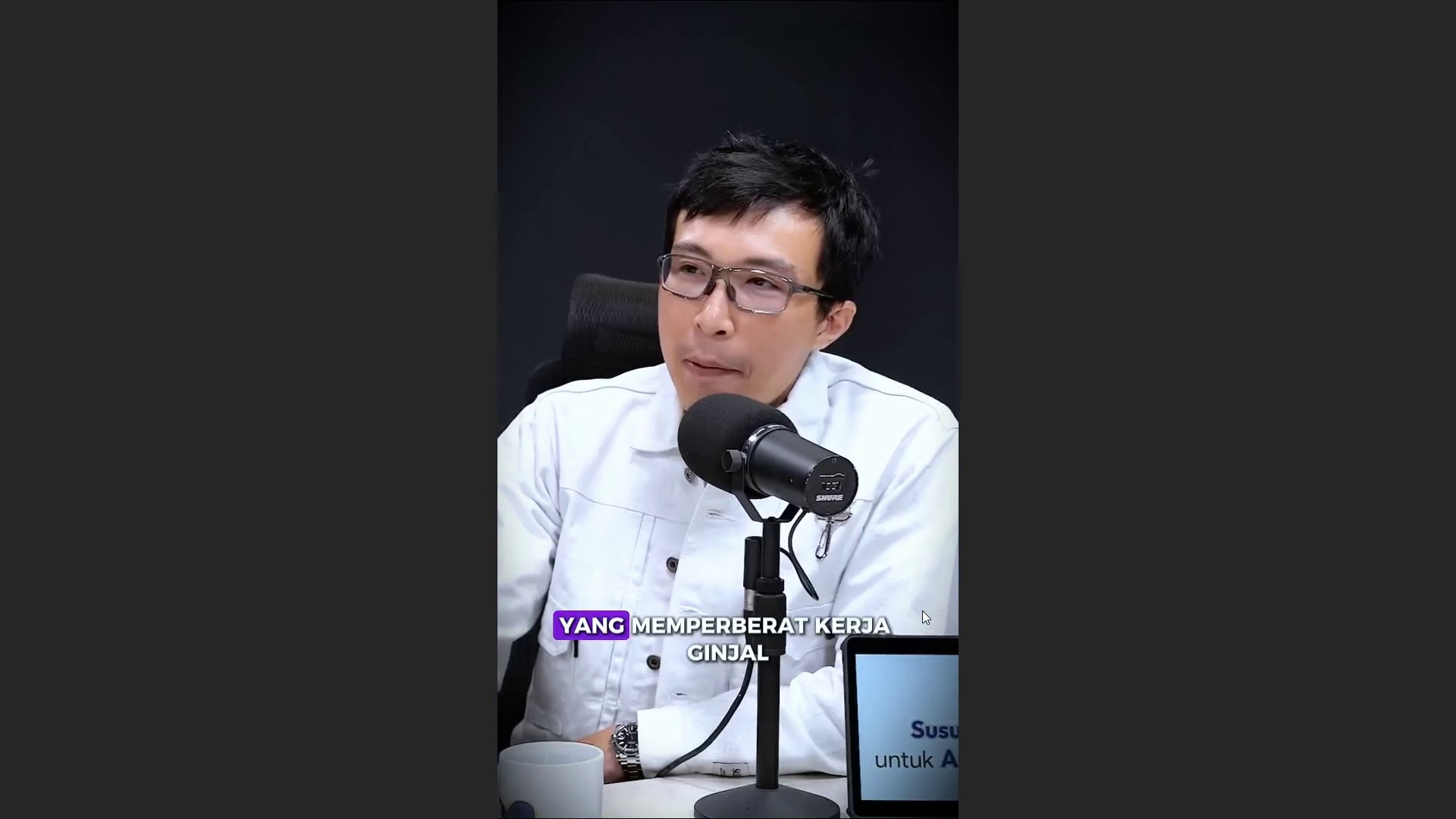 
wait(10.91)
 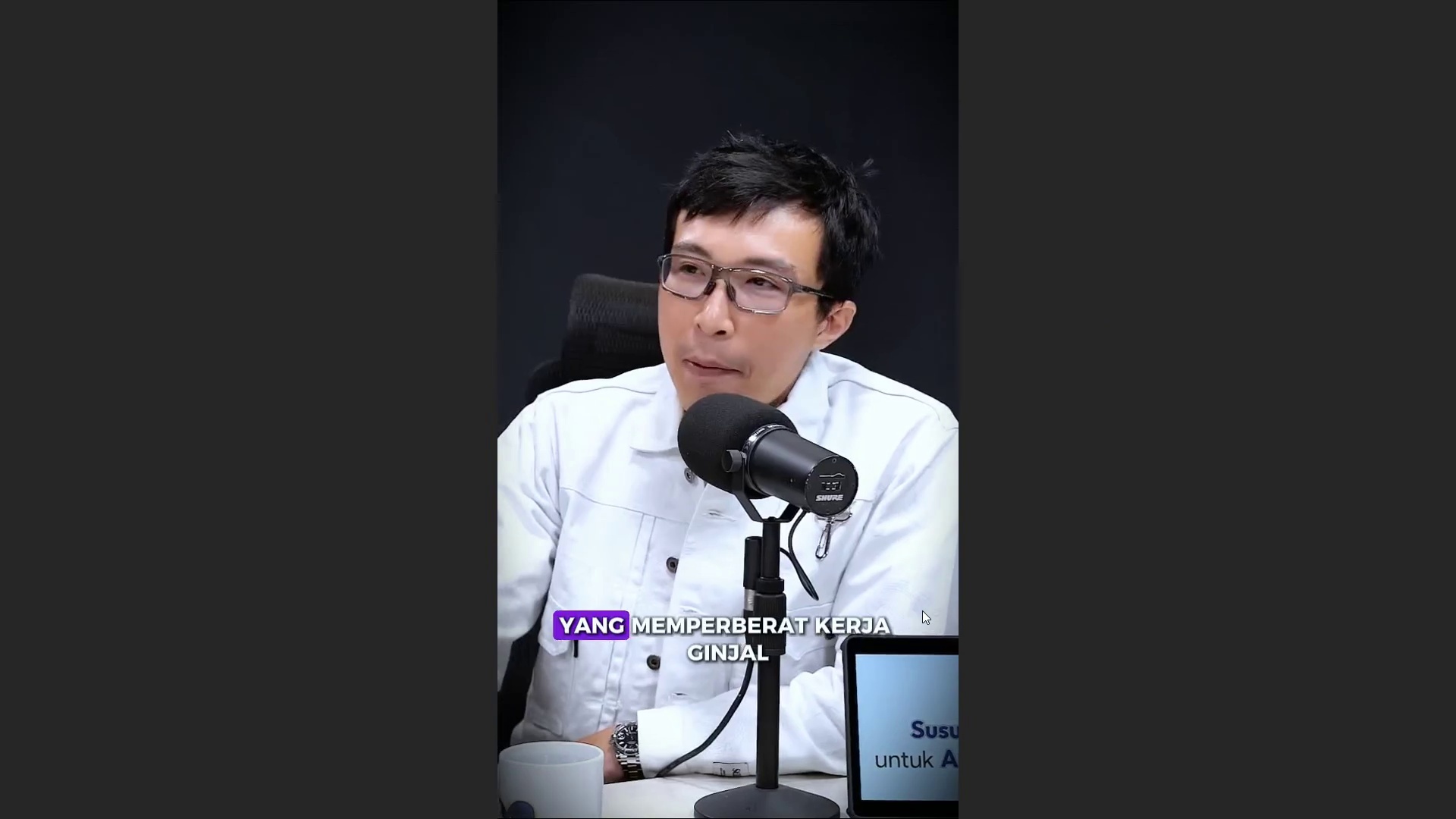 
key(Space)
 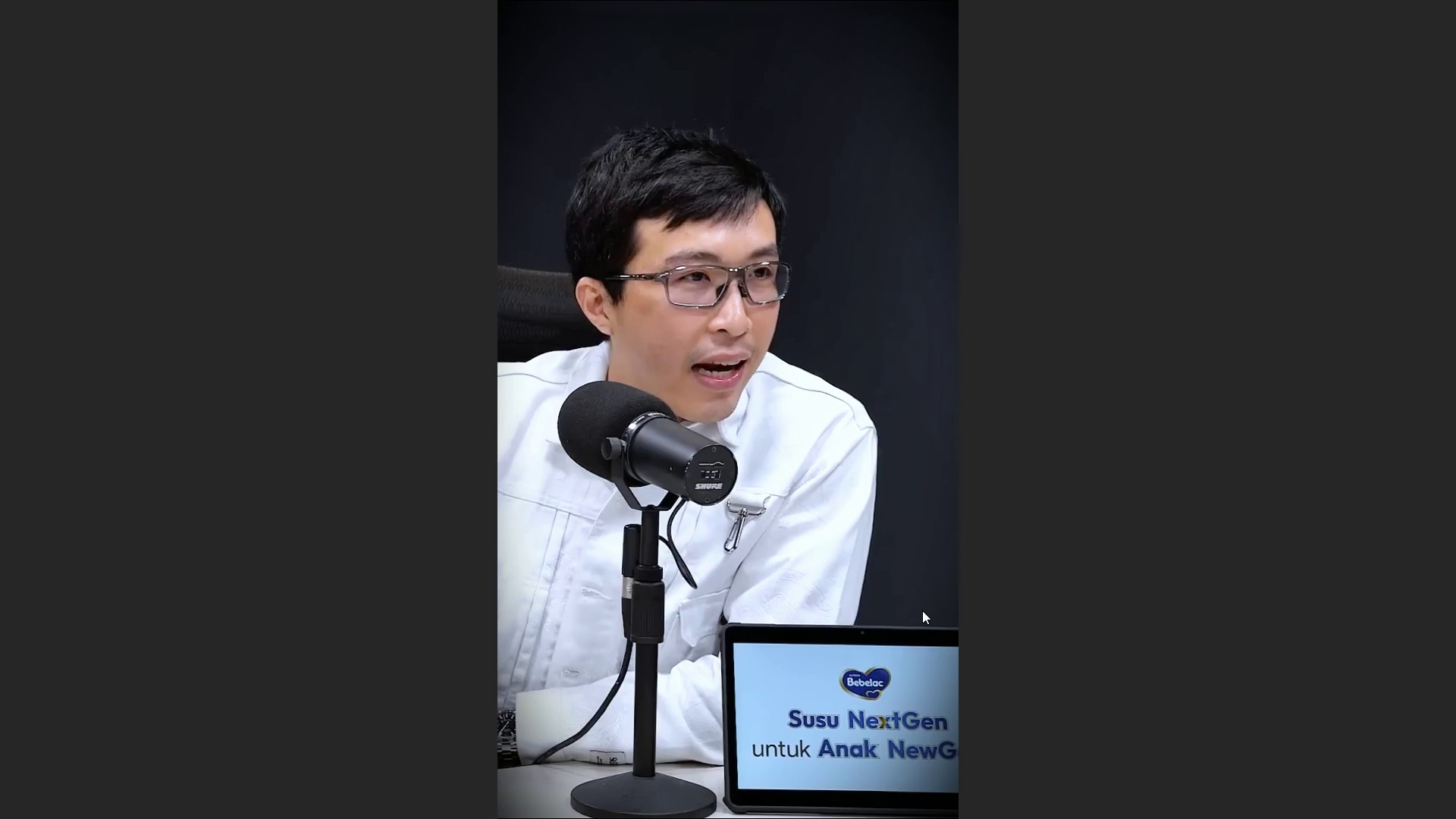 
key(Space)
 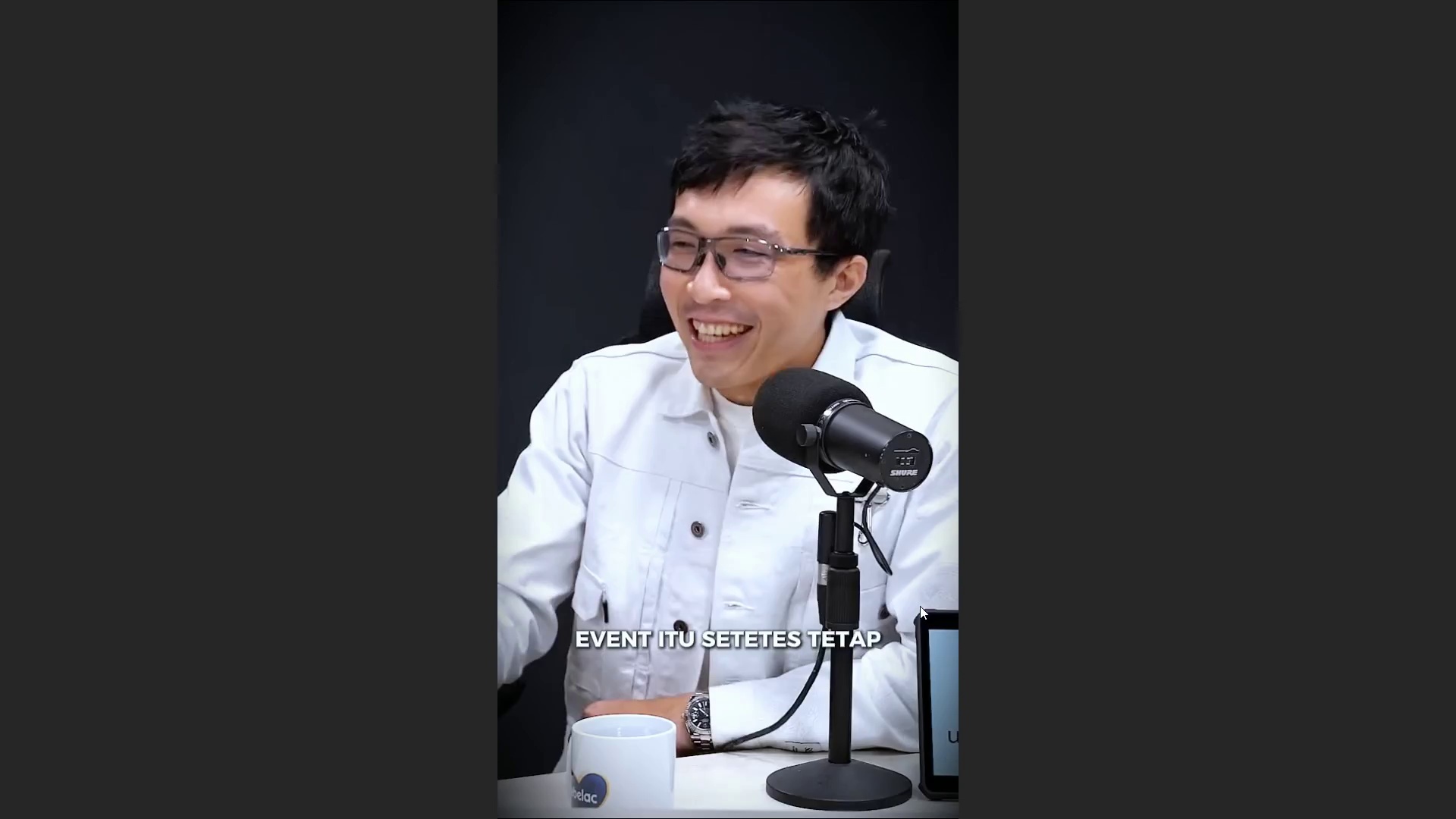 
wait(36.3)
 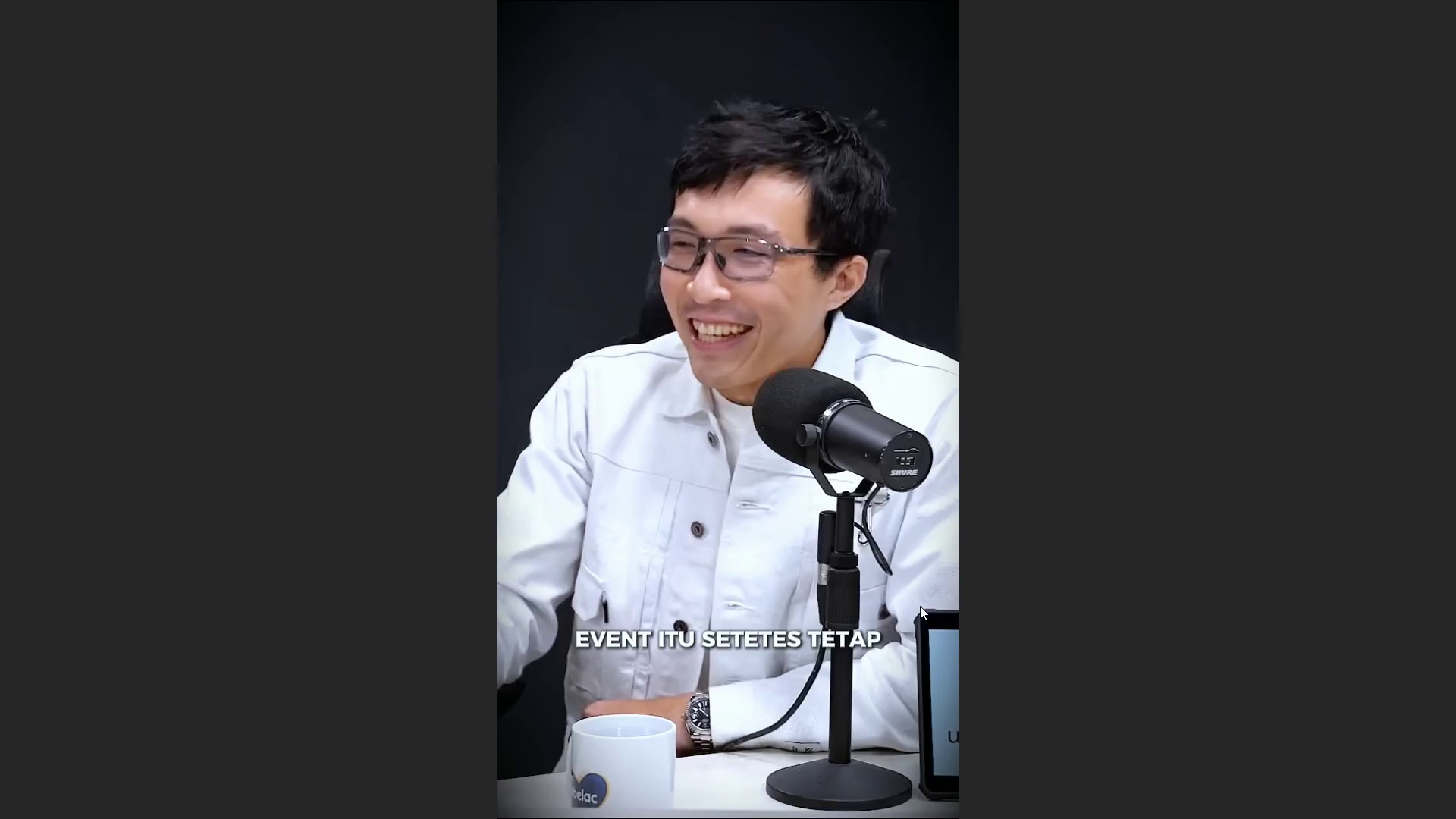 
key(Space)
 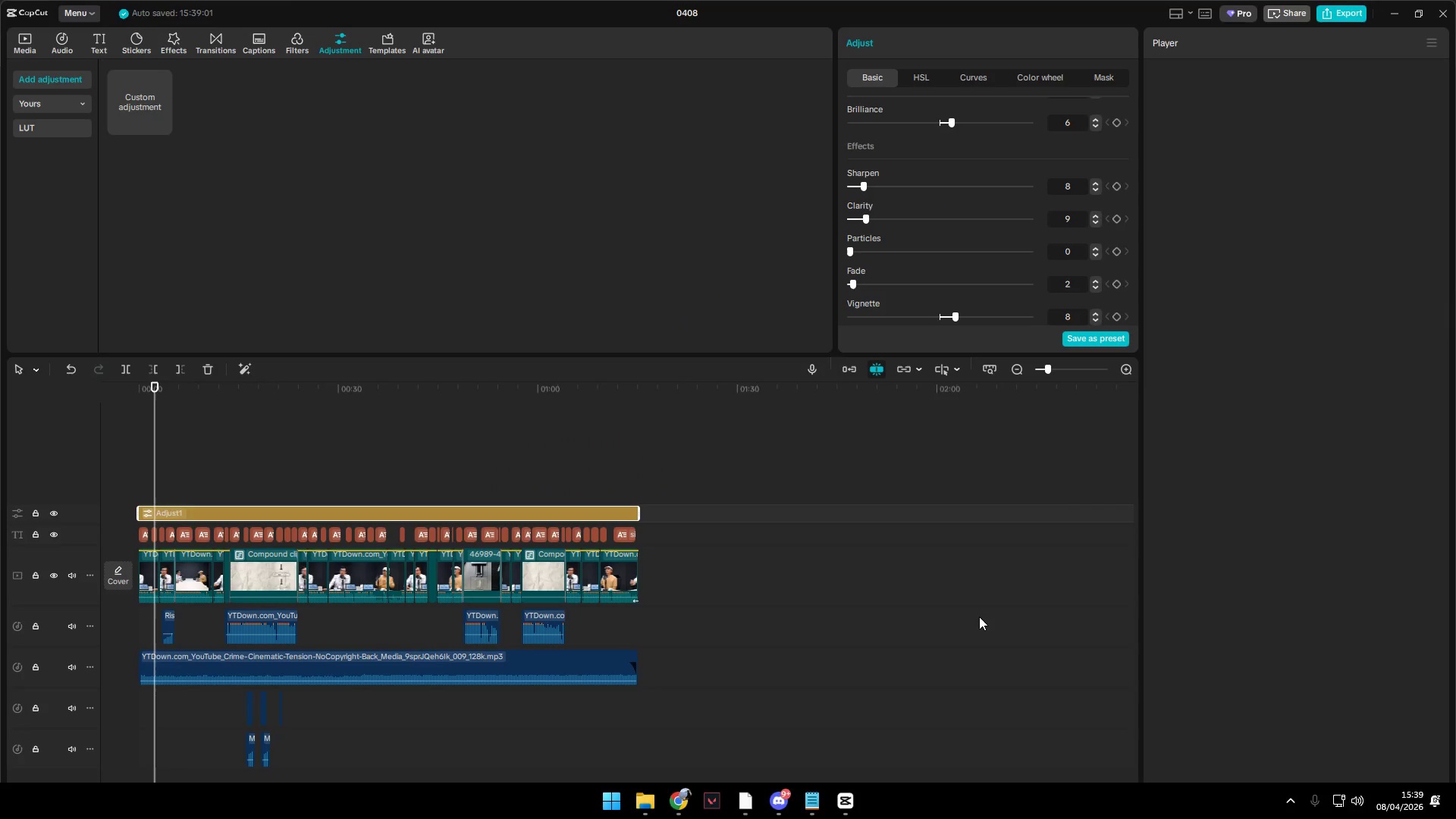 
key(Escape)
 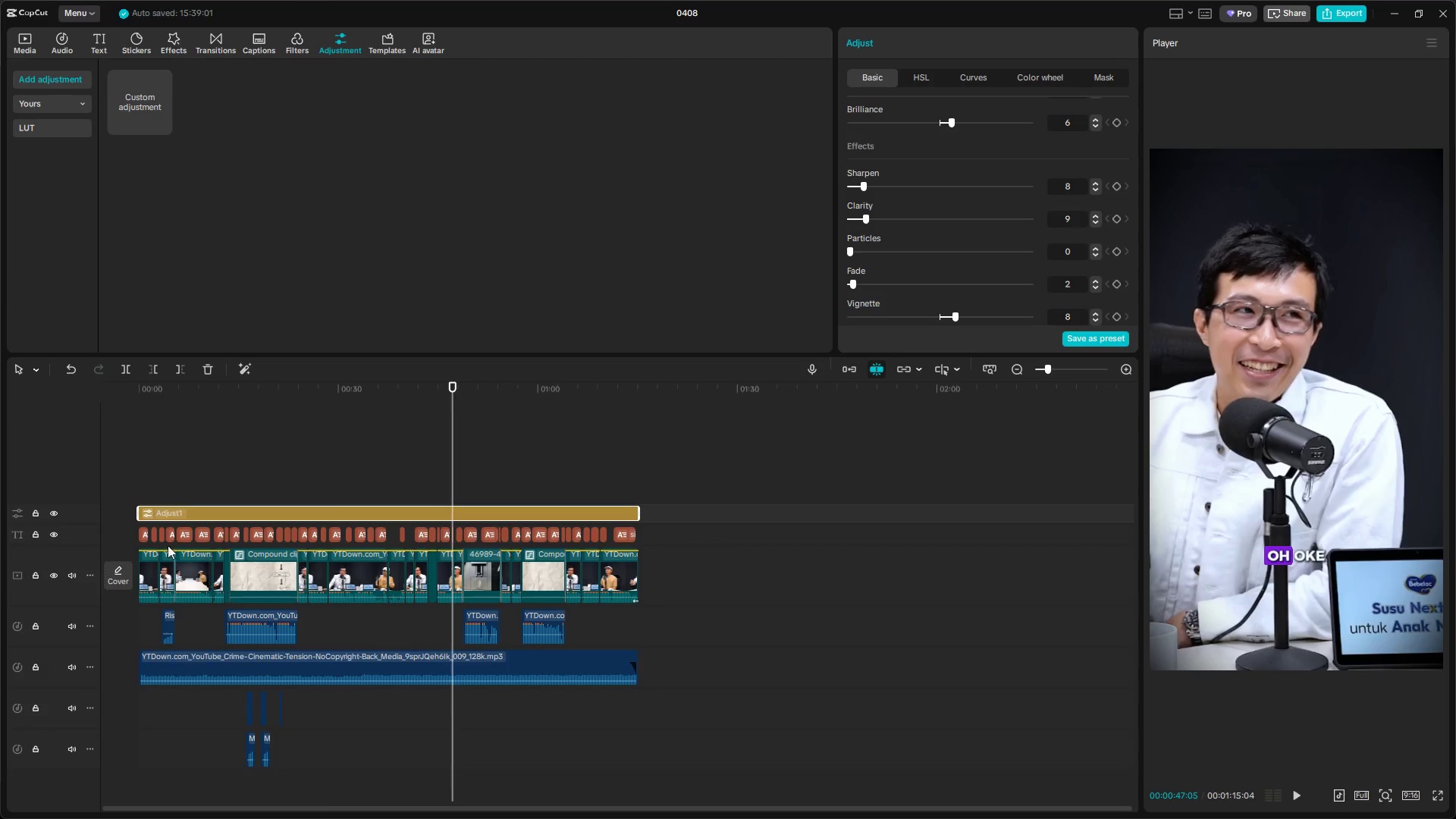 
left_click([142, 539])
 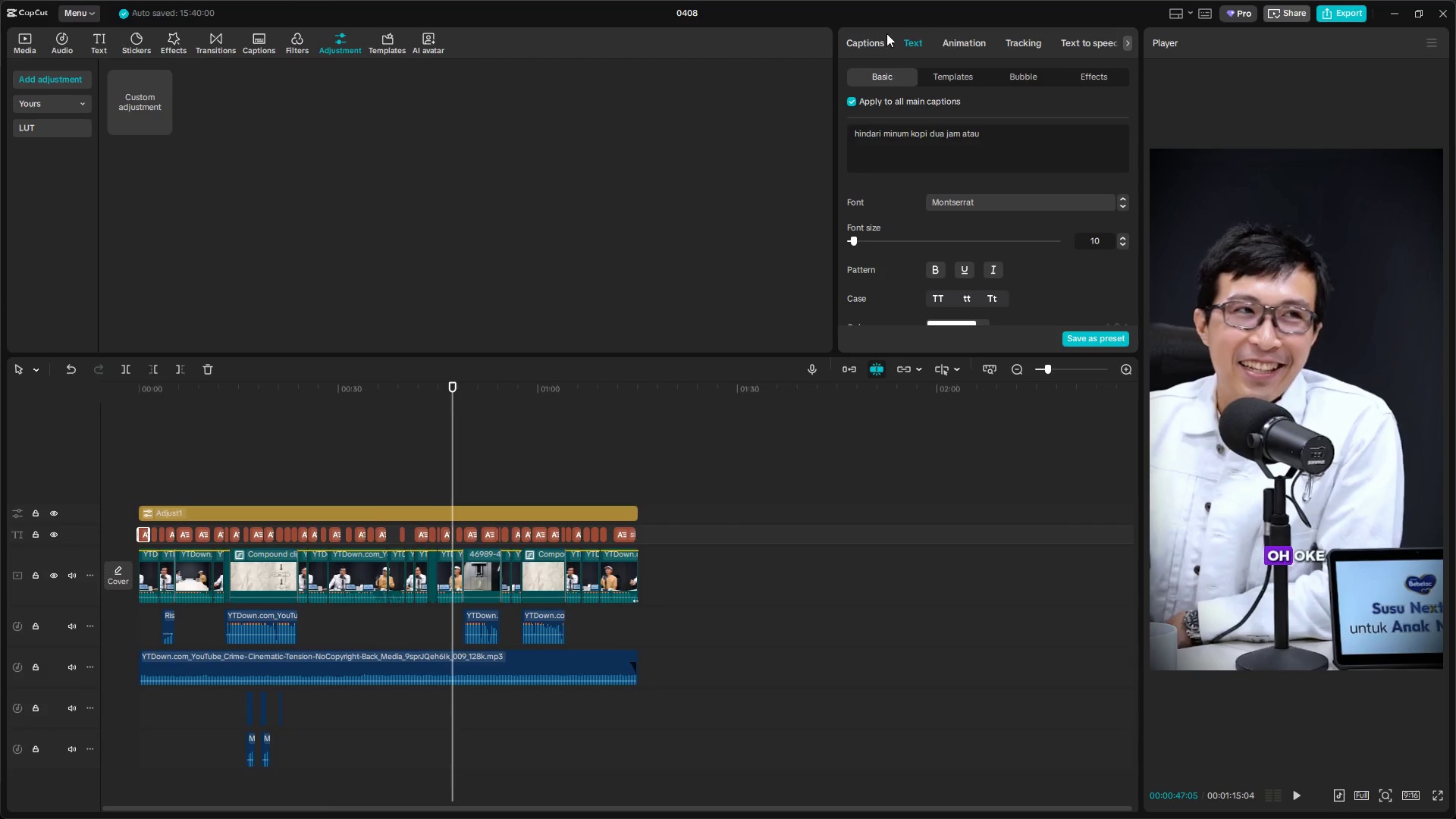 
left_click([874, 37])
 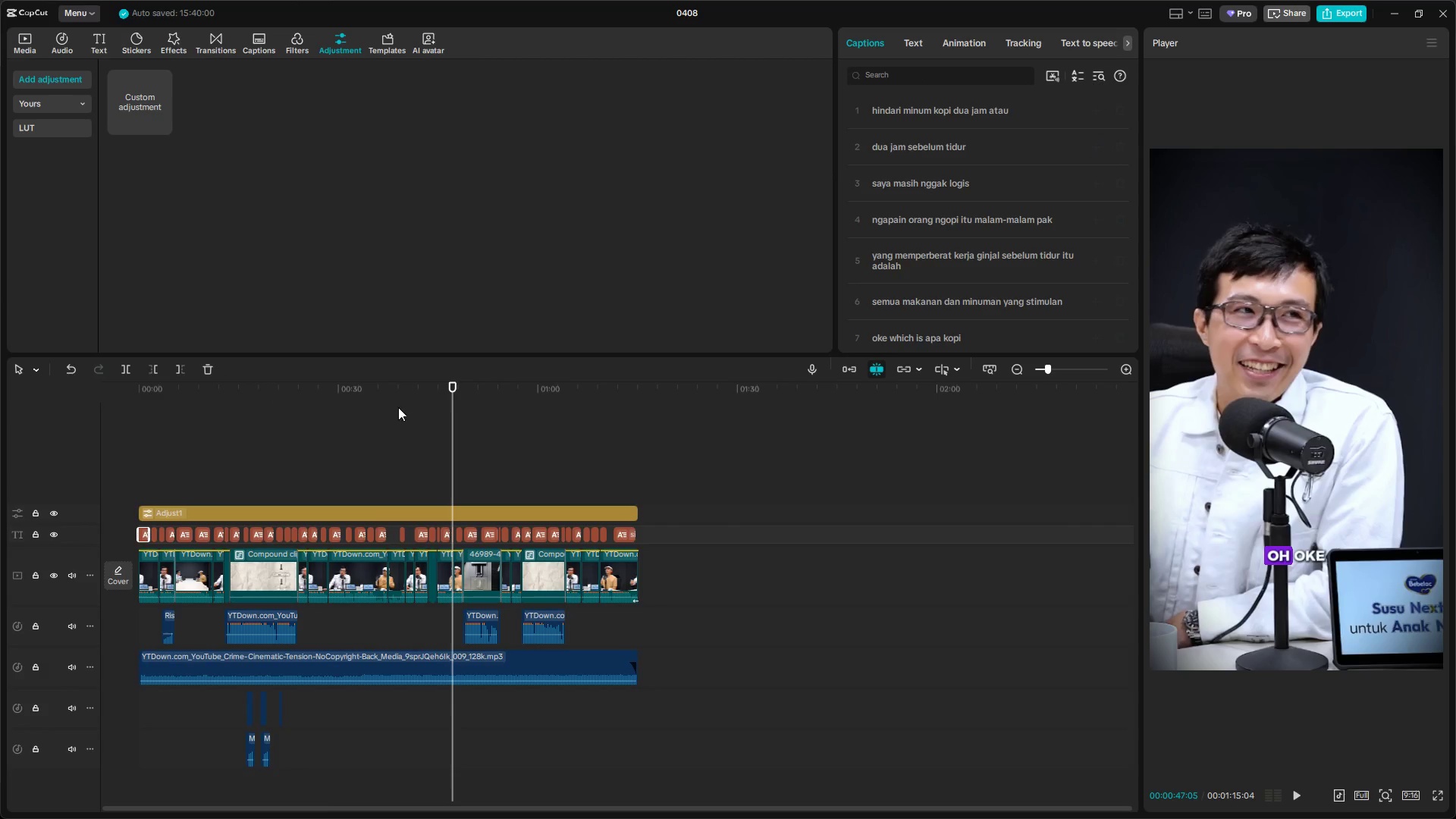 
double_click([297, 469])
 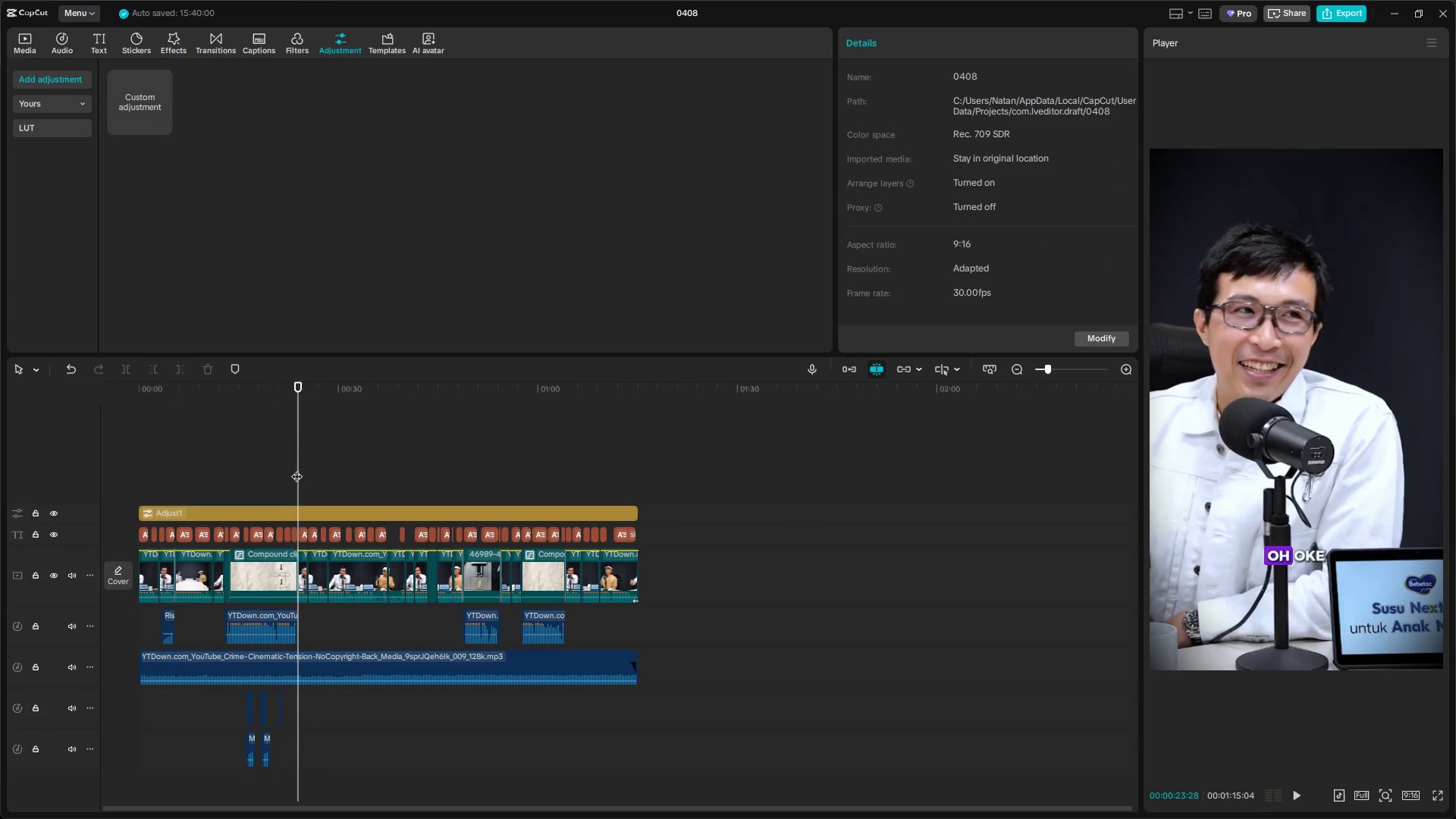 
left_click_drag(start_coordinate=[295, 469], to_coordinate=[21, 489])
 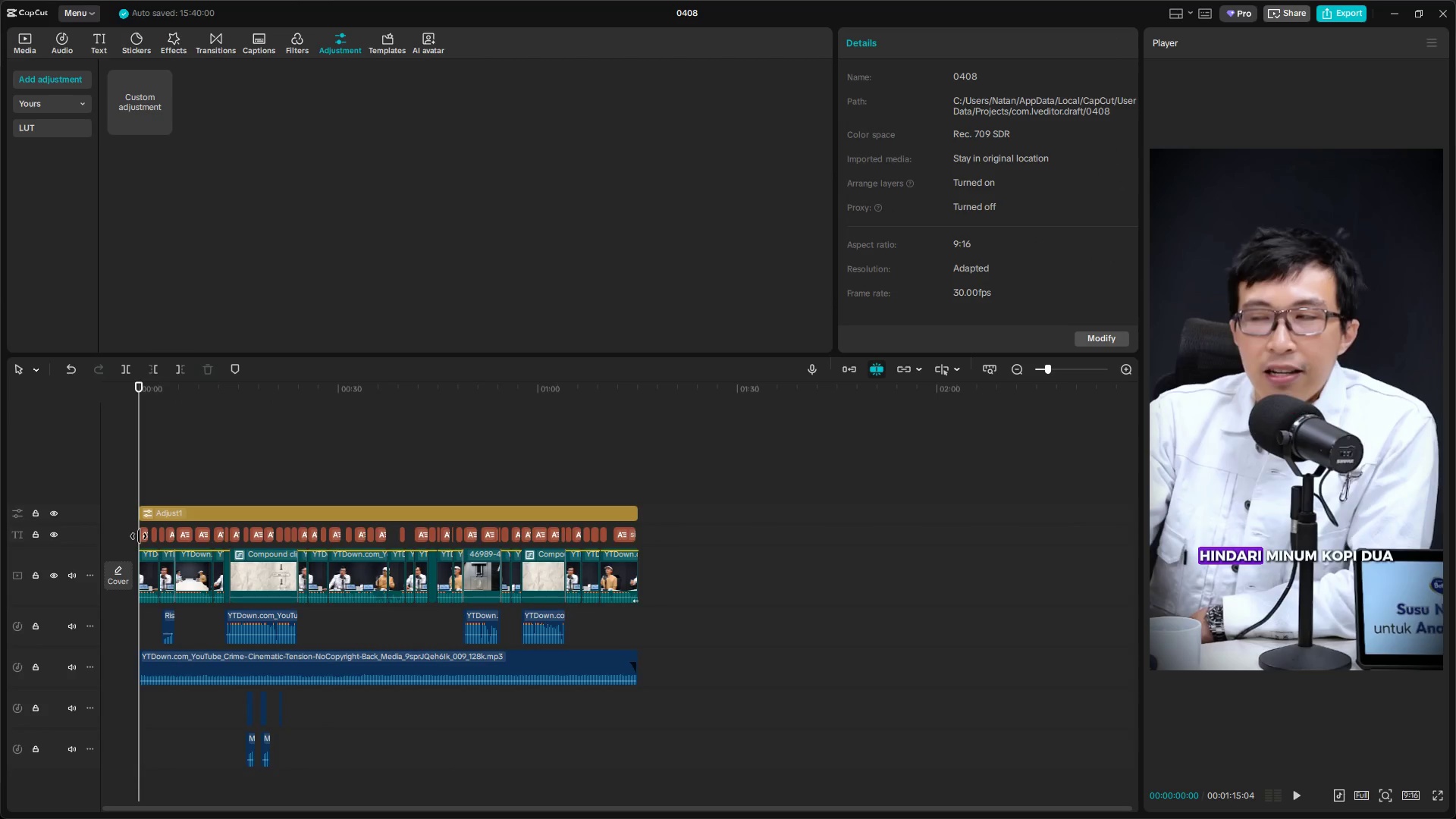 
left_click([140, 535])
 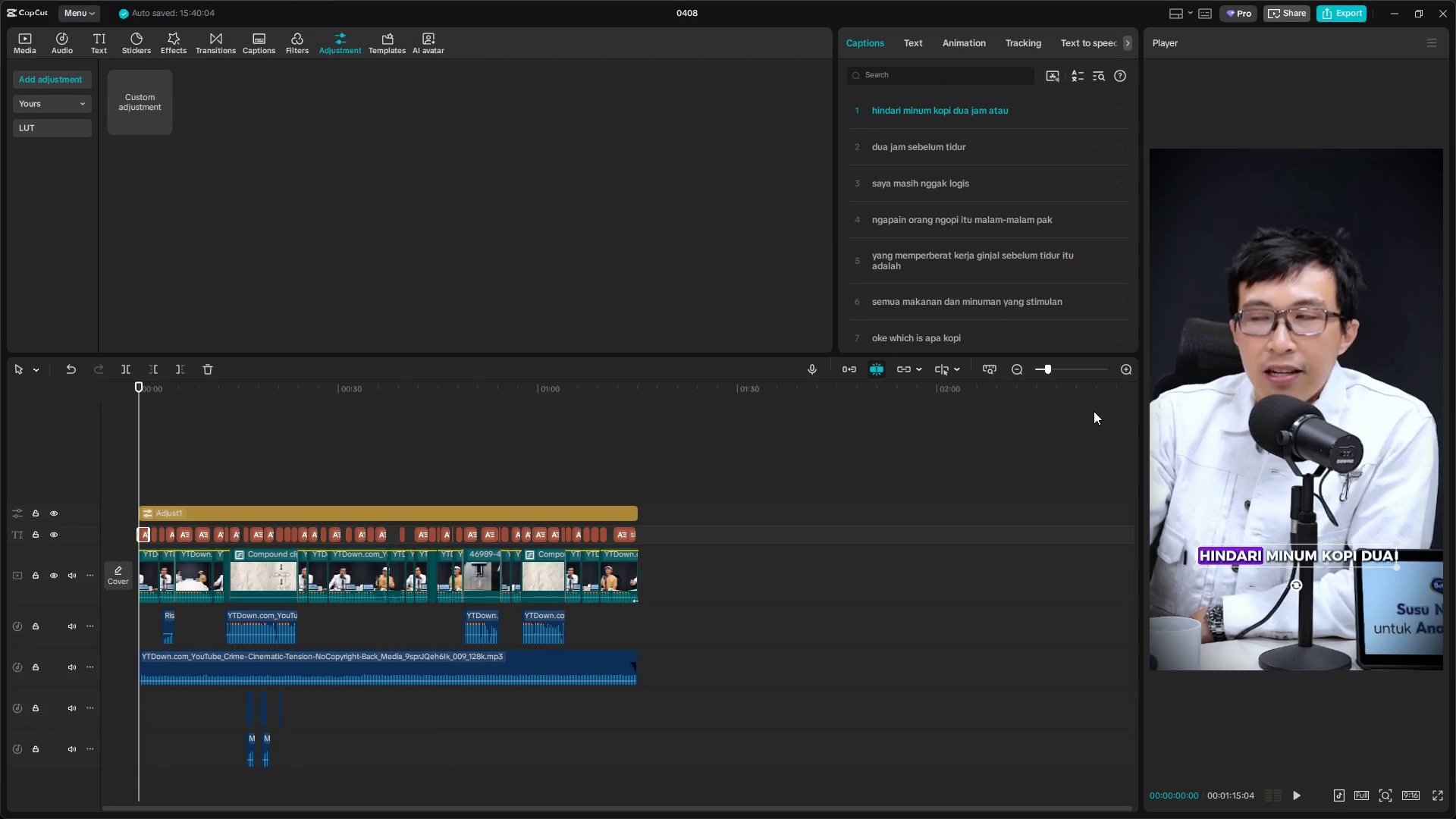 
key(Space)
 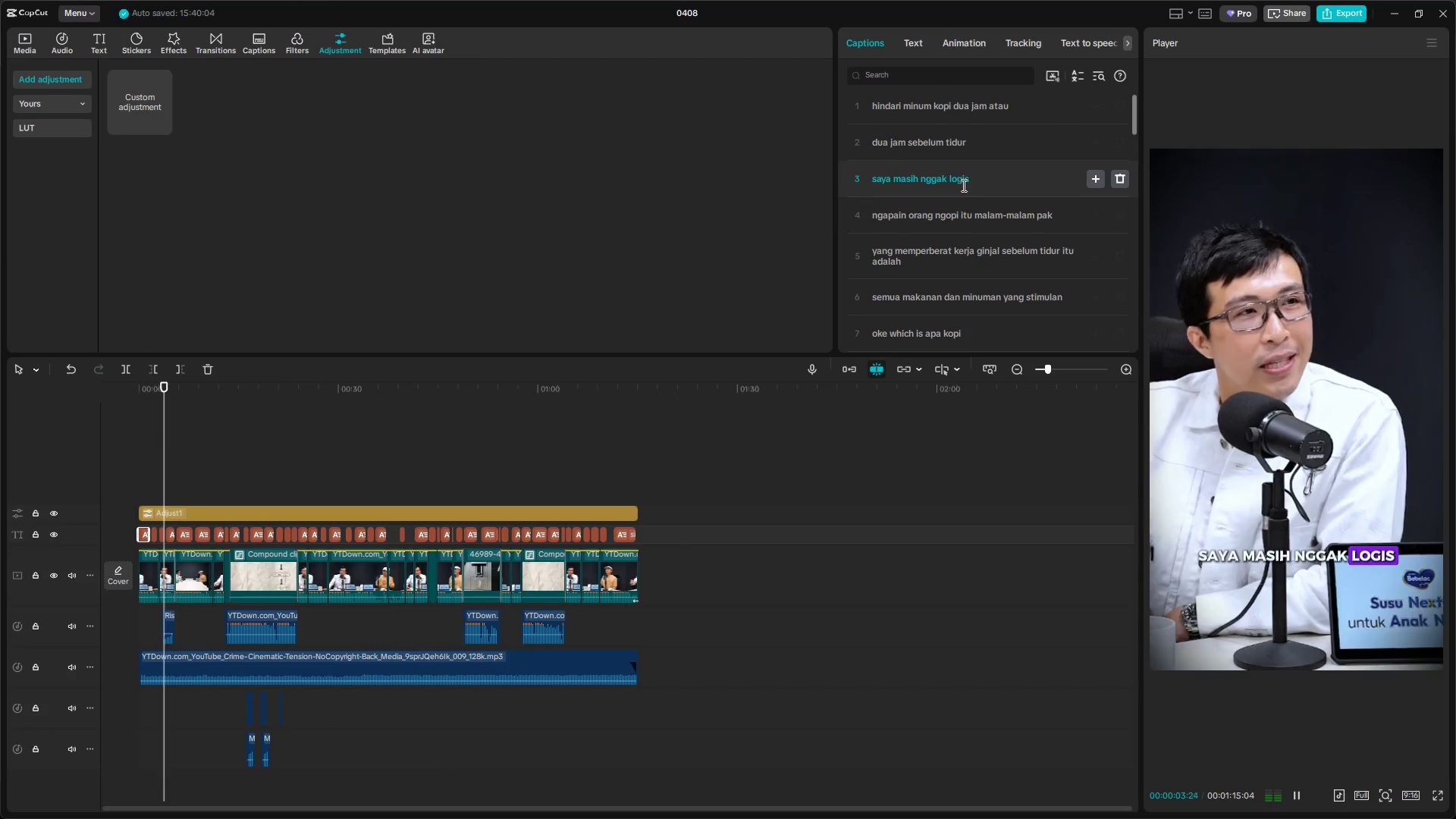 
wait(5.17)
 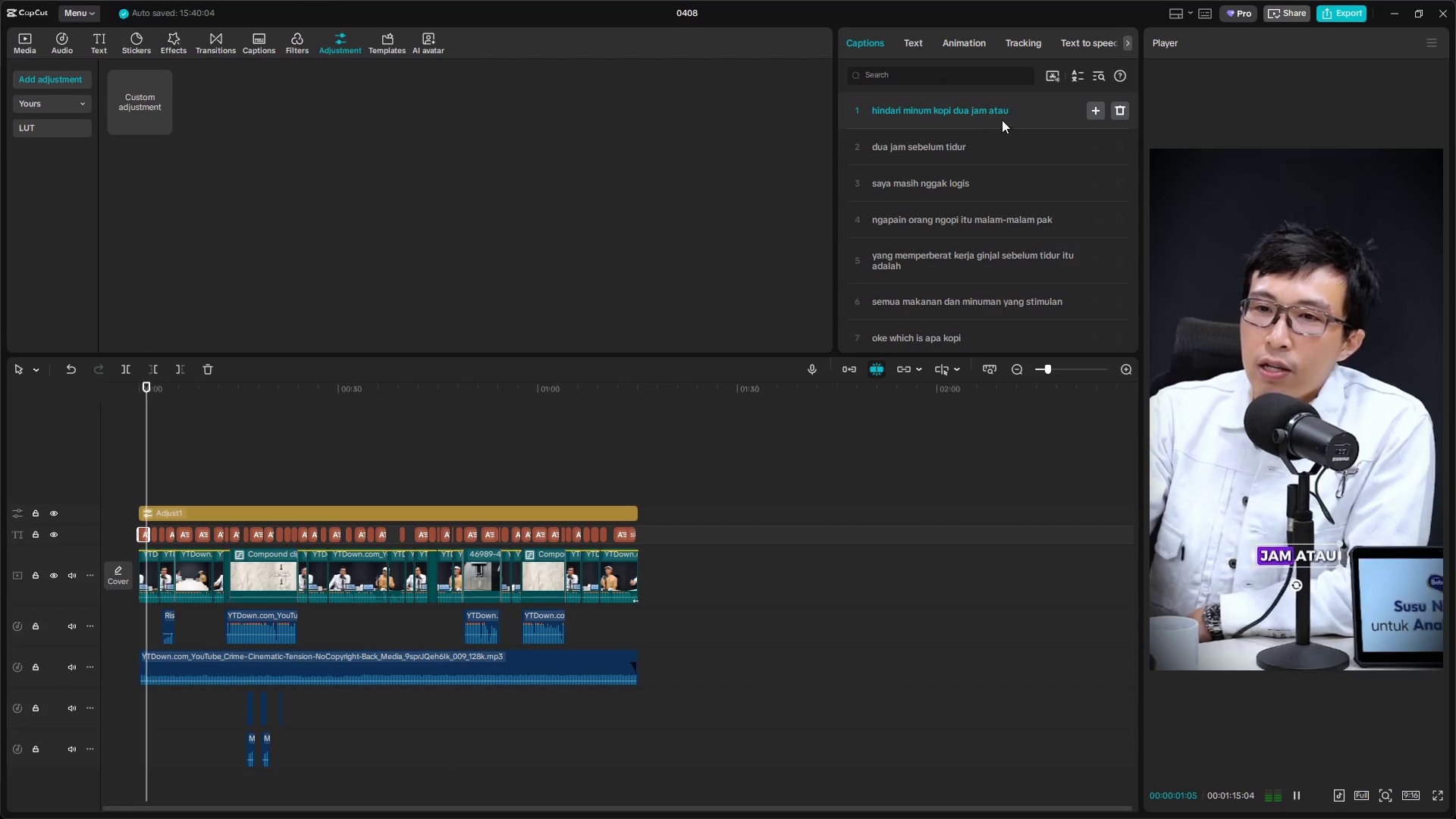 
key(Space)
 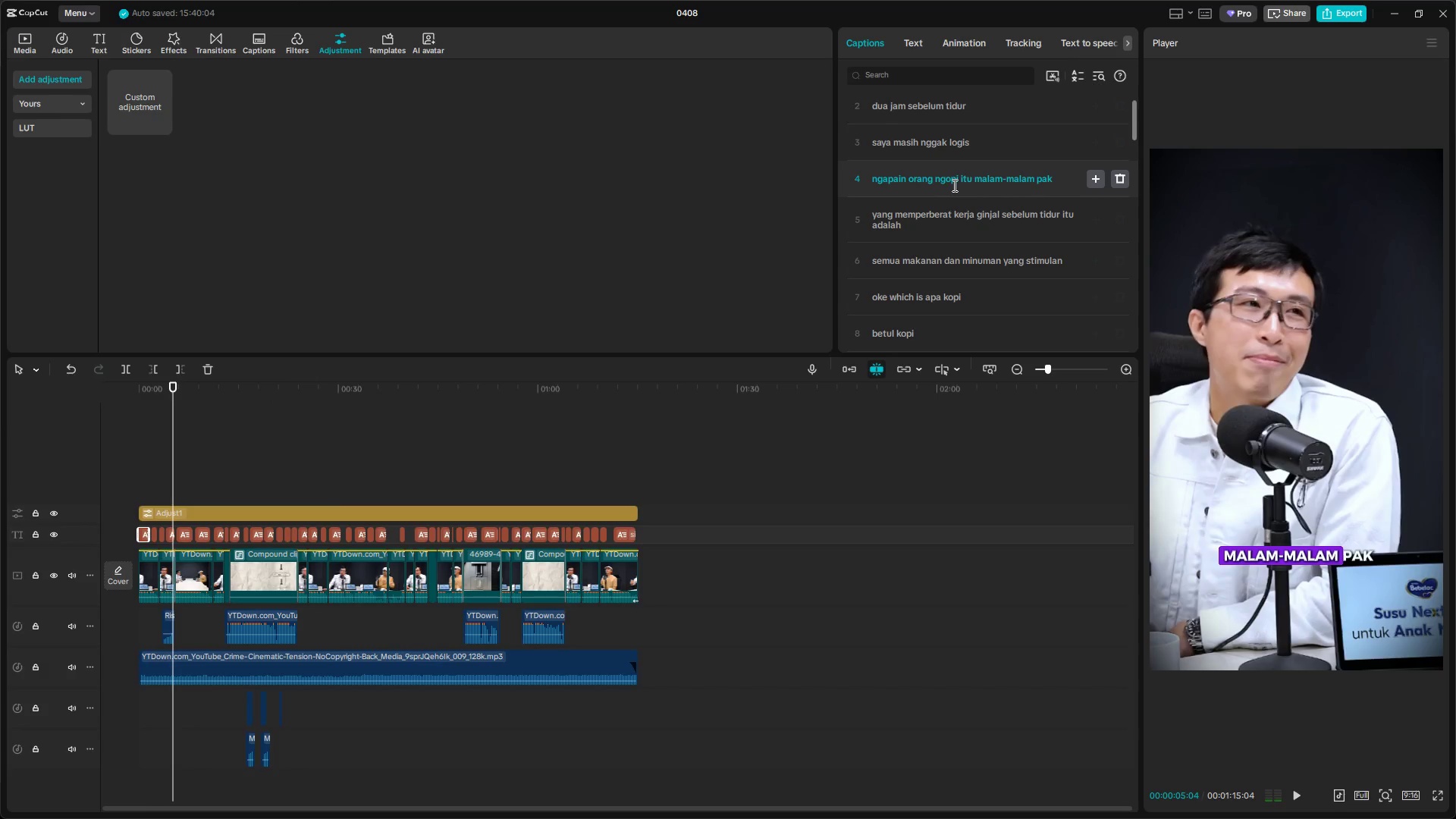 
key(Space)
 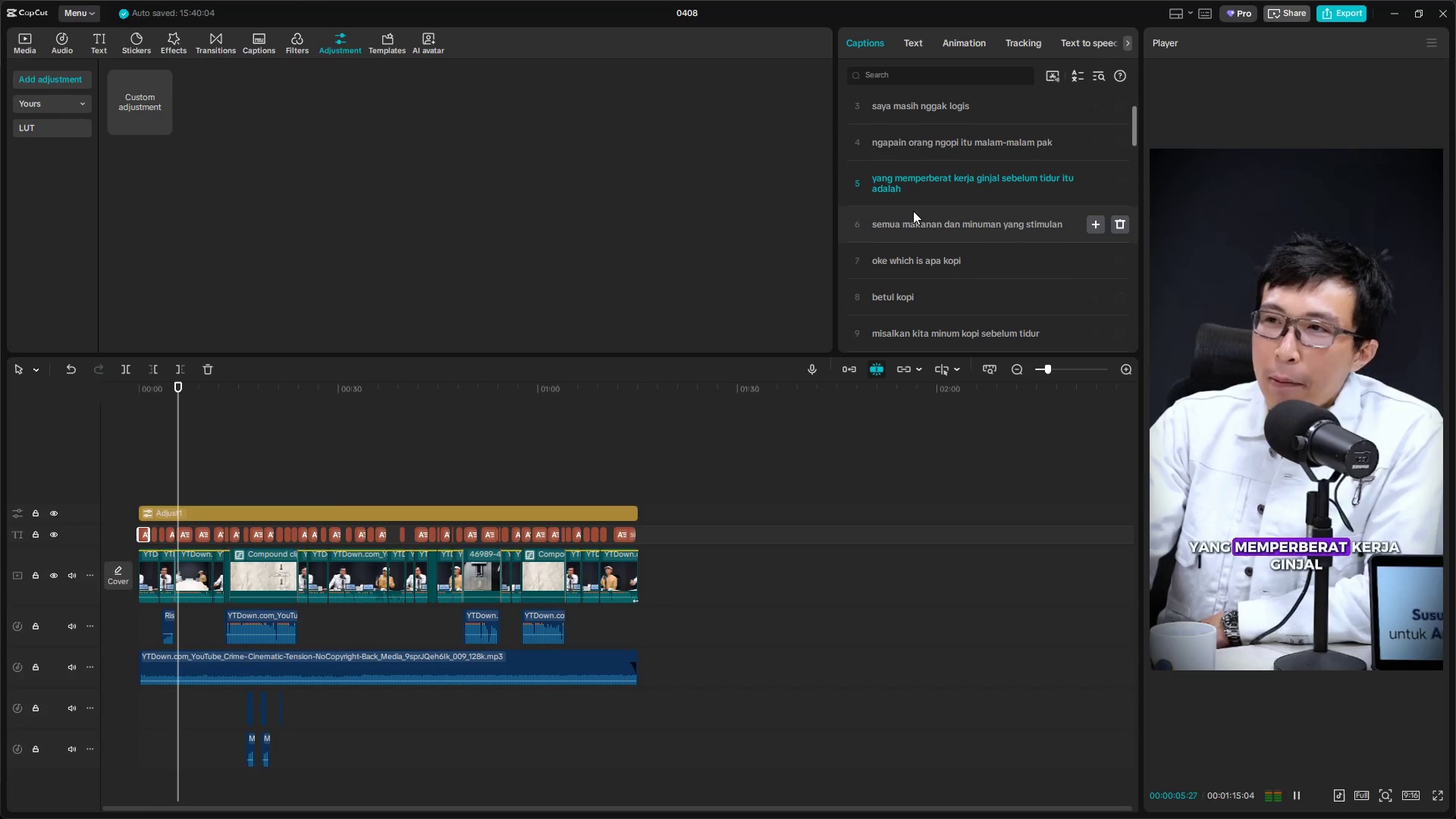 
key(Space)
 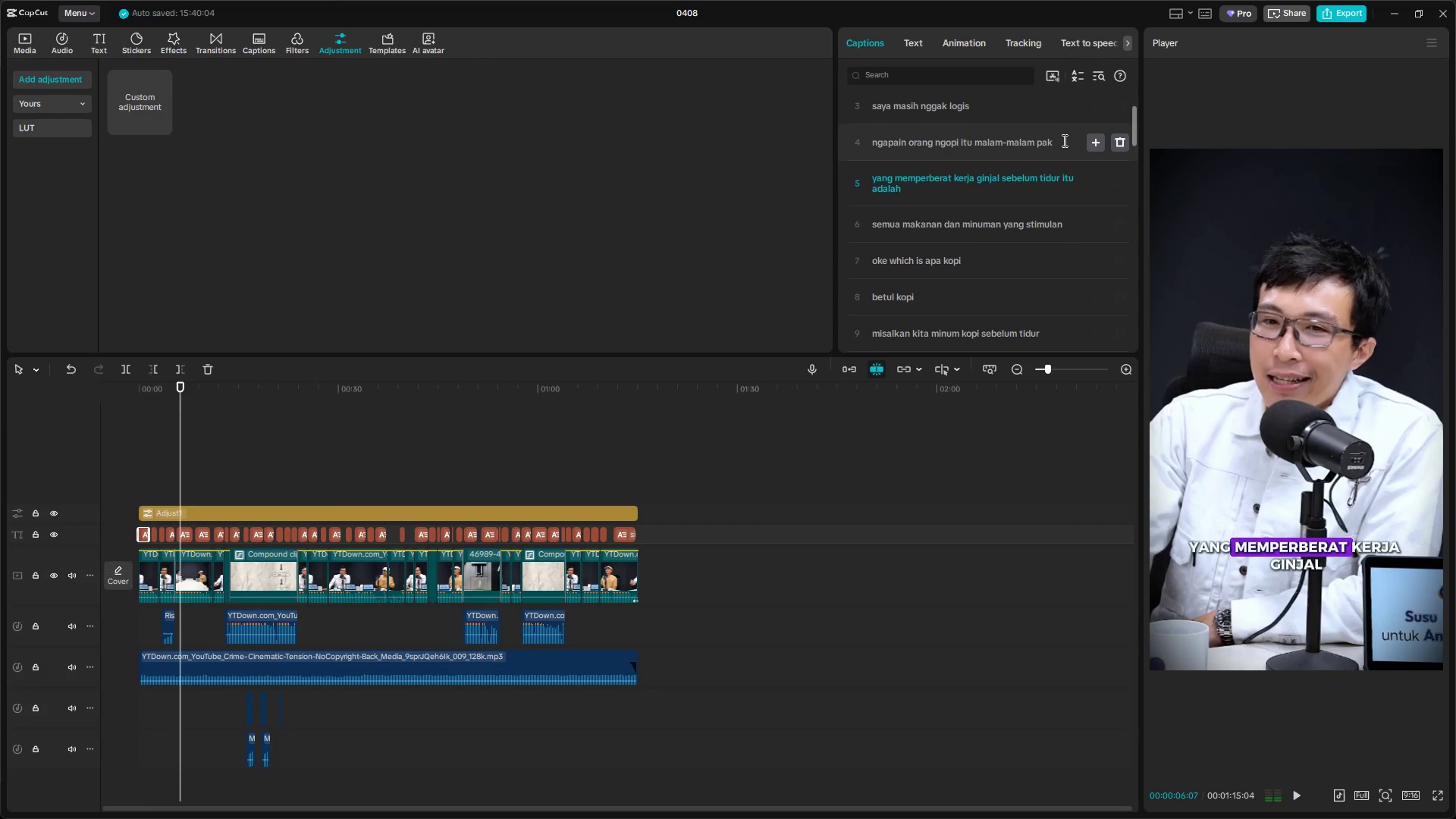 
left_click_drag(start_coordinate=[1059, 143], to_coordinate=[1037, 146])
 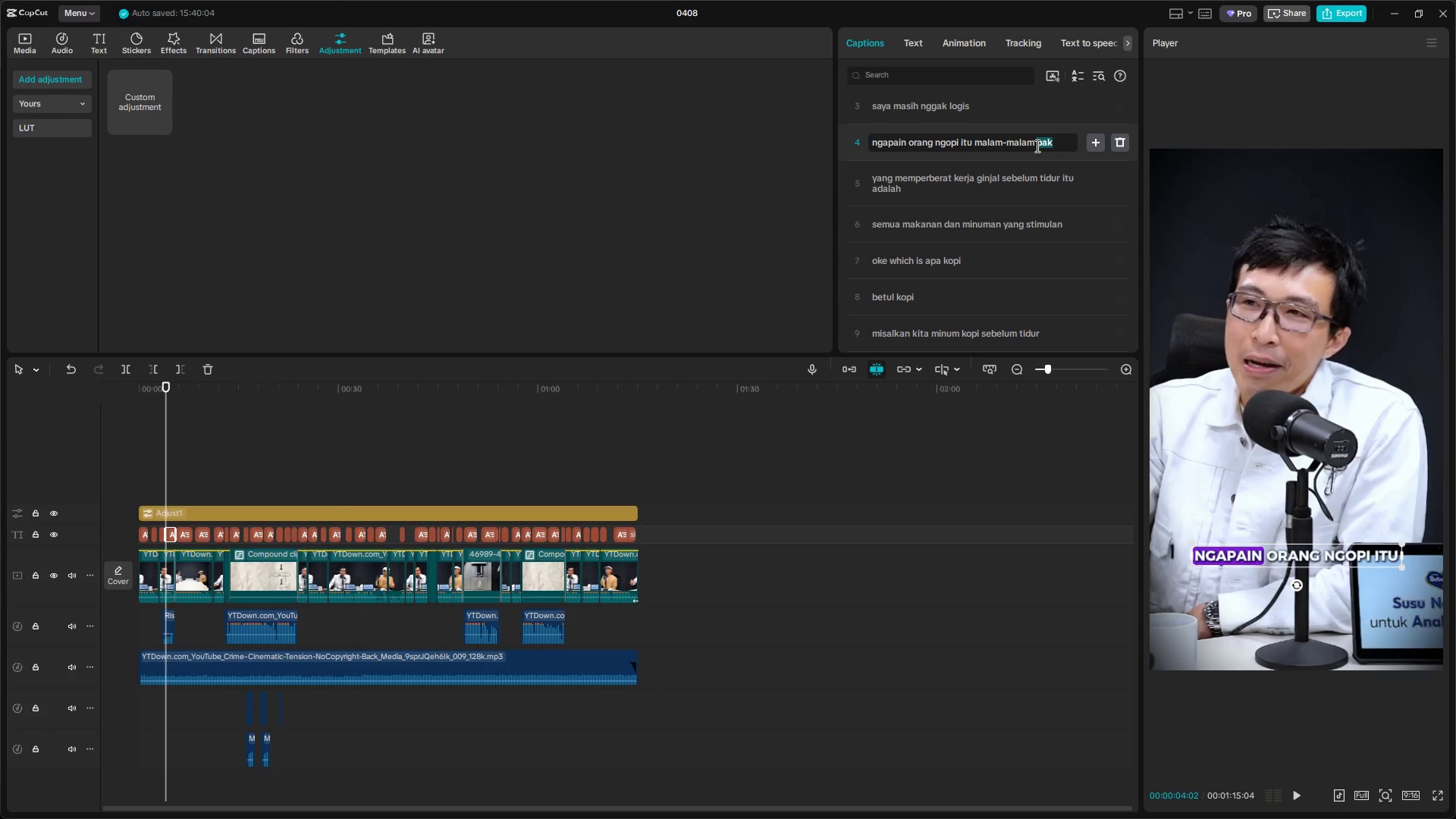 
key(Backspace)
 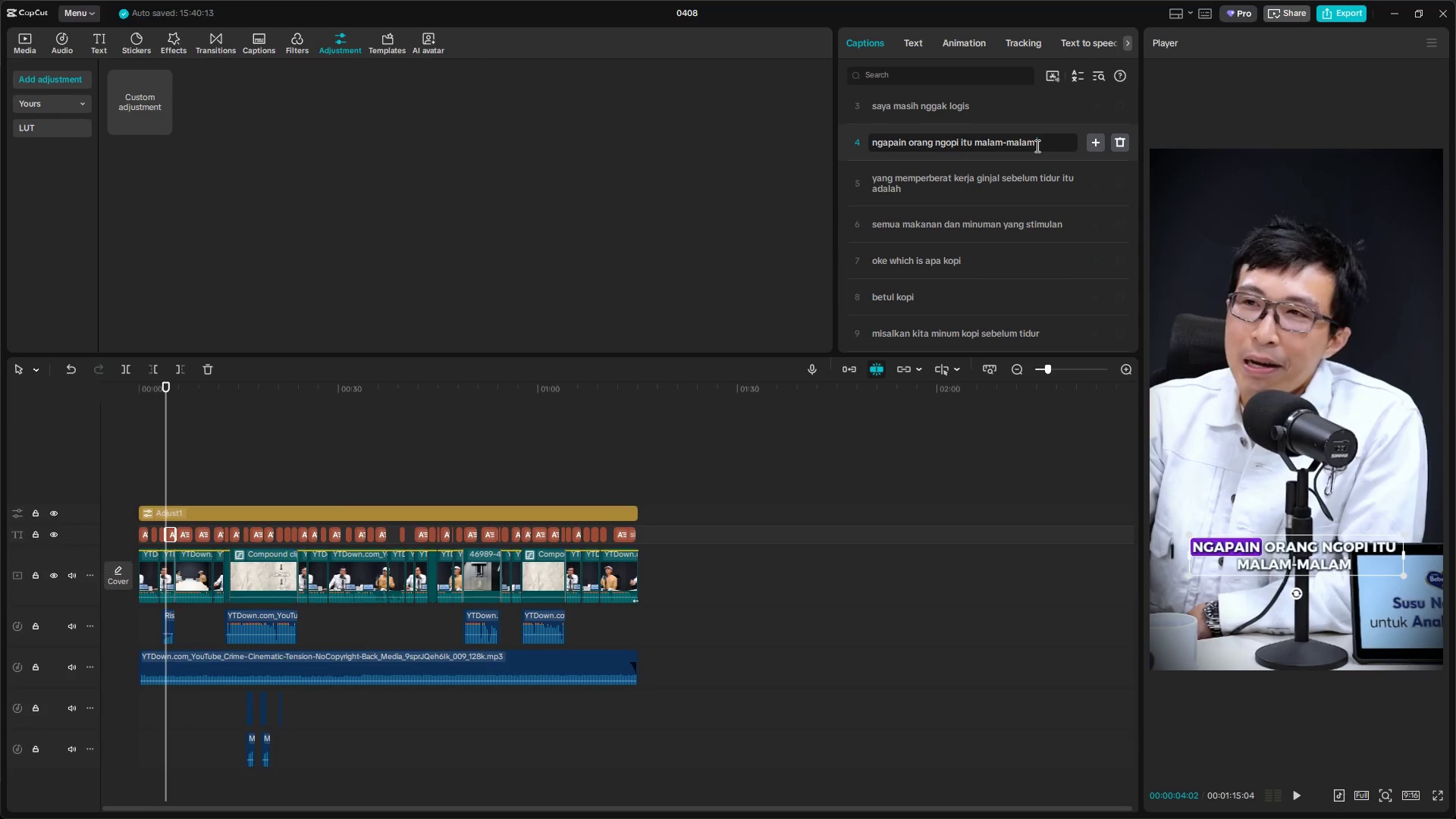 
key(Backspace)
 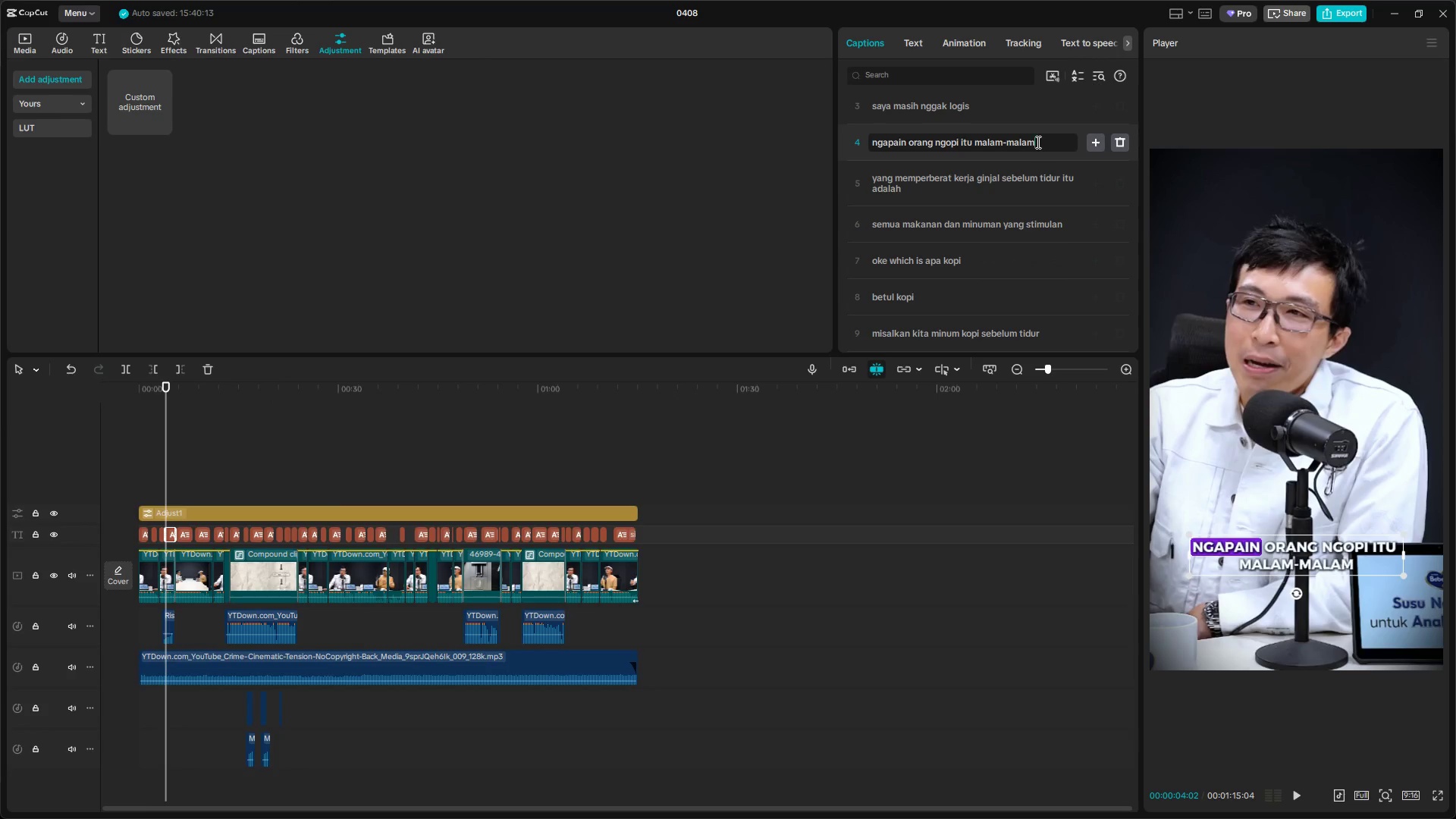 
key(Space)
 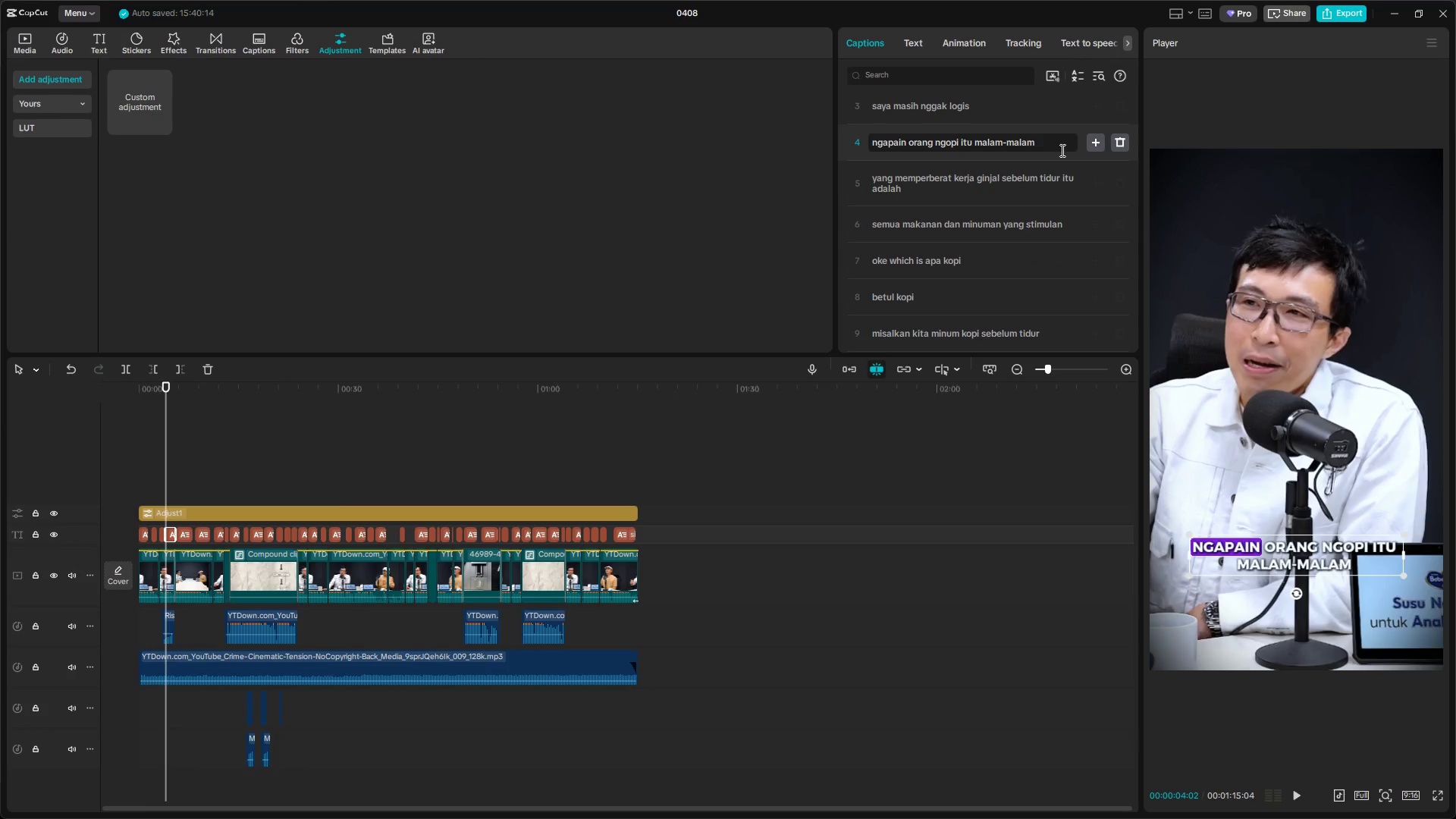 
key(Backspace)
 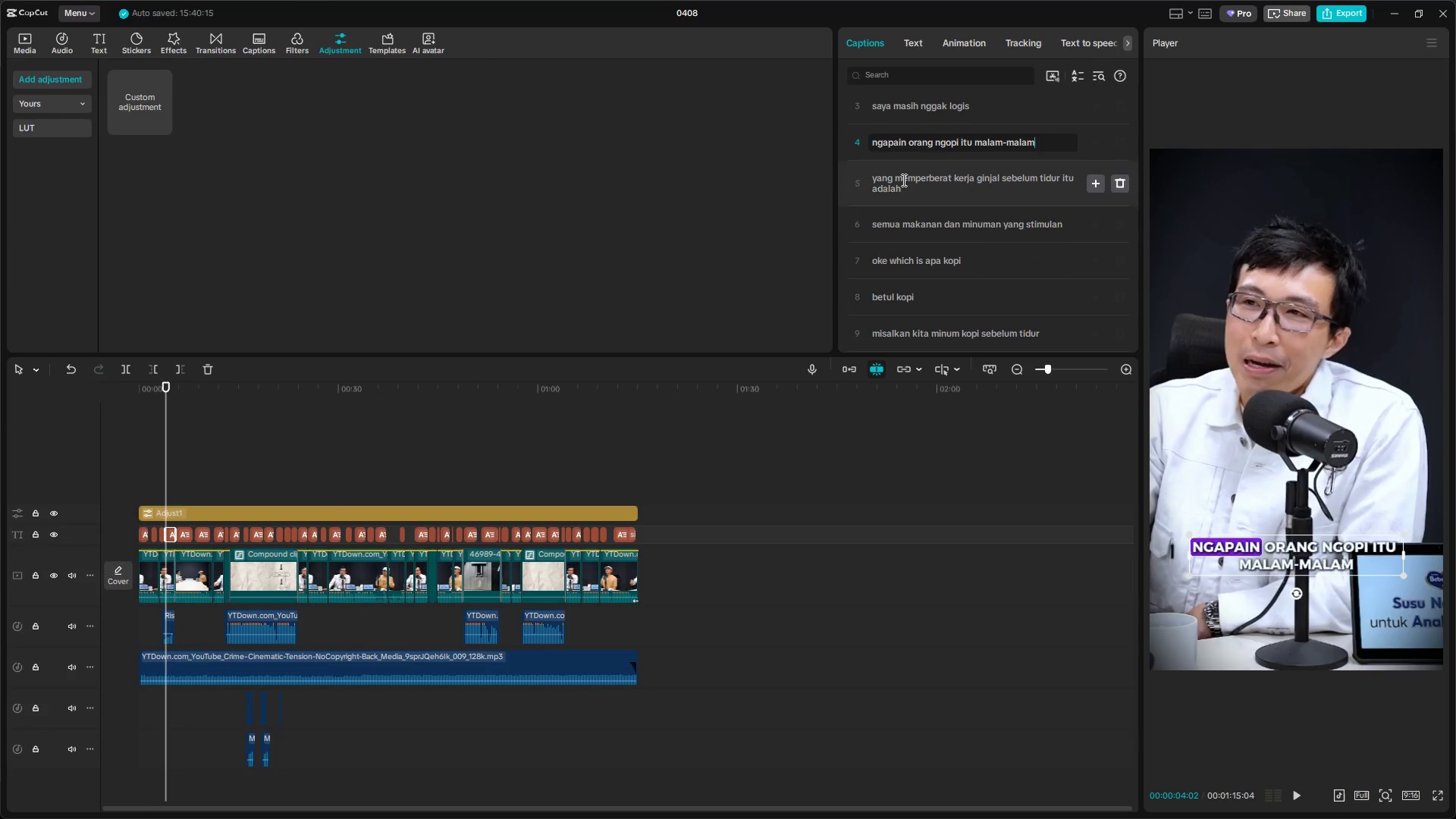 
left_click([777, 177])
 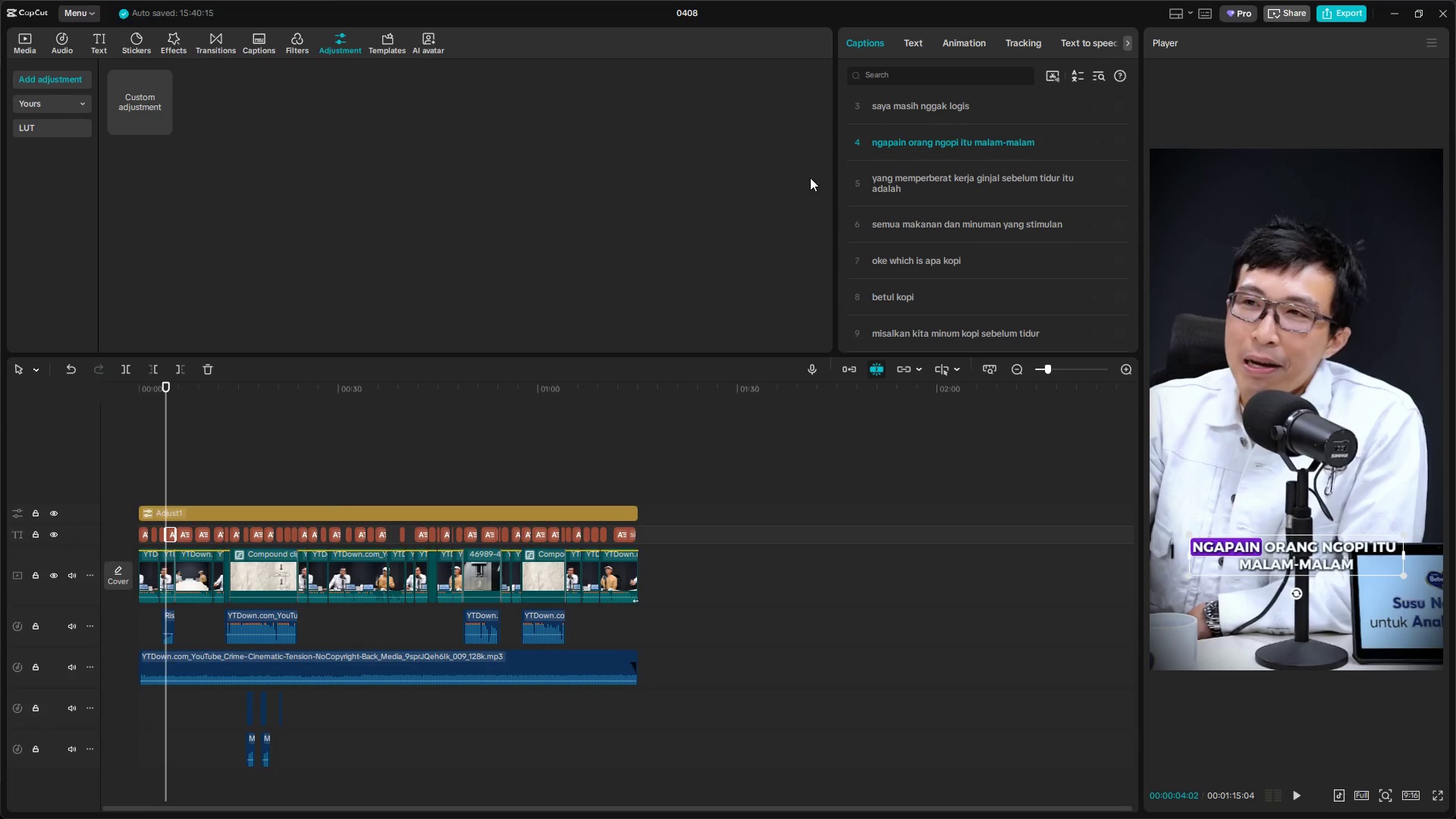 
key(Space)
 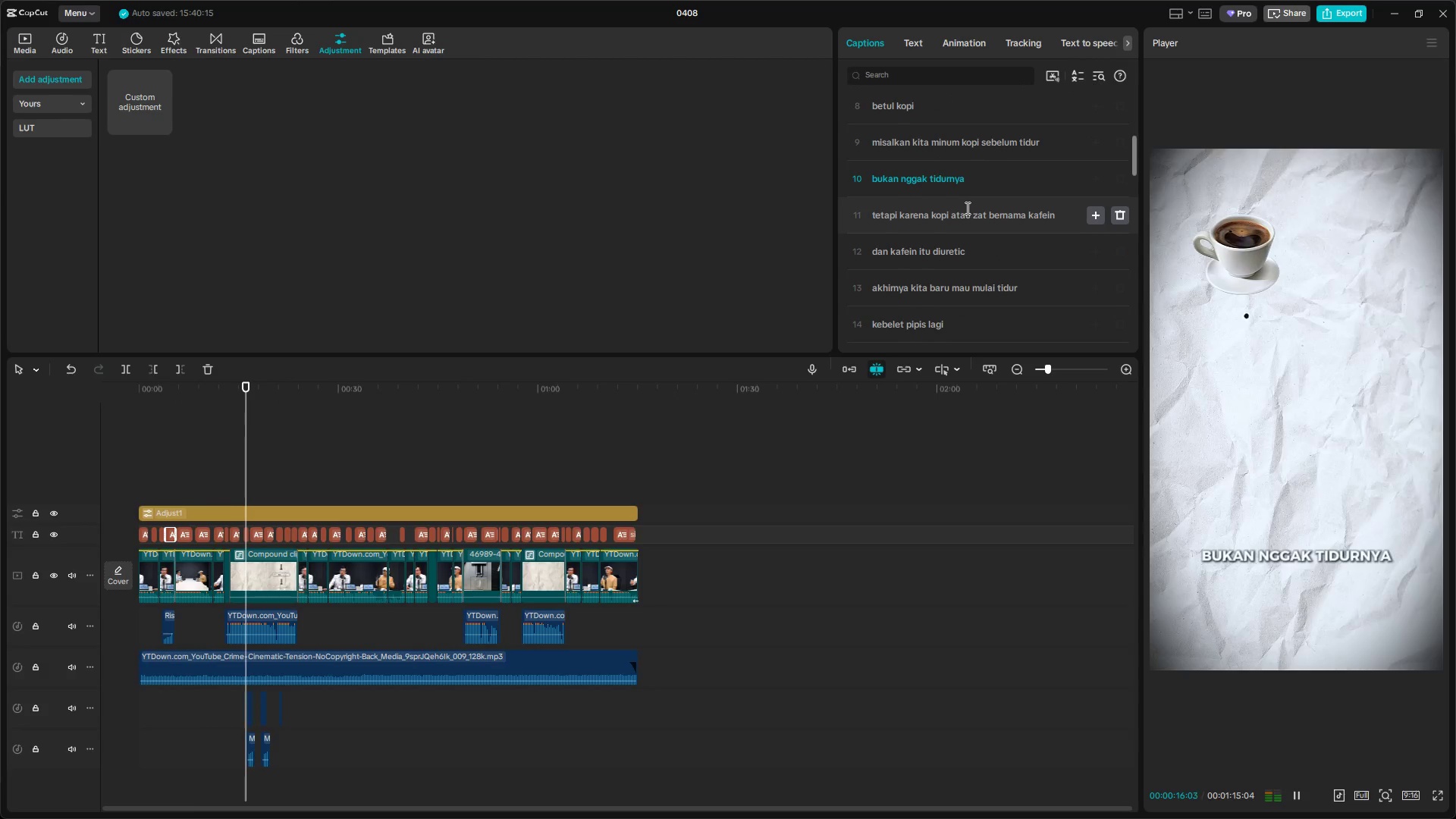 
wait(17.23)
 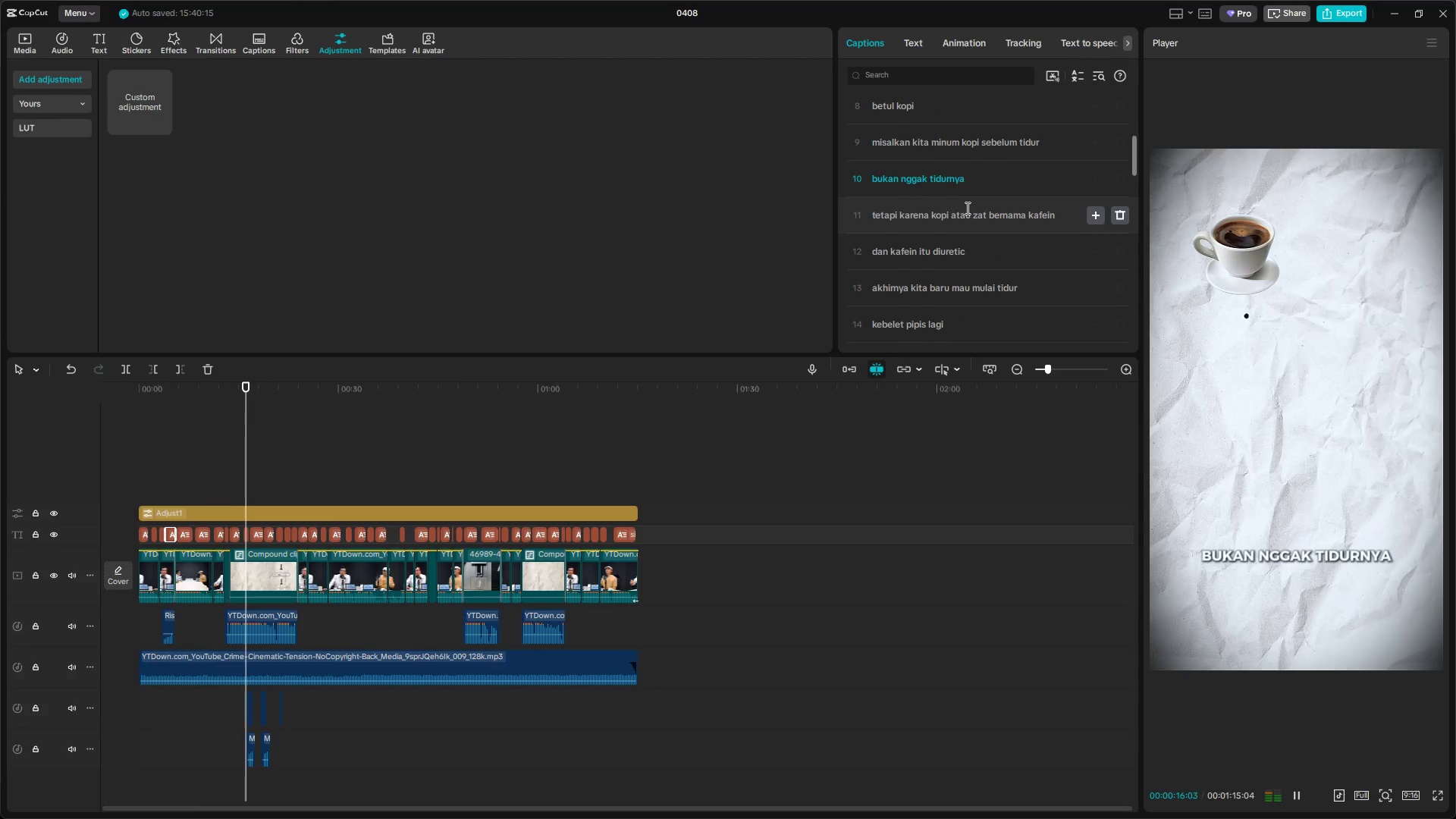 
key(Space)
 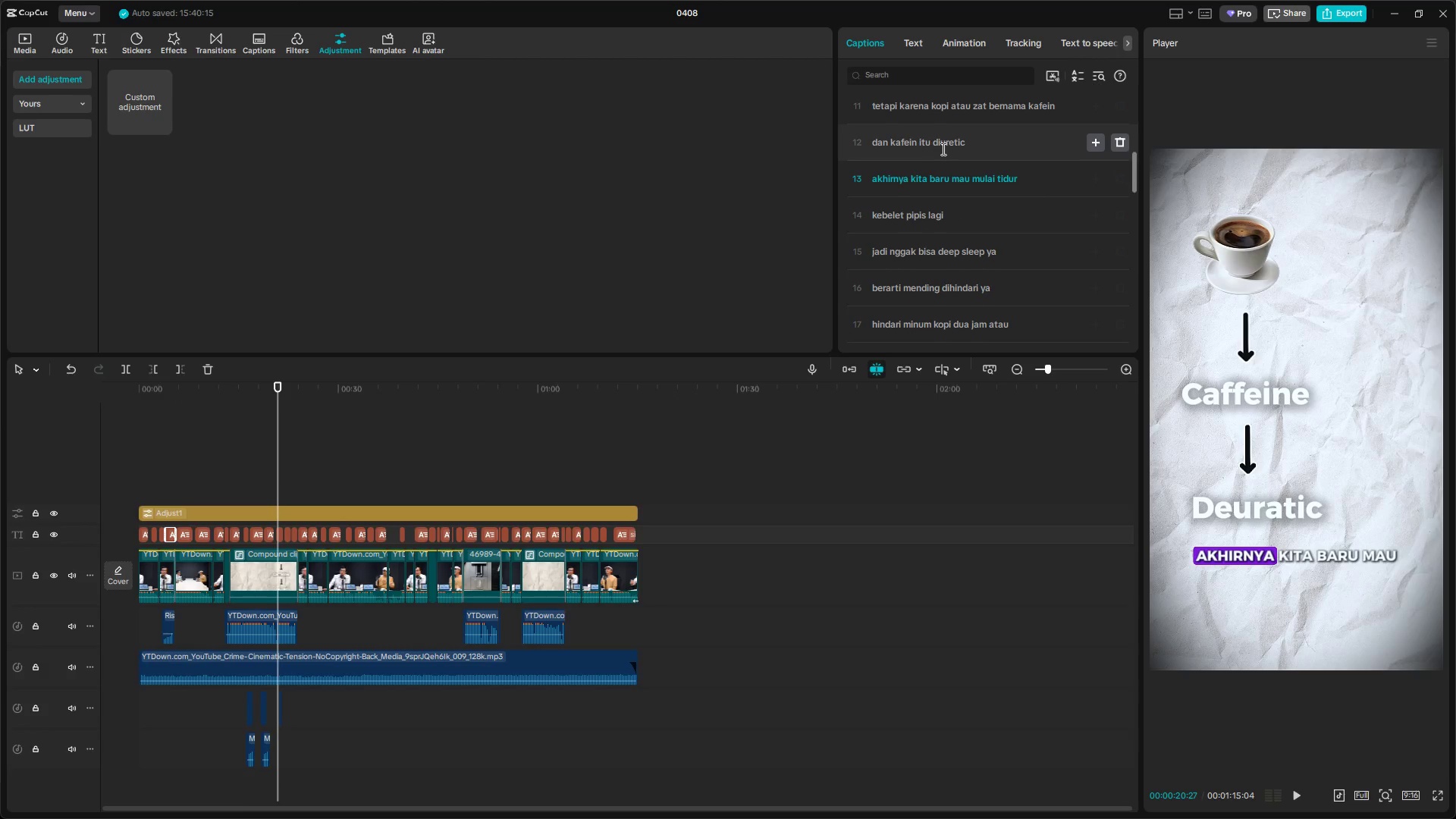 
left_click([940, 146])
 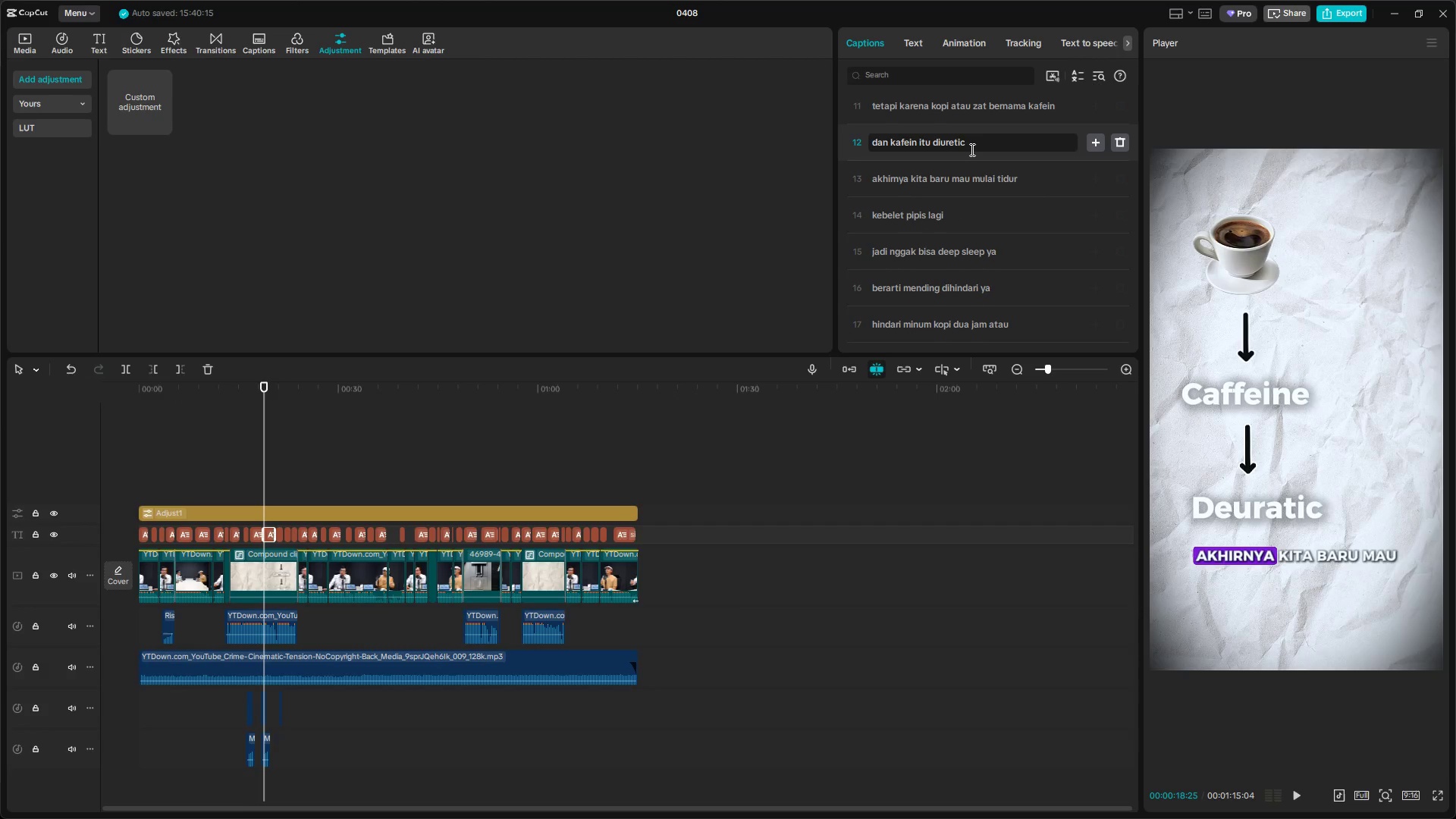 
key(Backspace)
 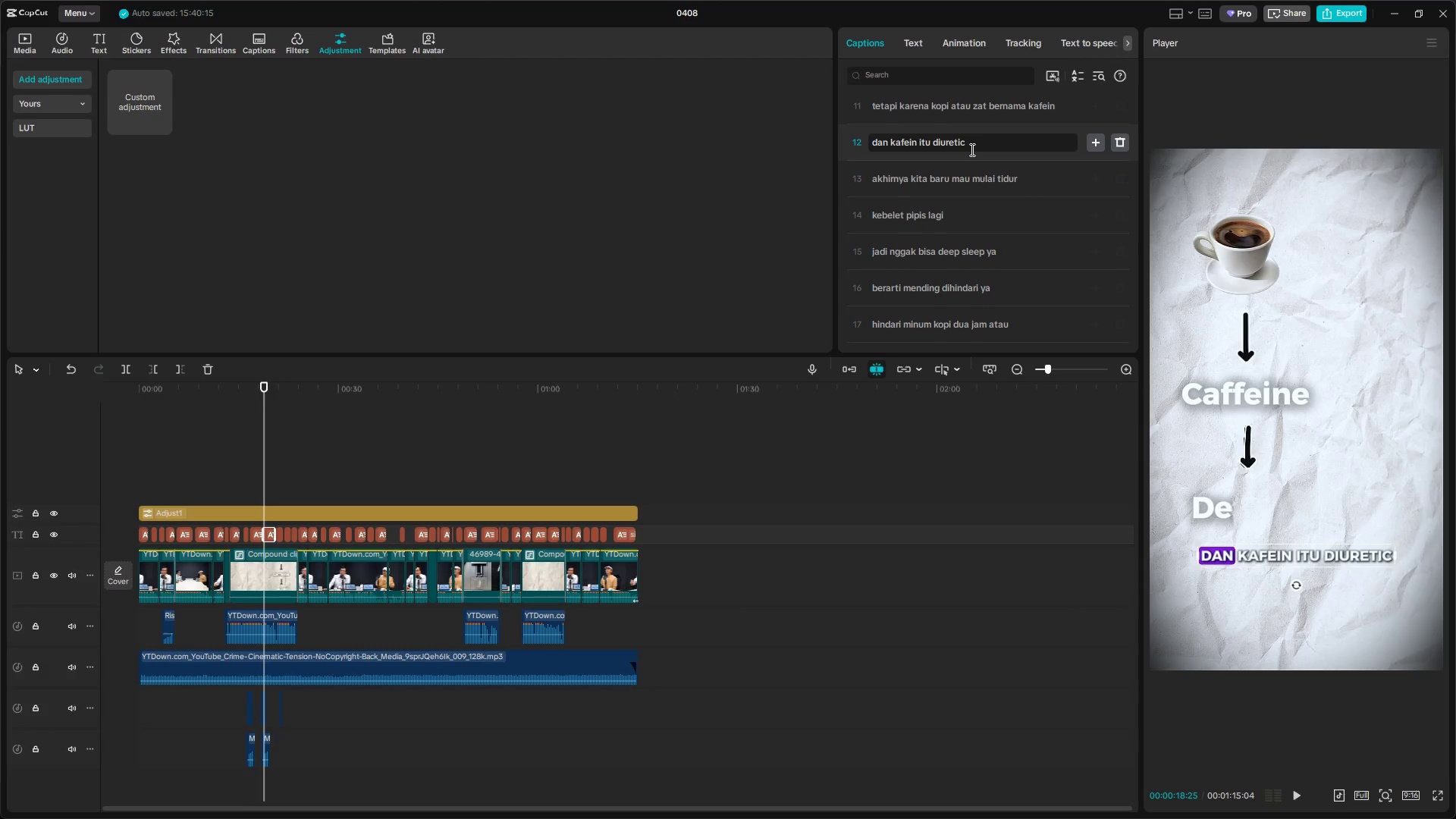 
key(E)
 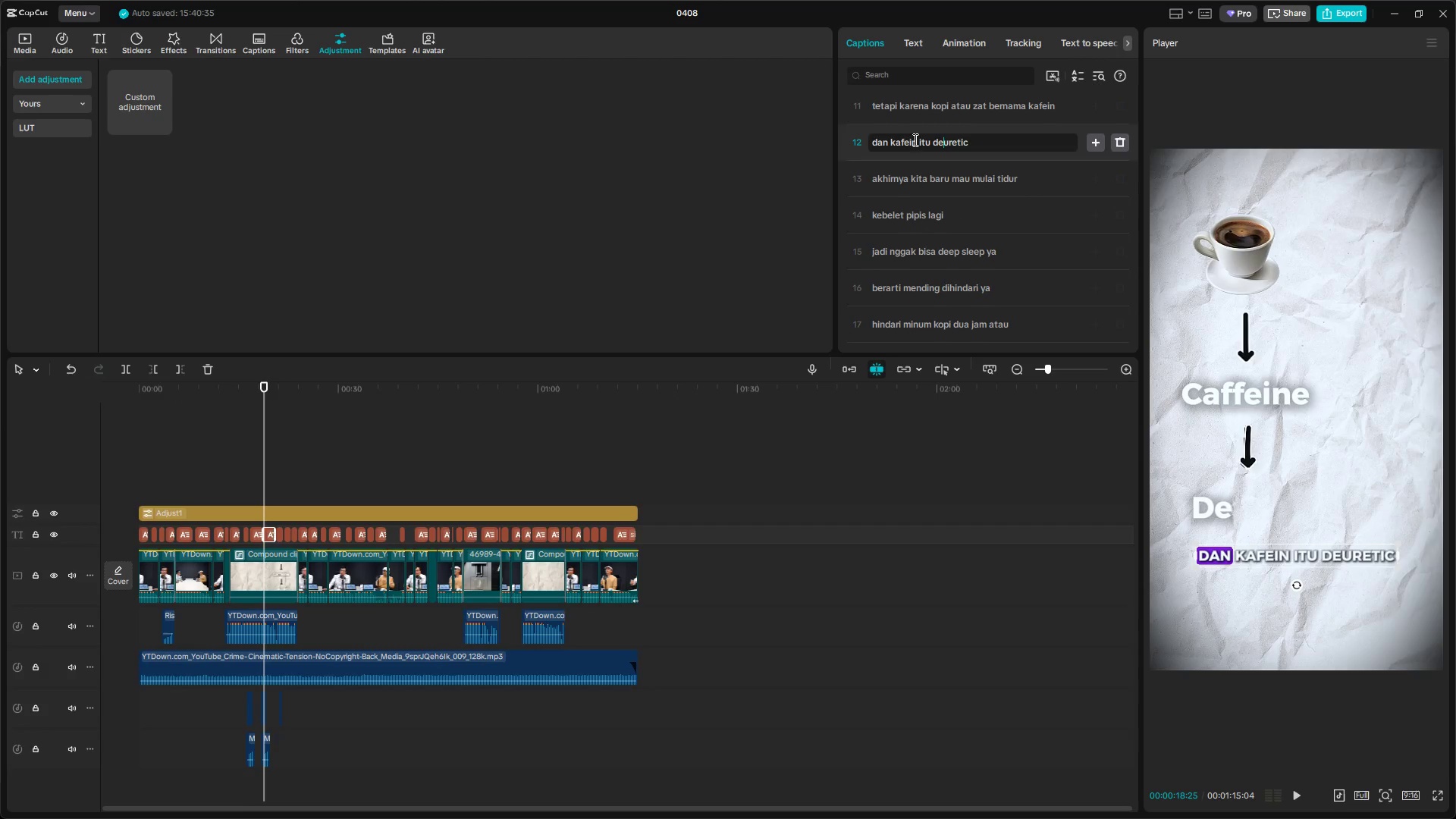 
left_click_drag(start_coordinate=[764, 189], to_coordinate=[760, 190])
 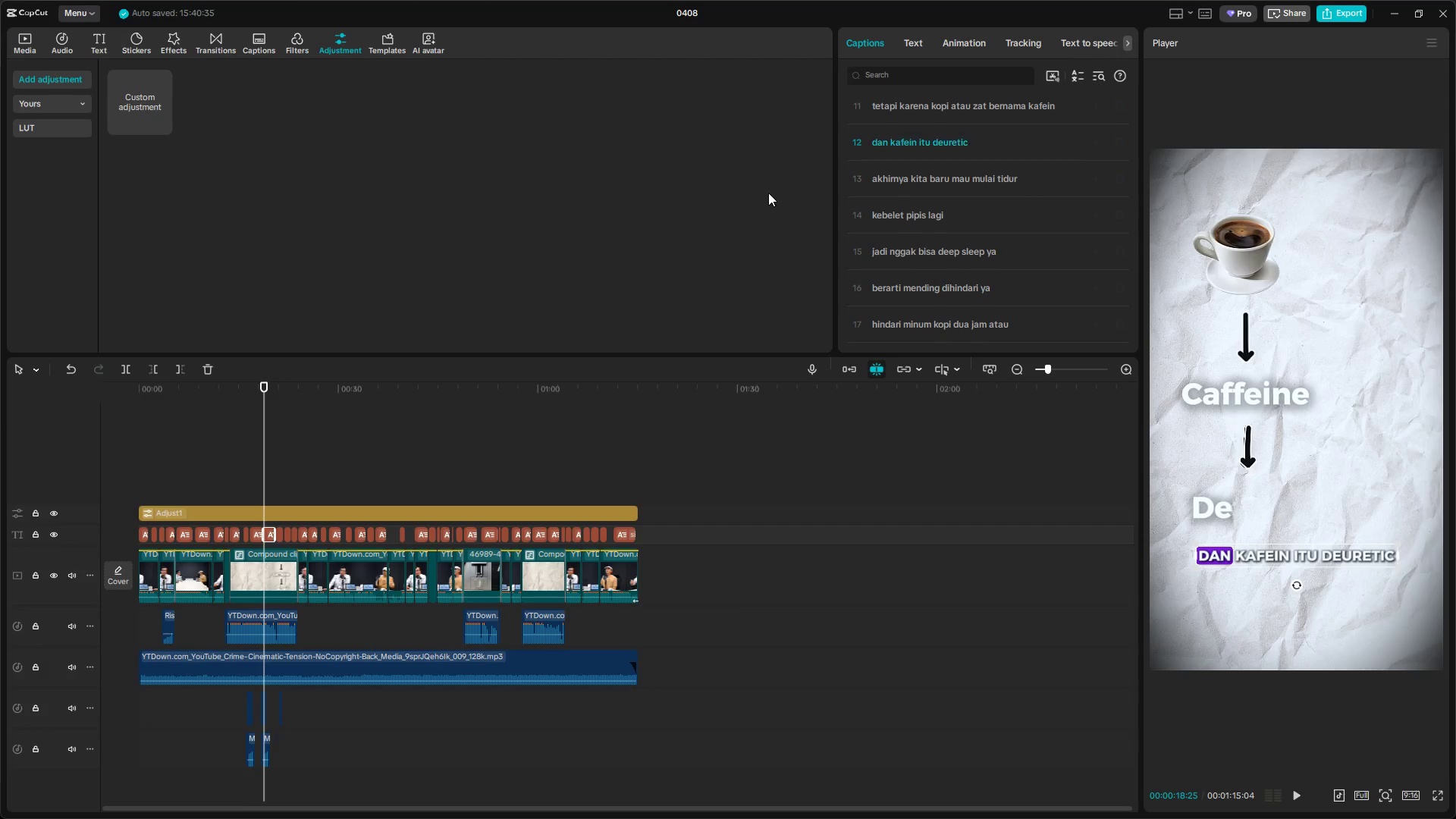 
key(Space)
 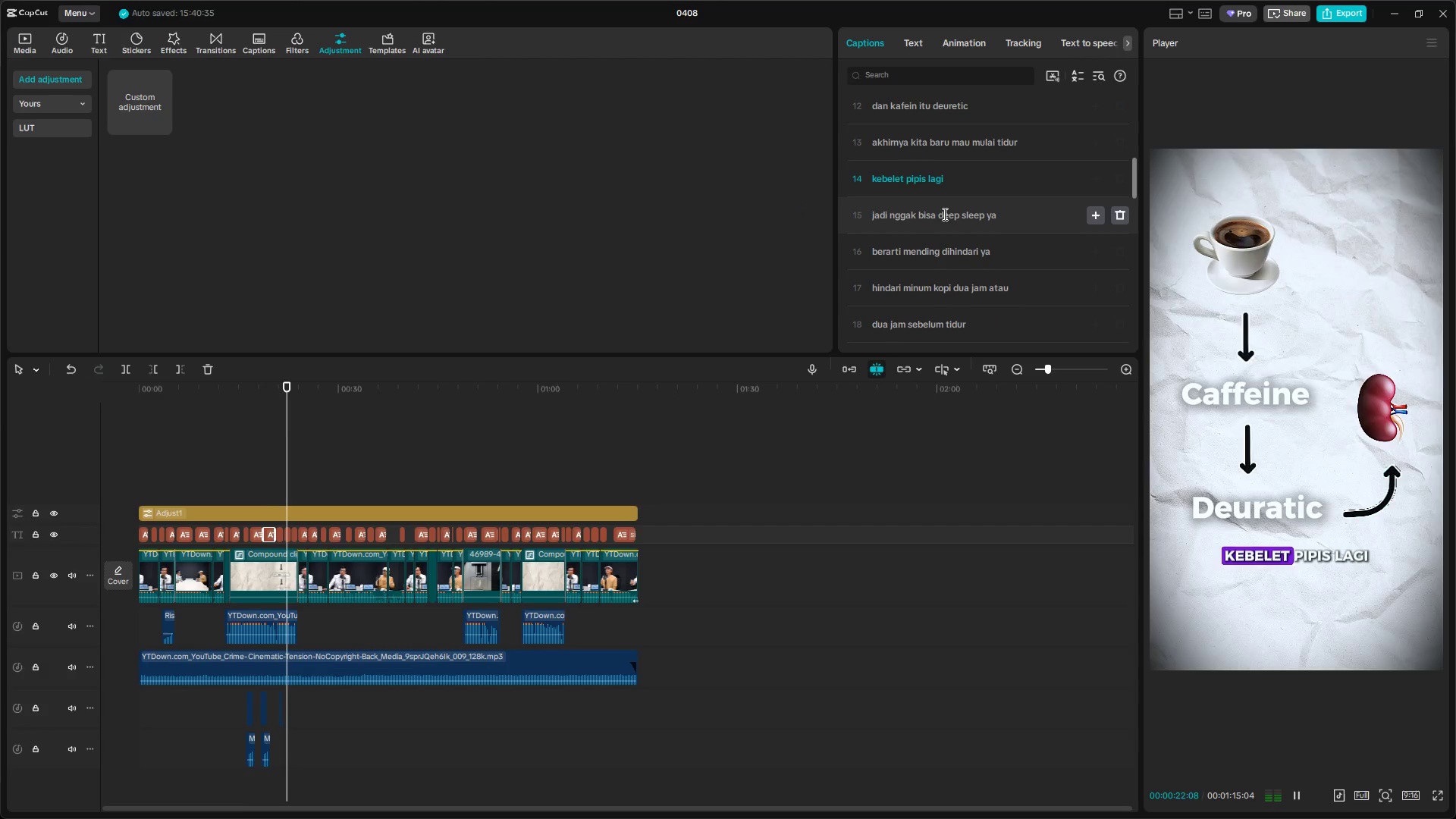 
wait(5.69)
 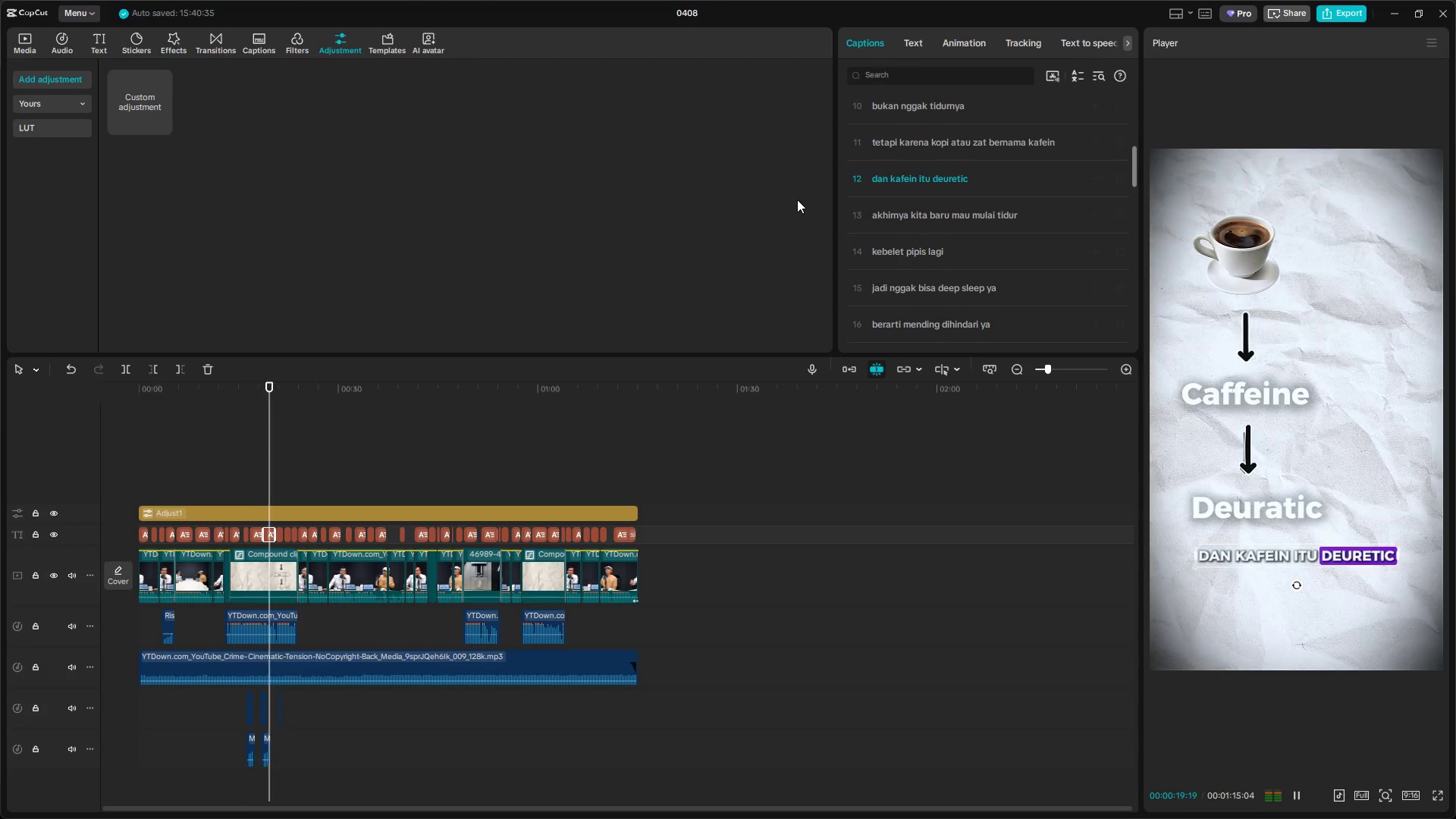 
key(Space)
 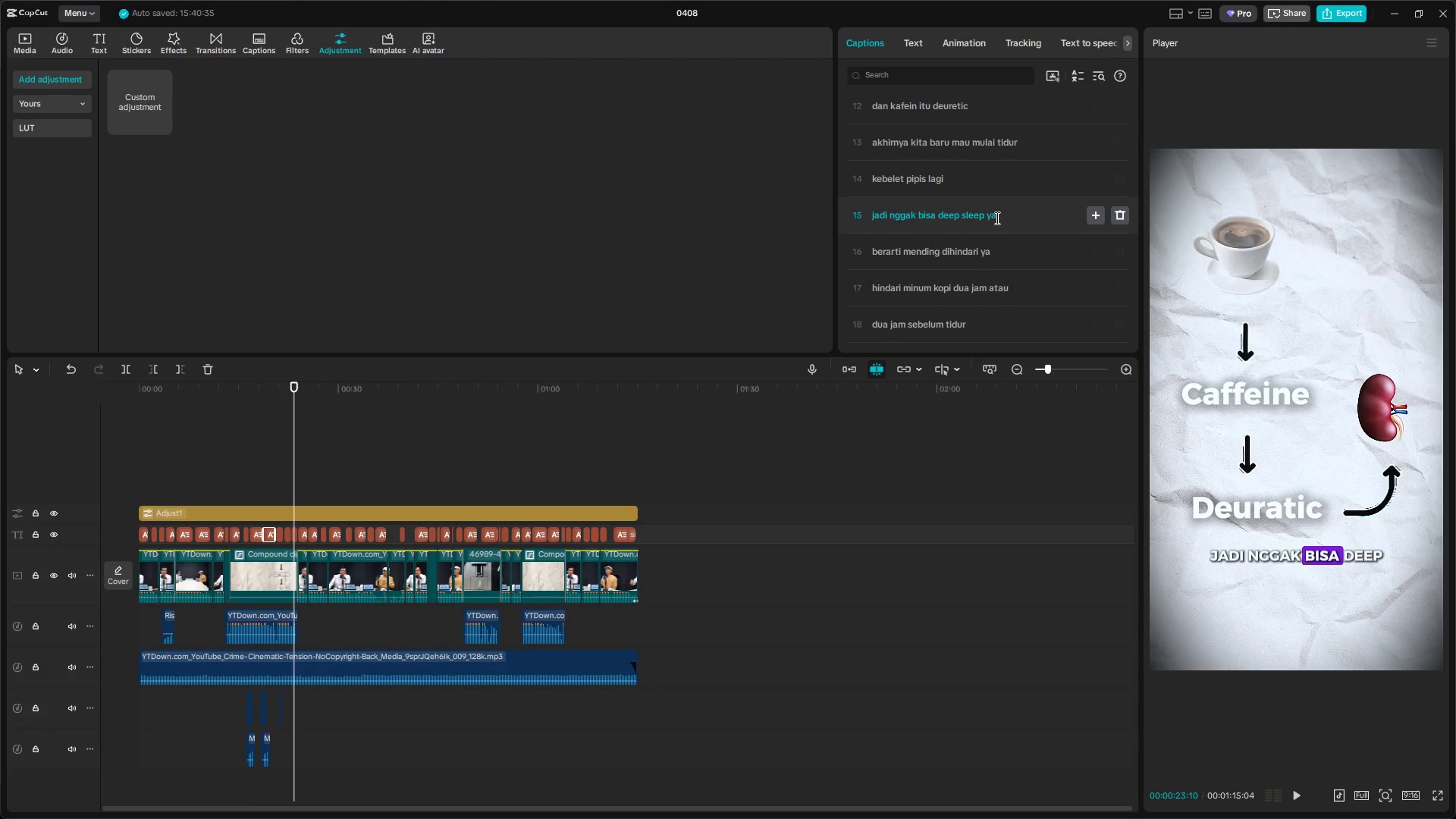 
left_click([994, 218])
 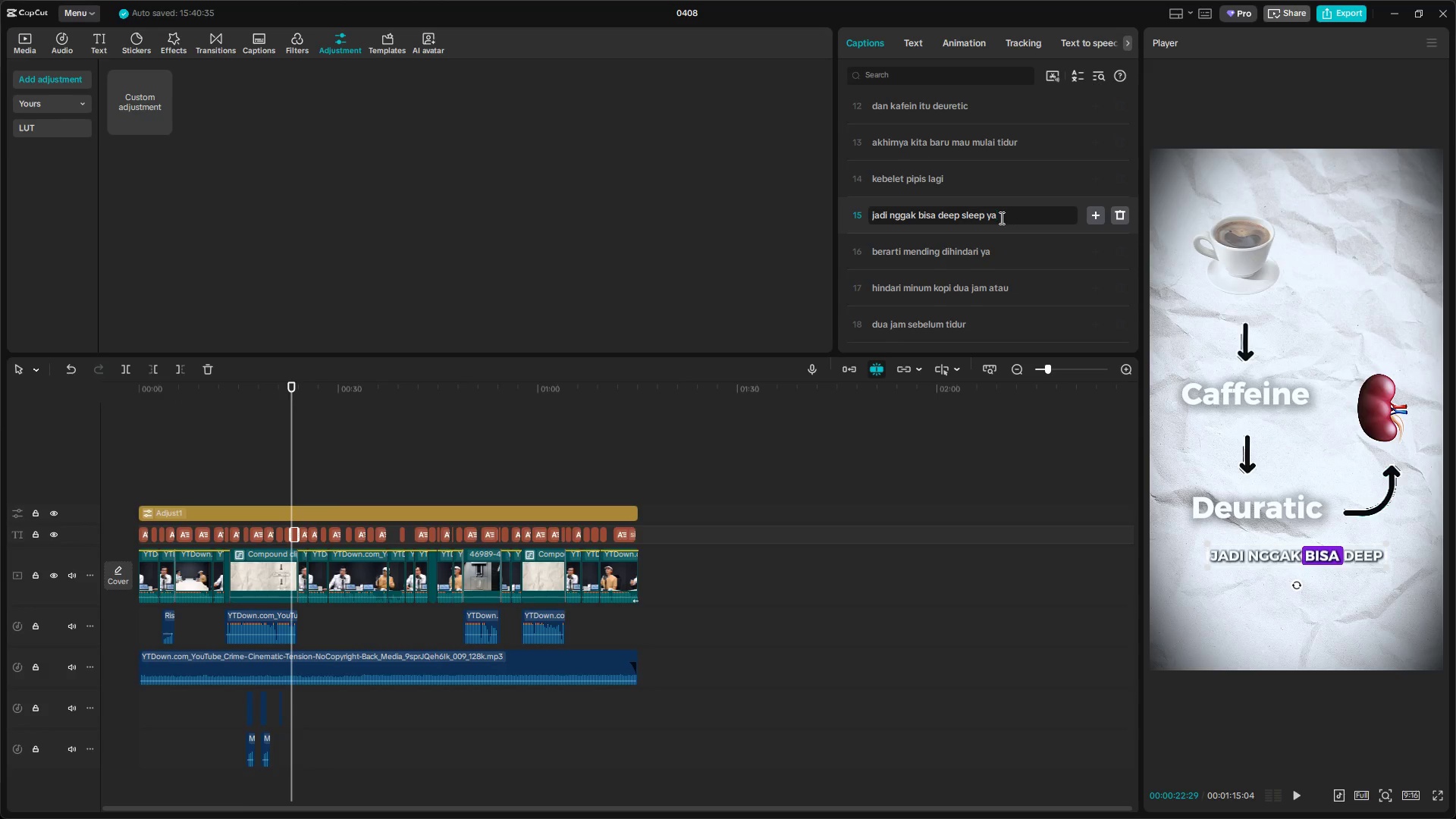 
key(Backspace)
key(Backspace)
type(pak)
 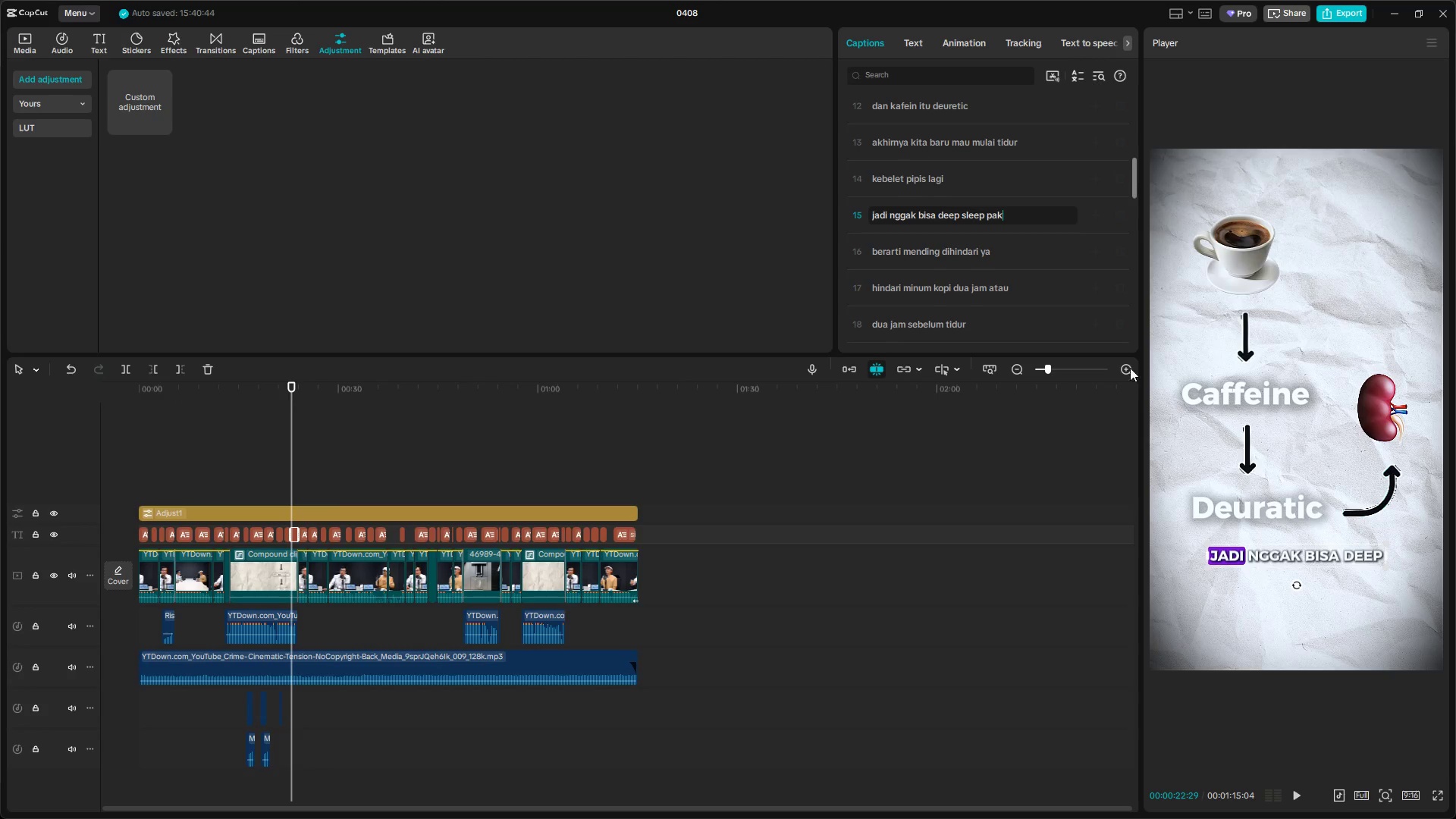 
left_click([704, 291])
 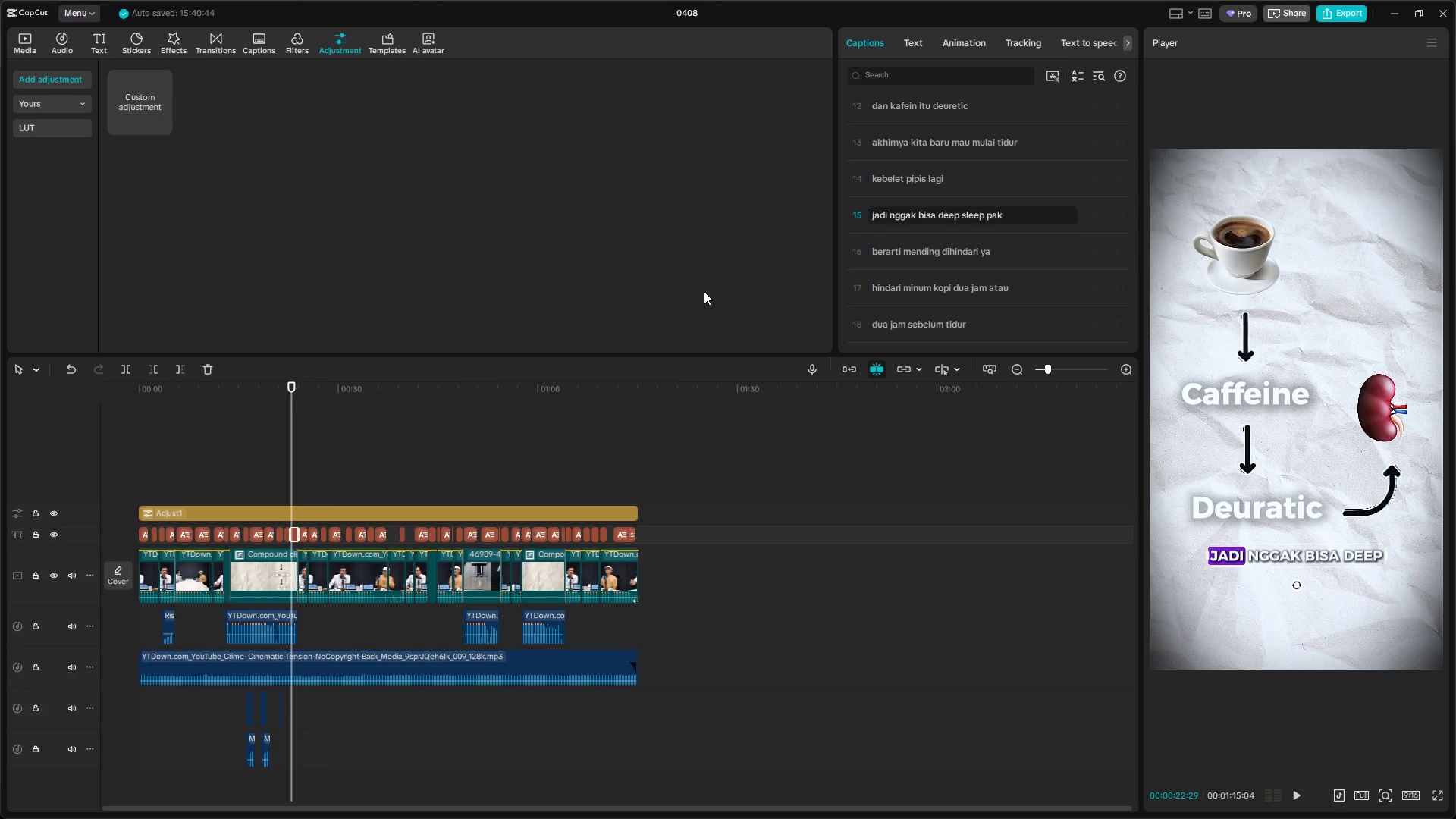 
key(Space)
 